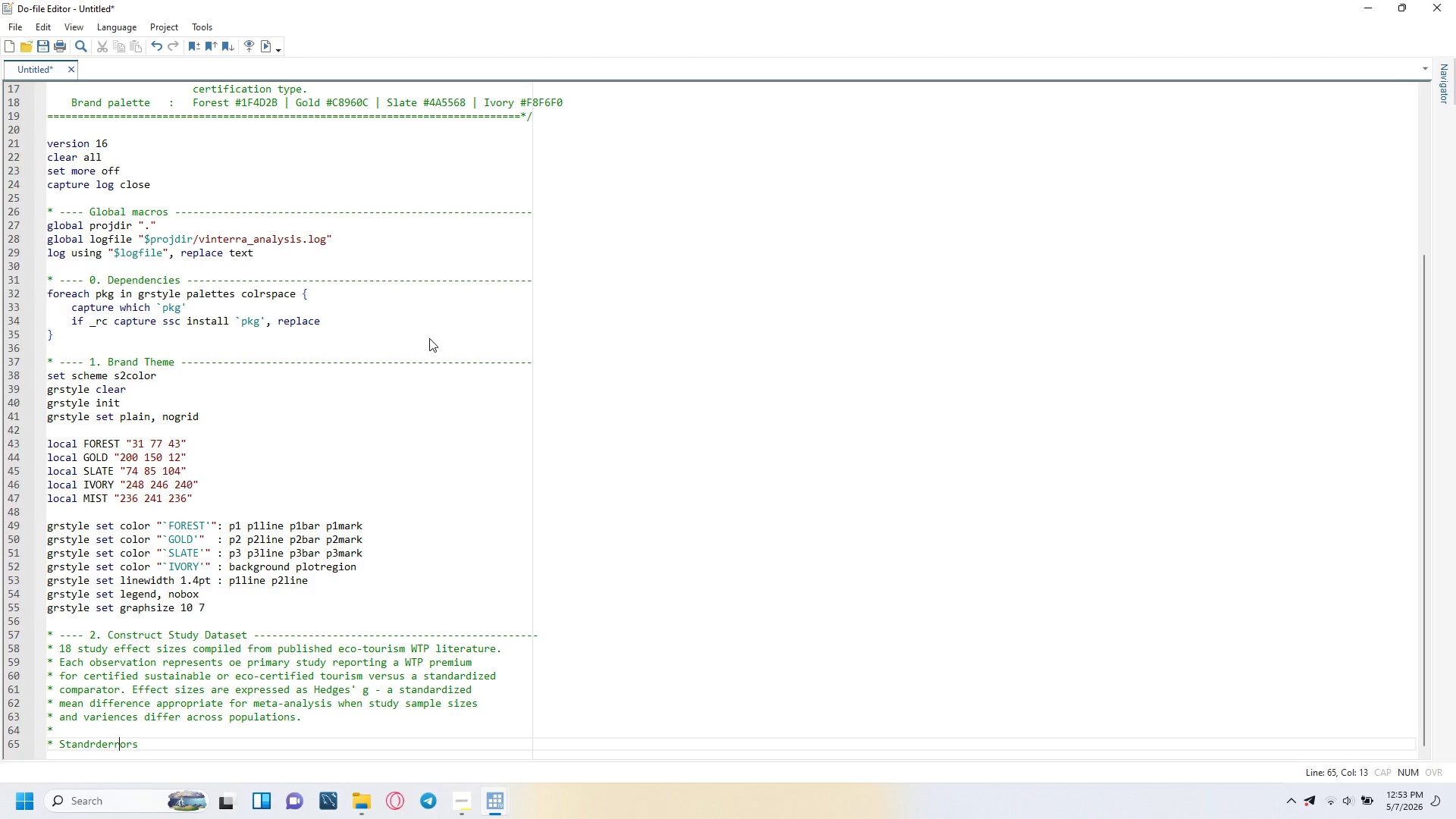 
key(ArrowLeft)
 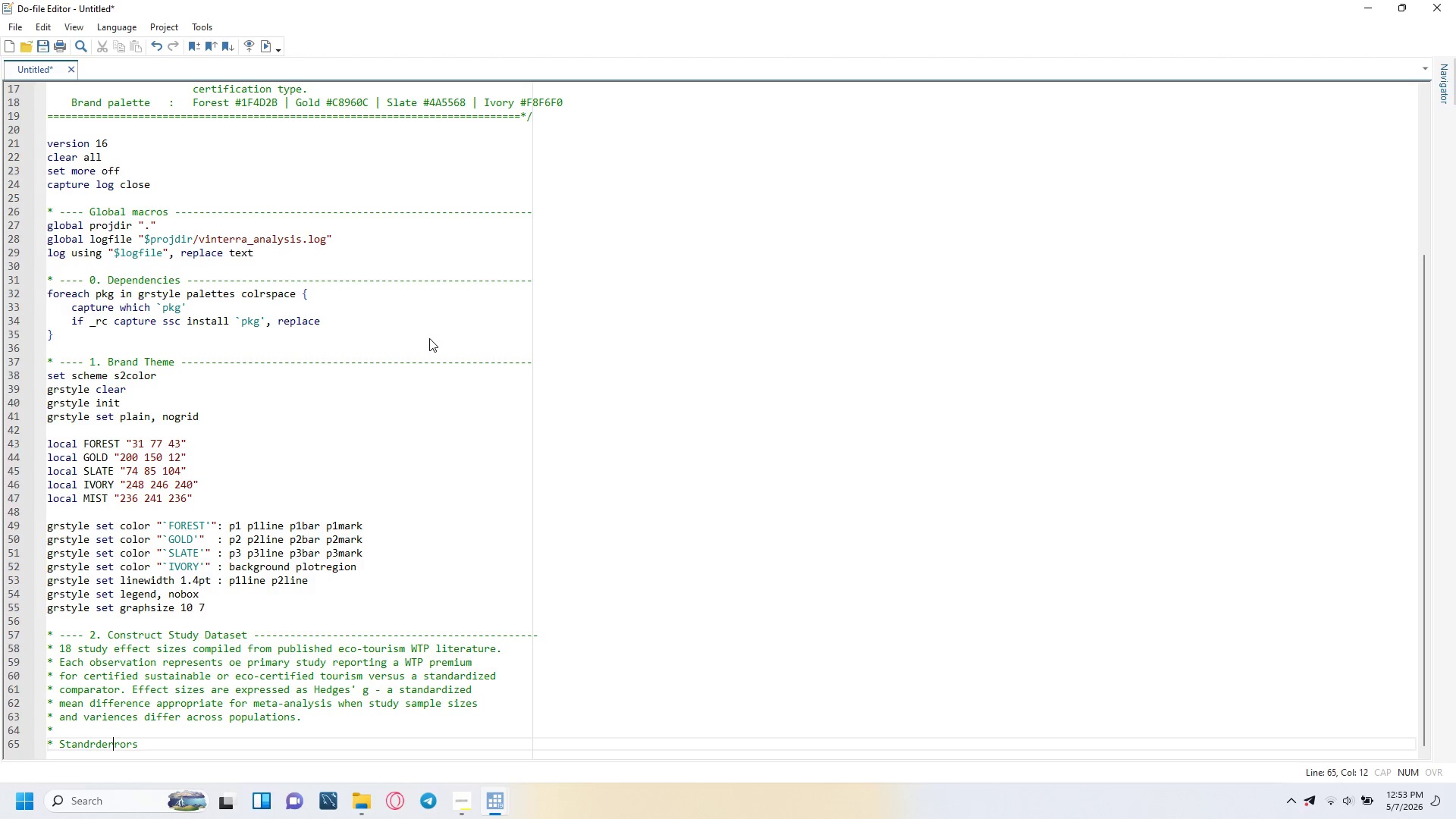 
key(ArrowLeft)
 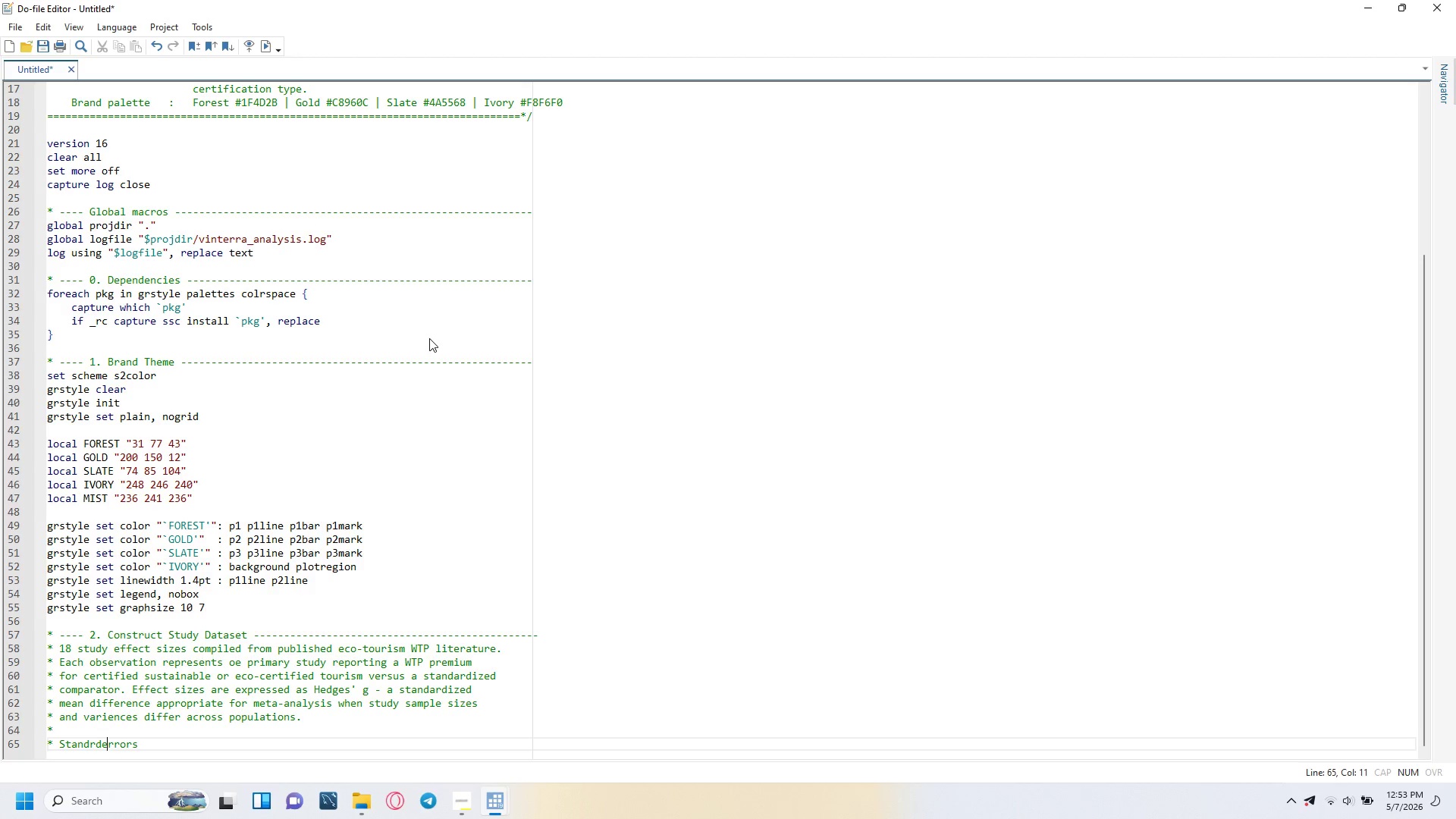 
key(ArrowLeft)
 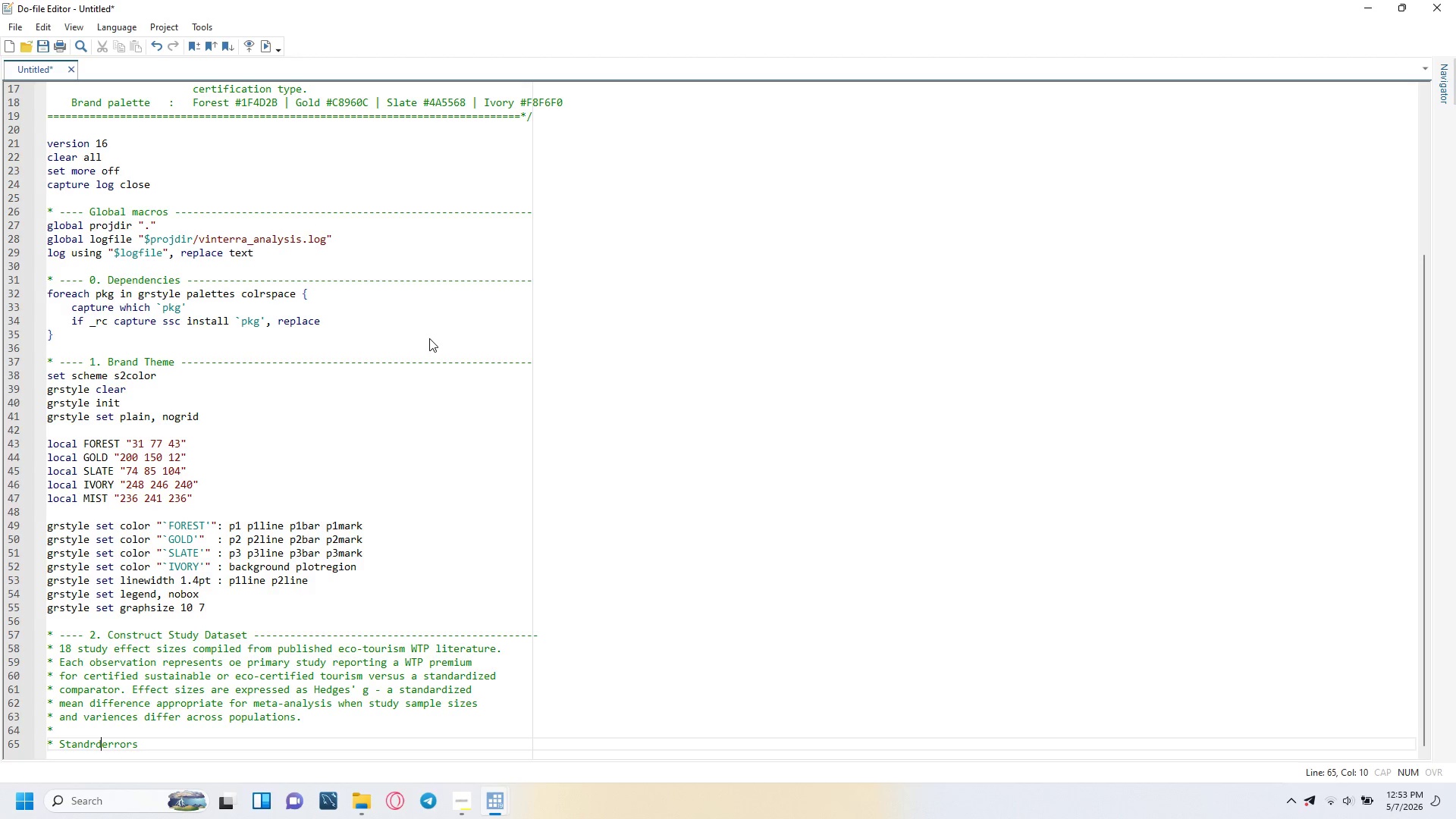 
key(ArrowLeft)
 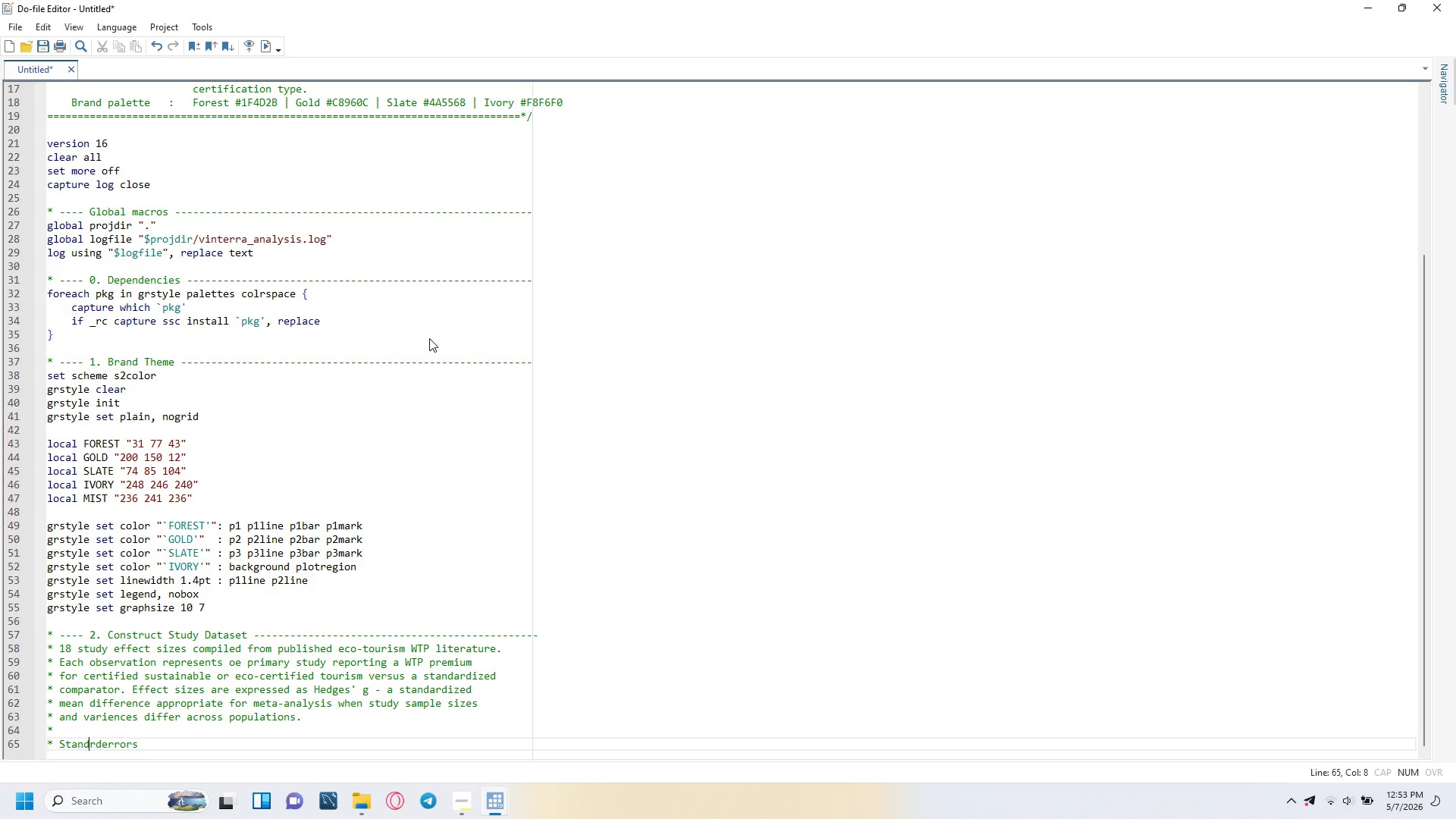 
key(ArrowLeft)
 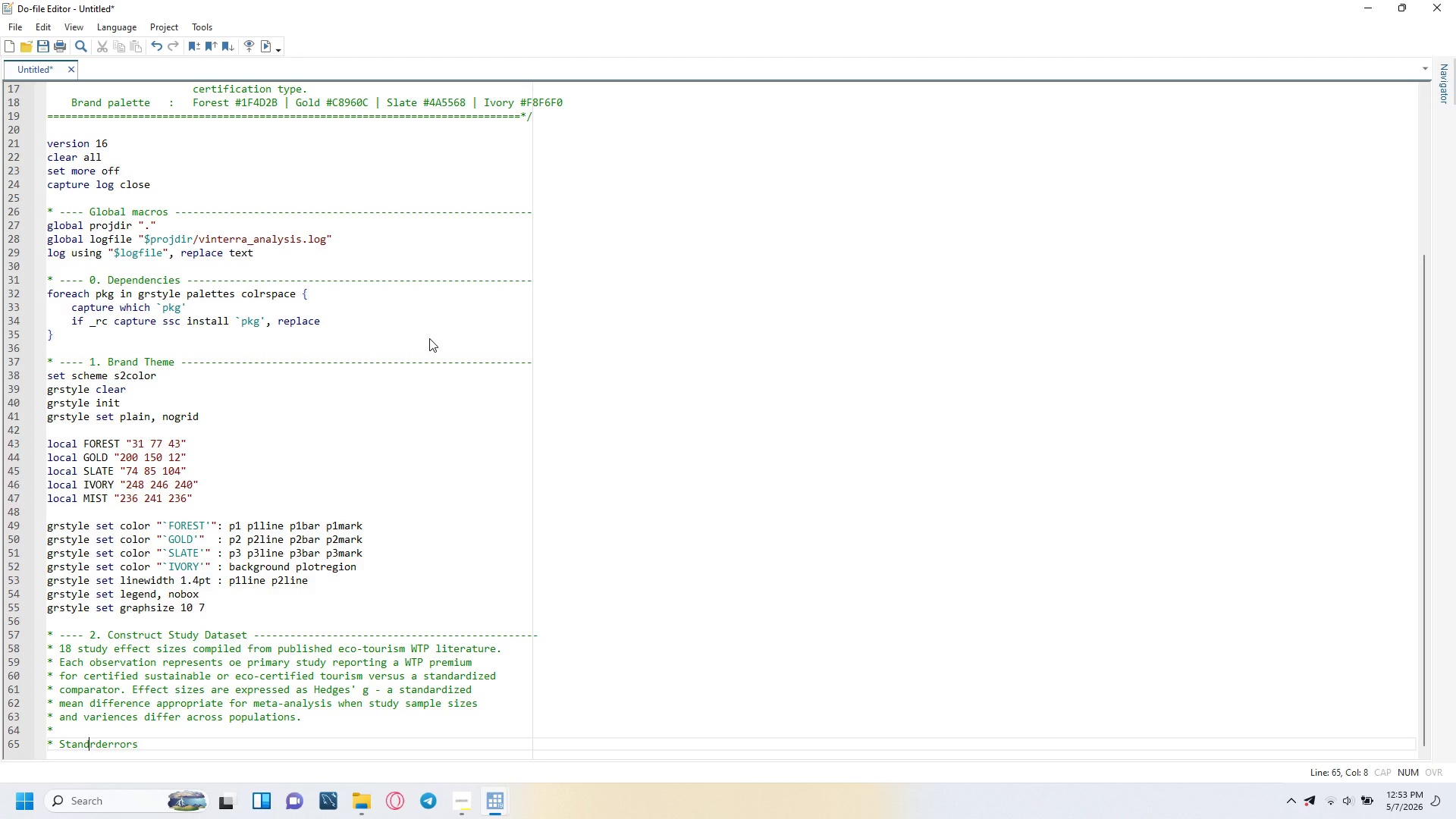 
key(A)
 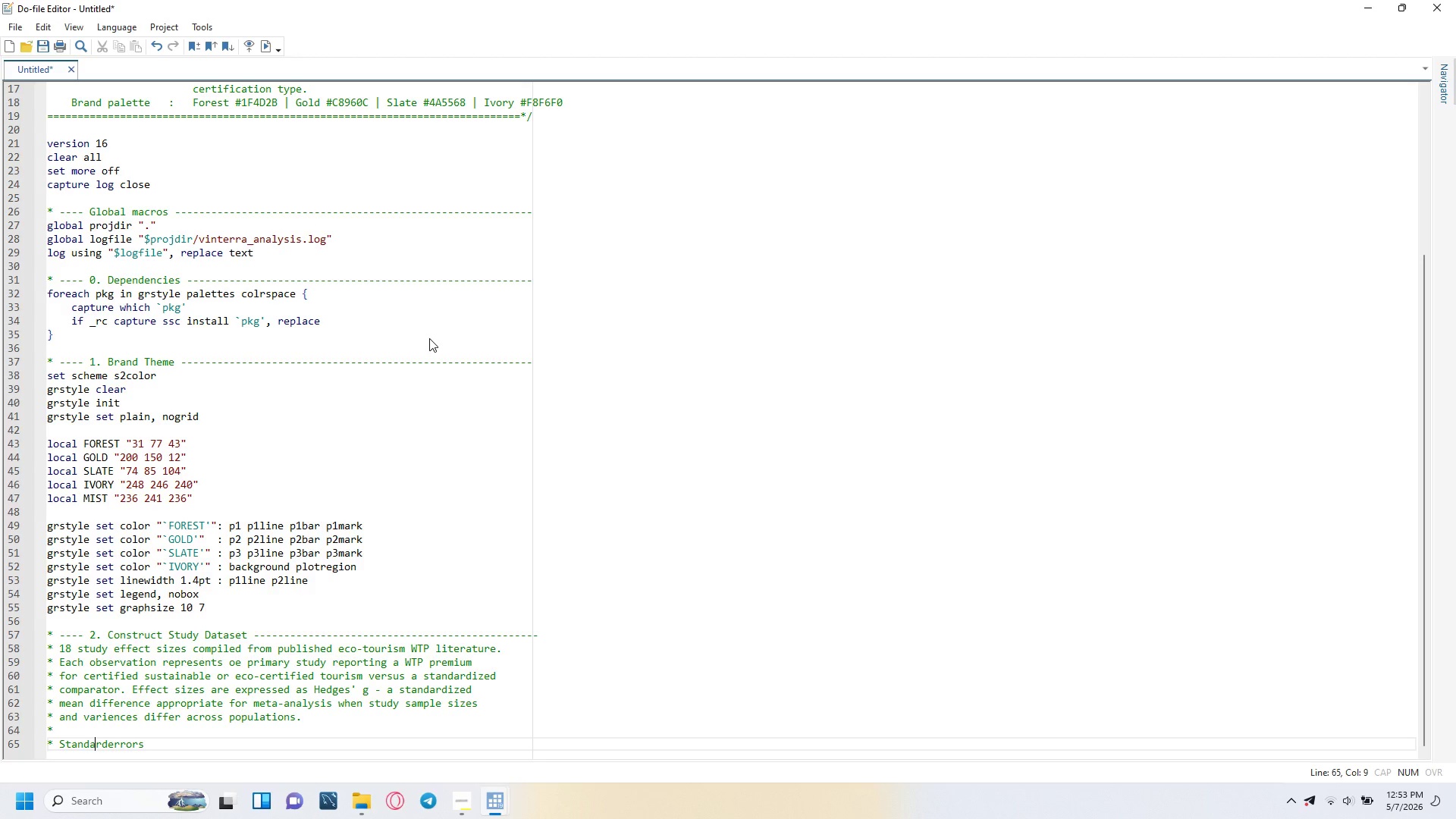 
key(ArrowRight)
 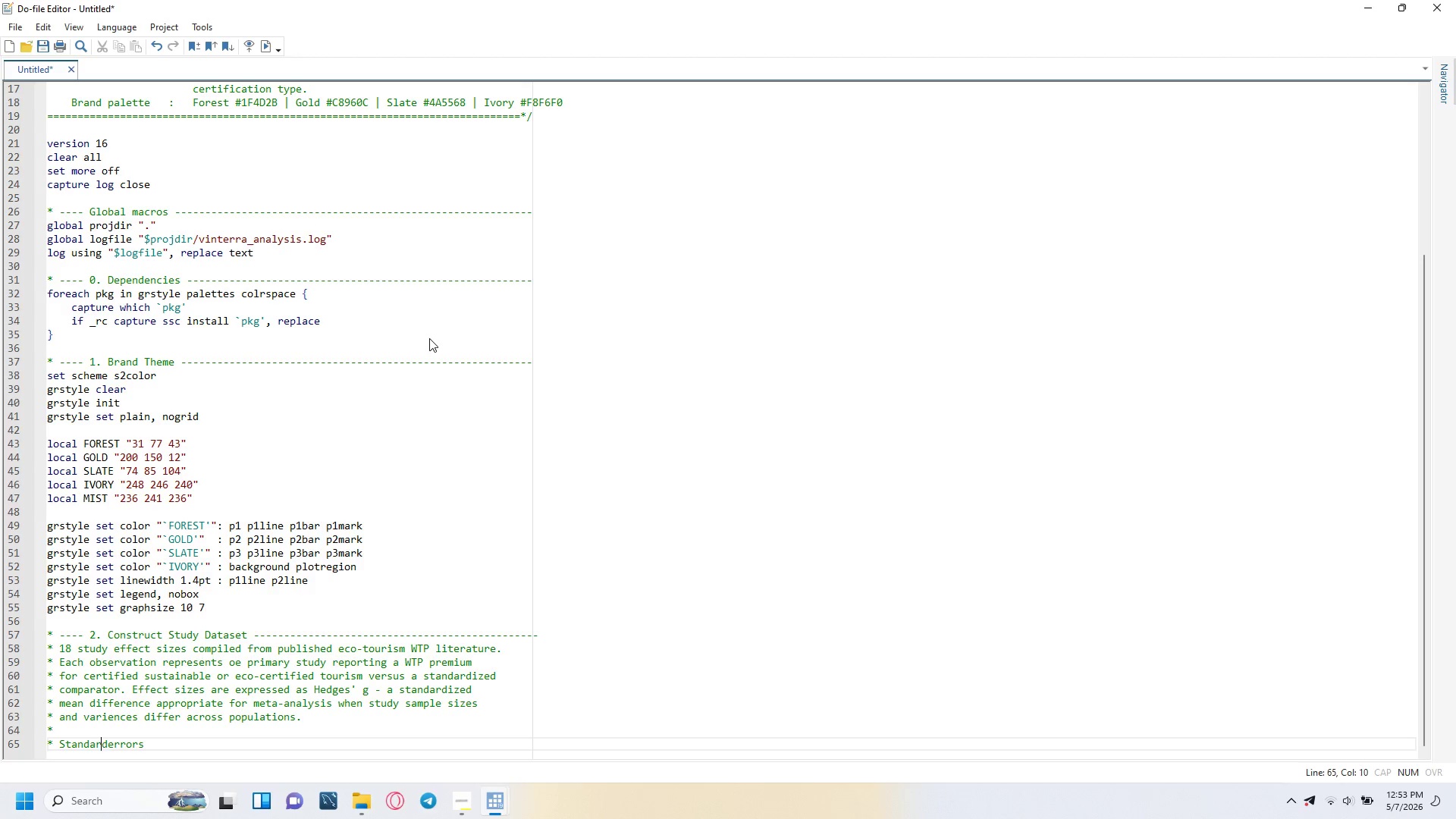 
key(ArrowRight)
 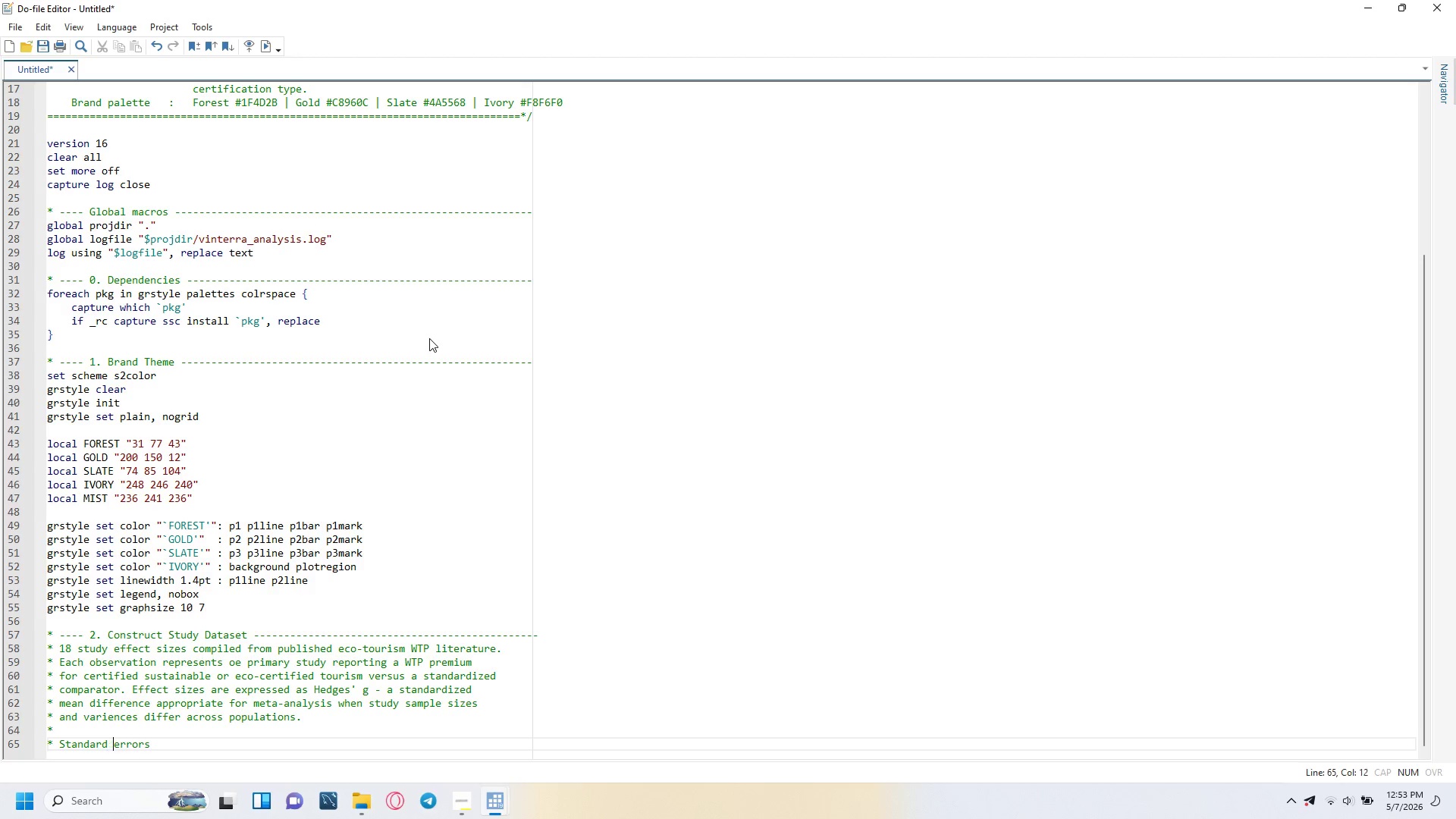 
key(Space)
 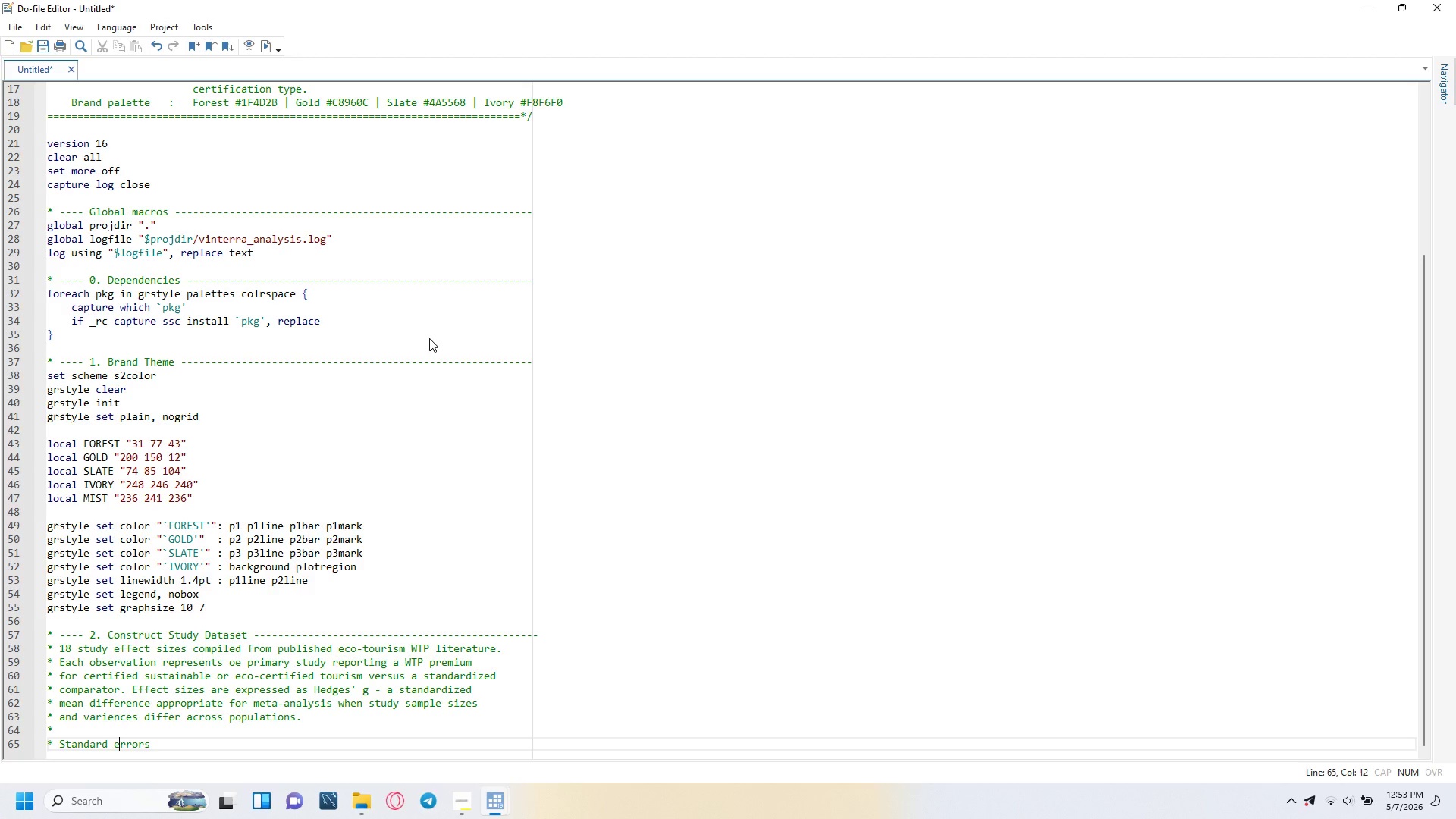 
key(ArrowRight)
 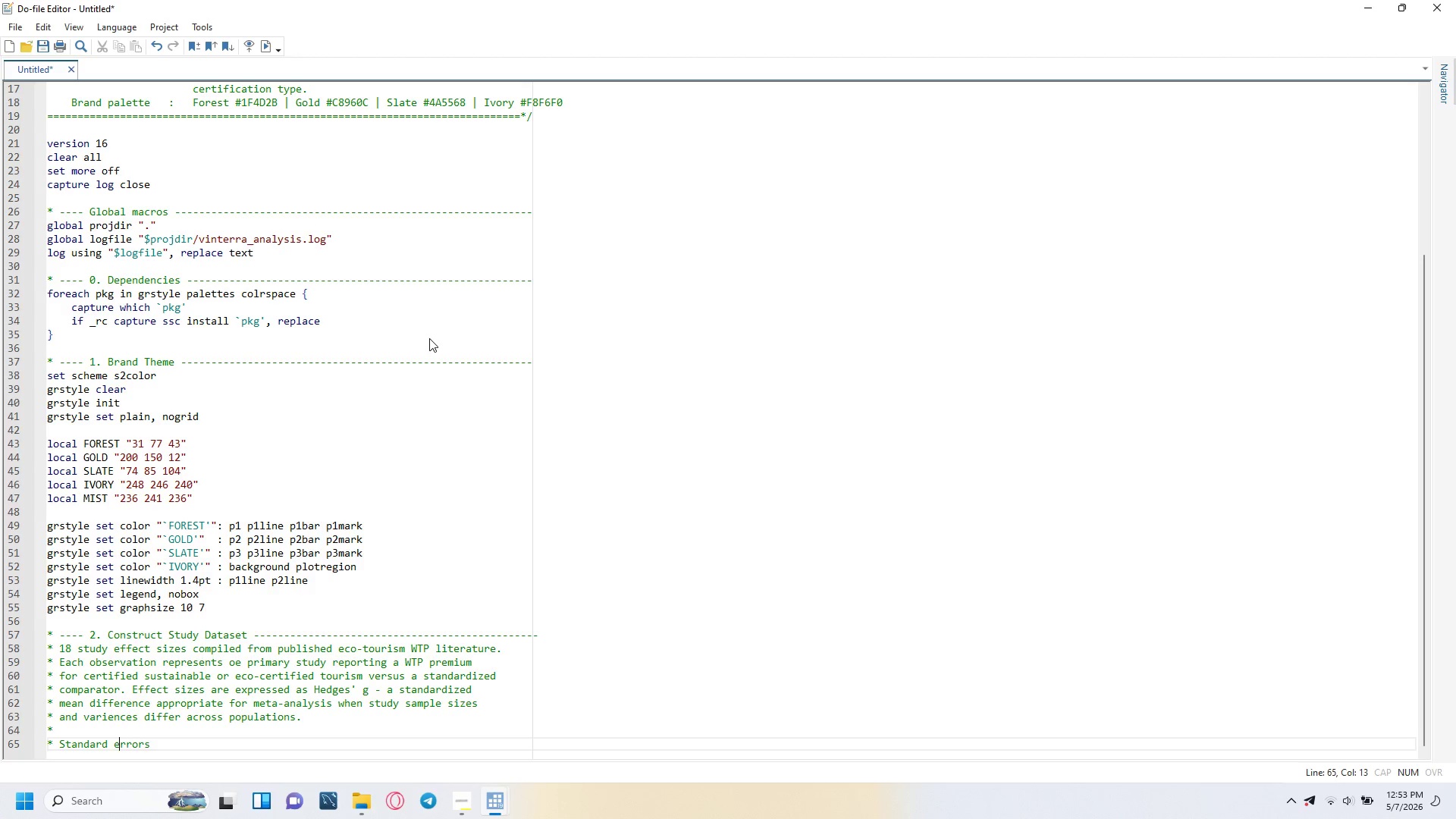 
key(ArrowRight)
 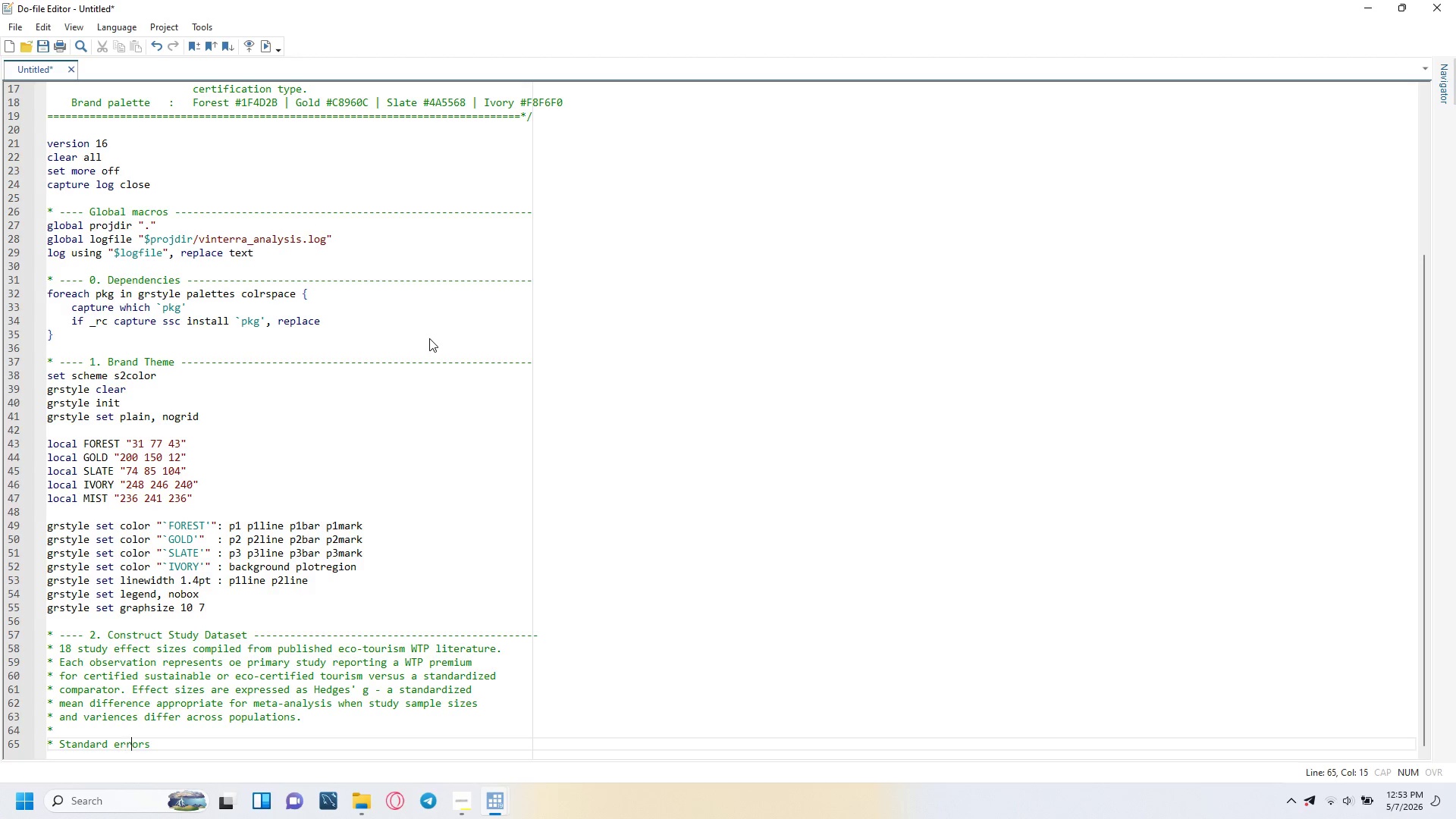 
key(ArrowRight)
 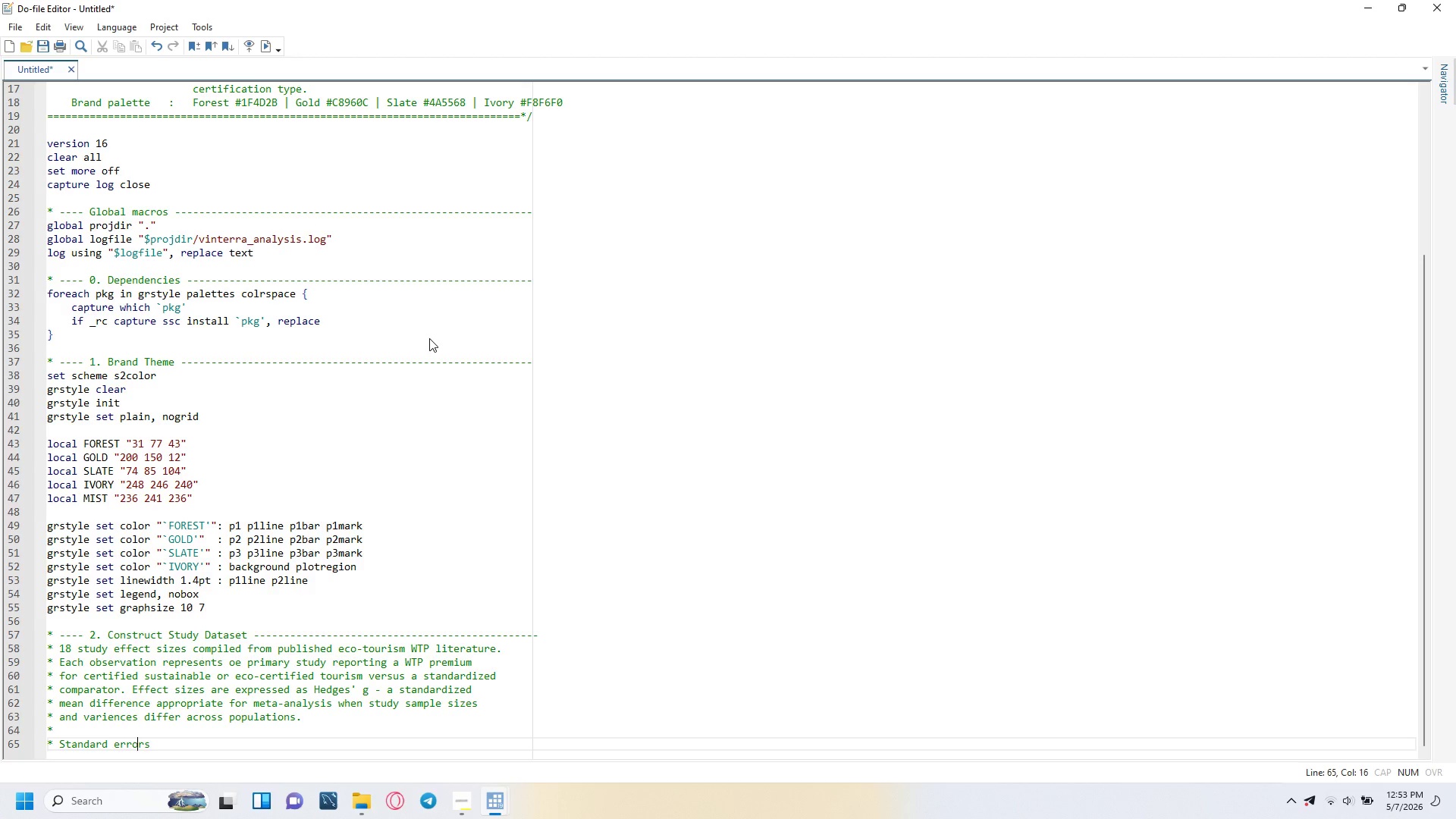 
key(ArrowRight)
 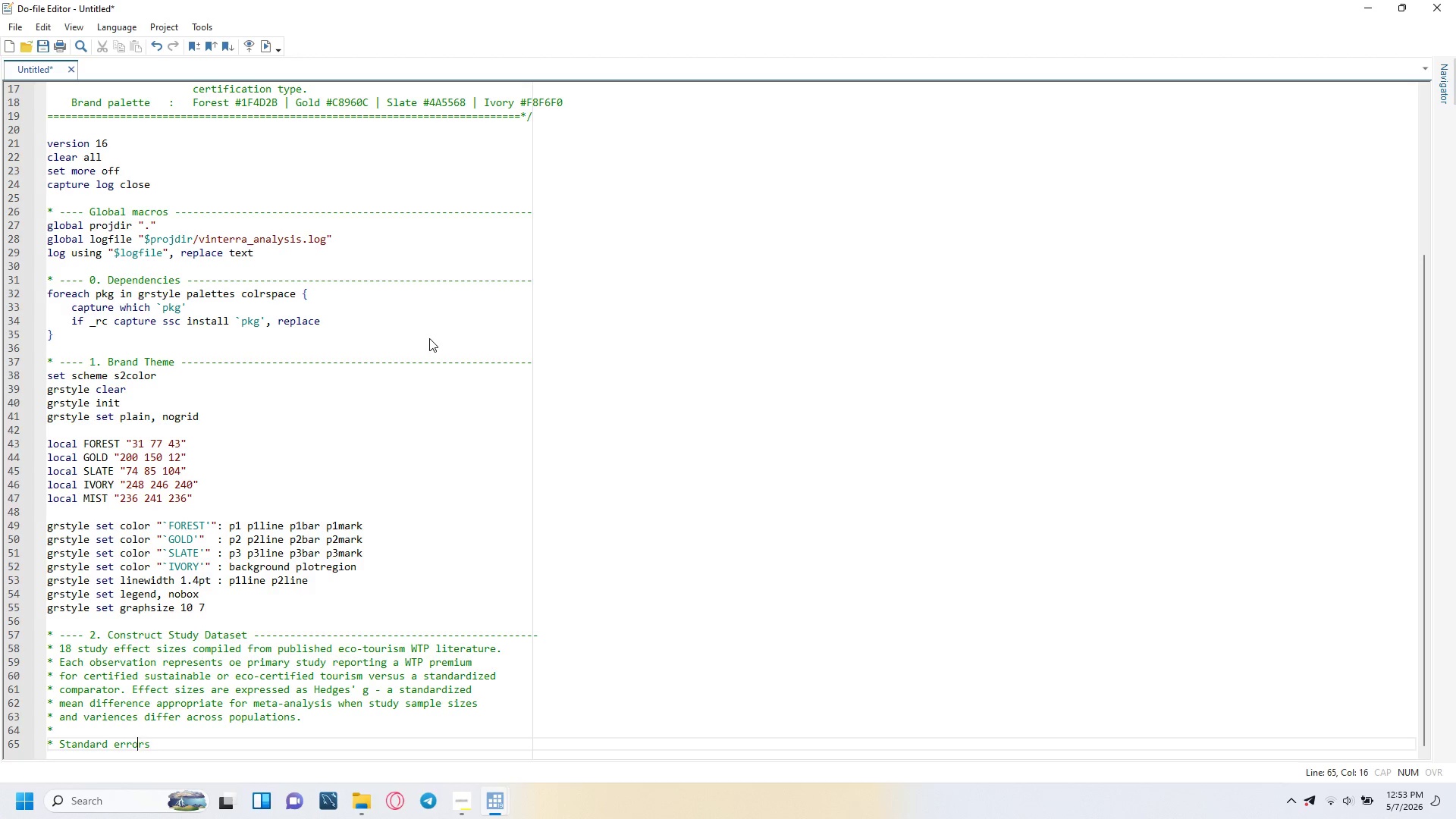 
key(ArrowRight)
 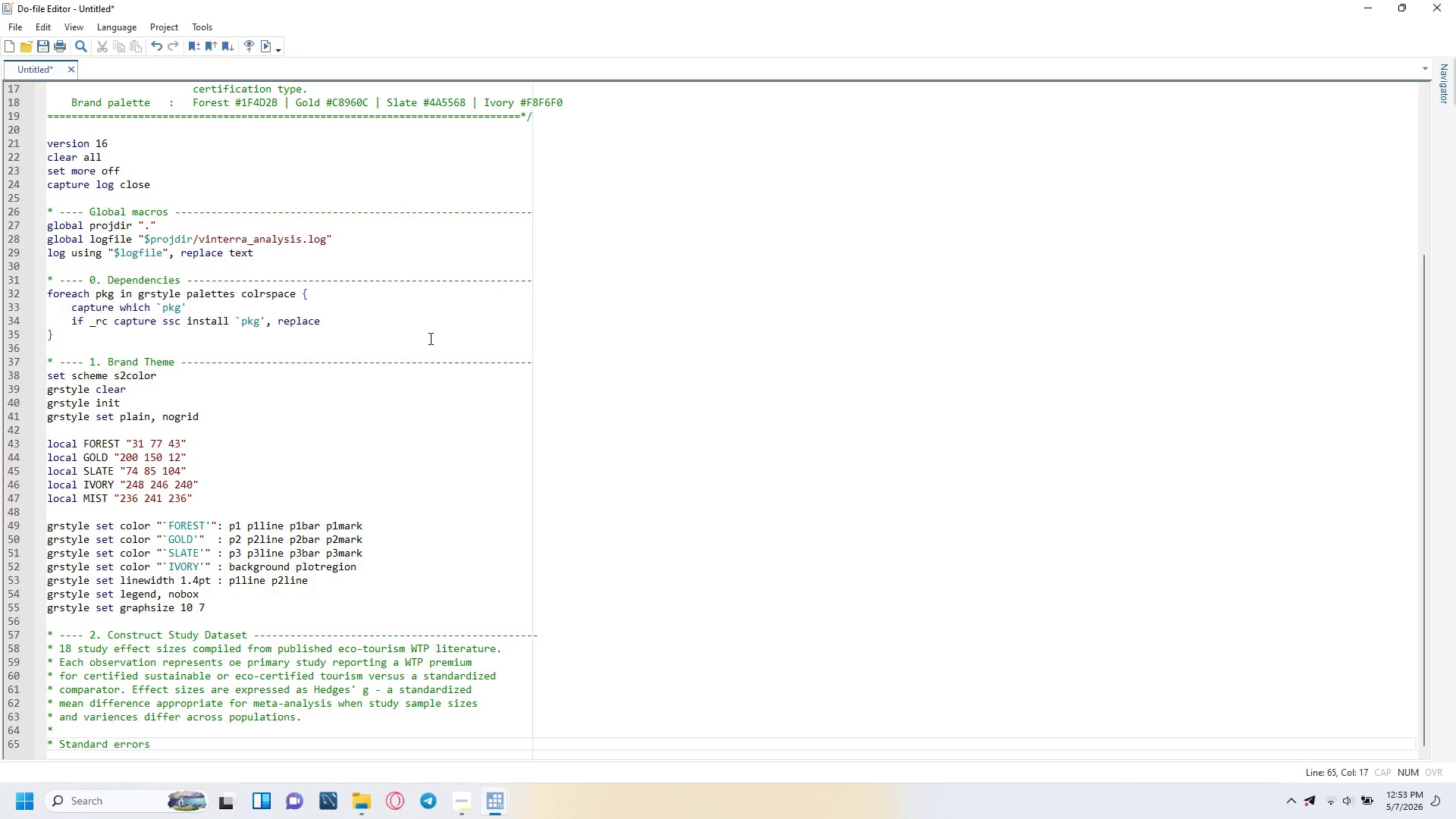 
key(ArrowRight)
 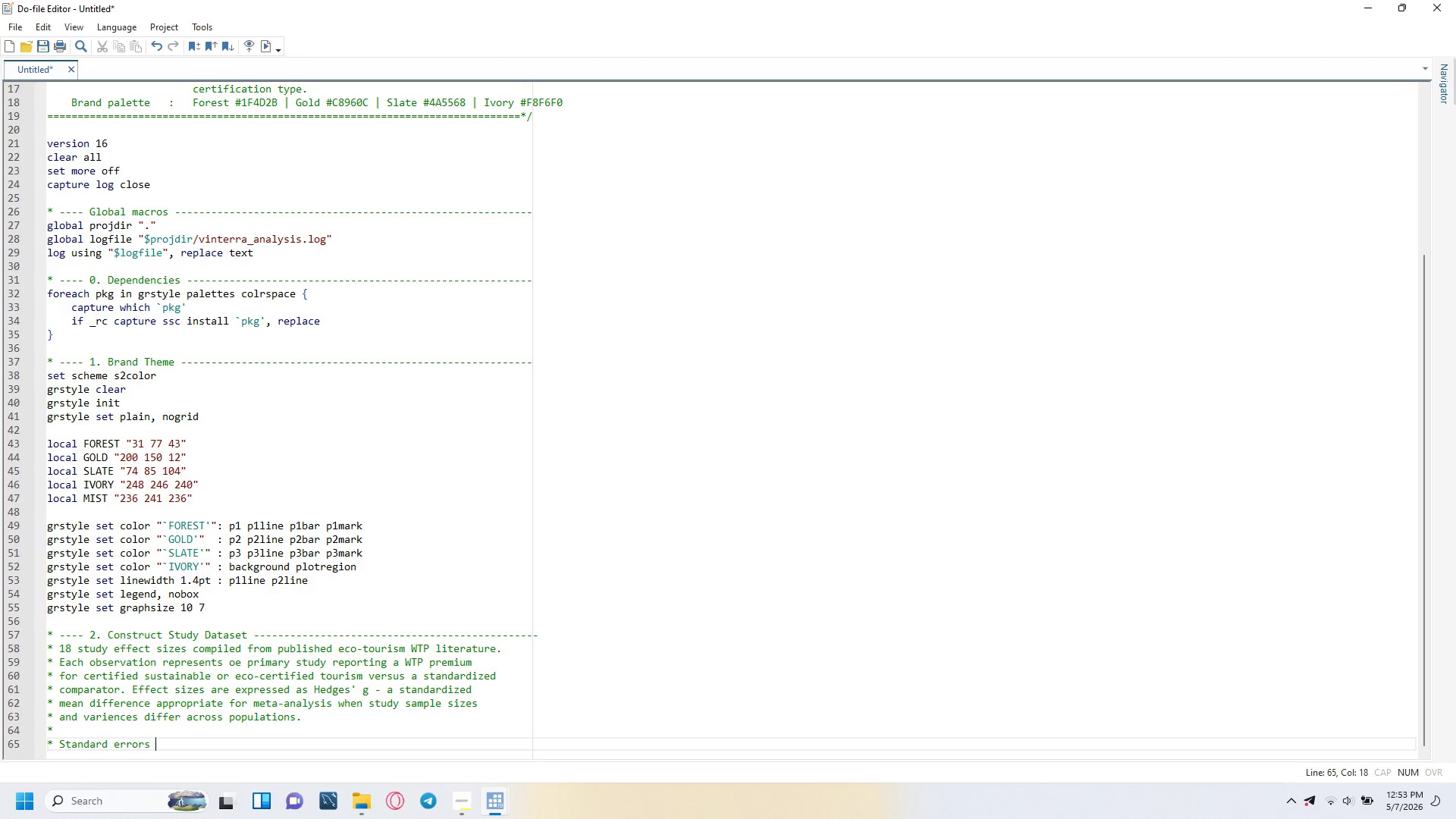 
type( are derived from epoted confidence intervals or)
 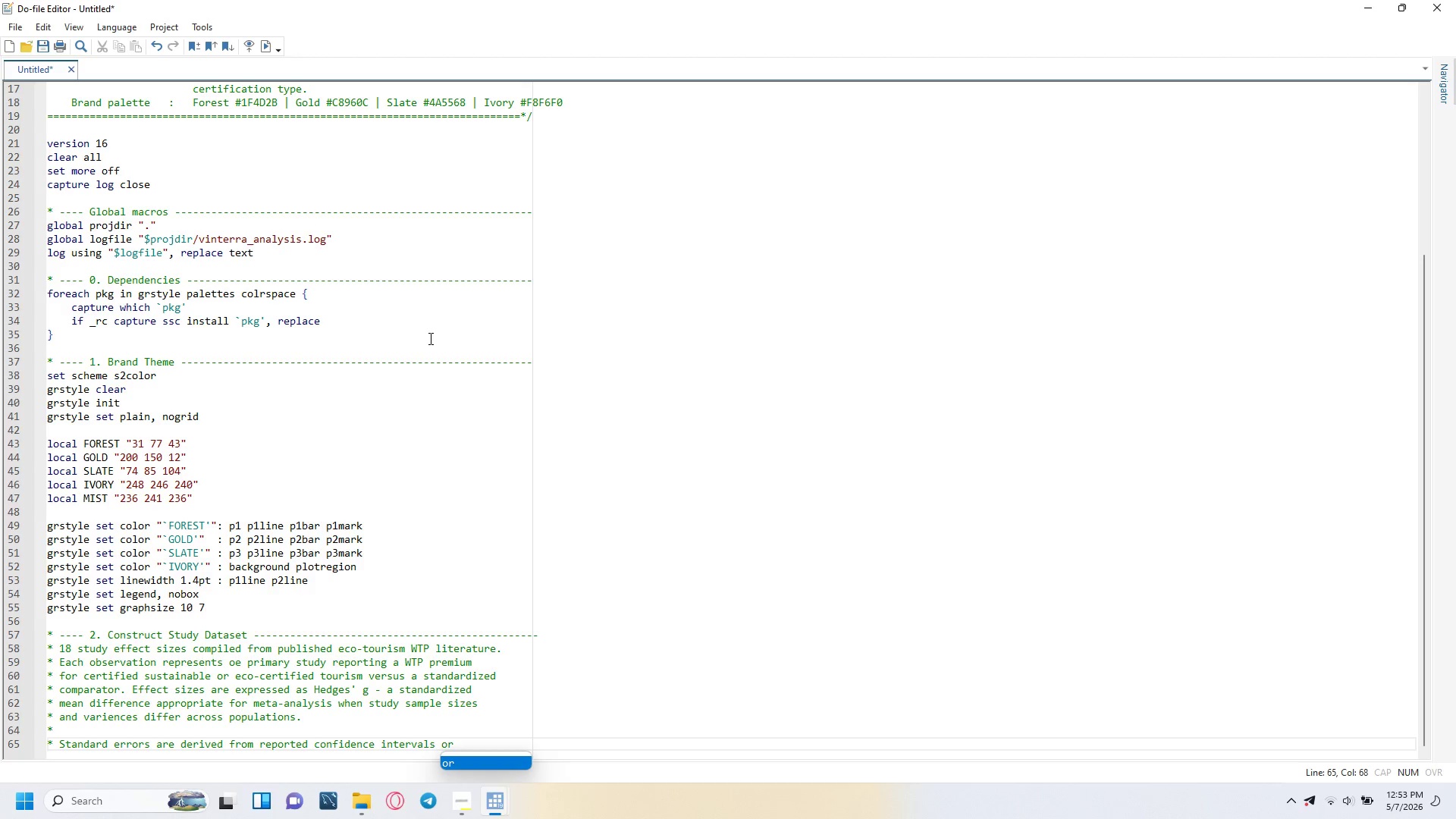 
key(Enter)
 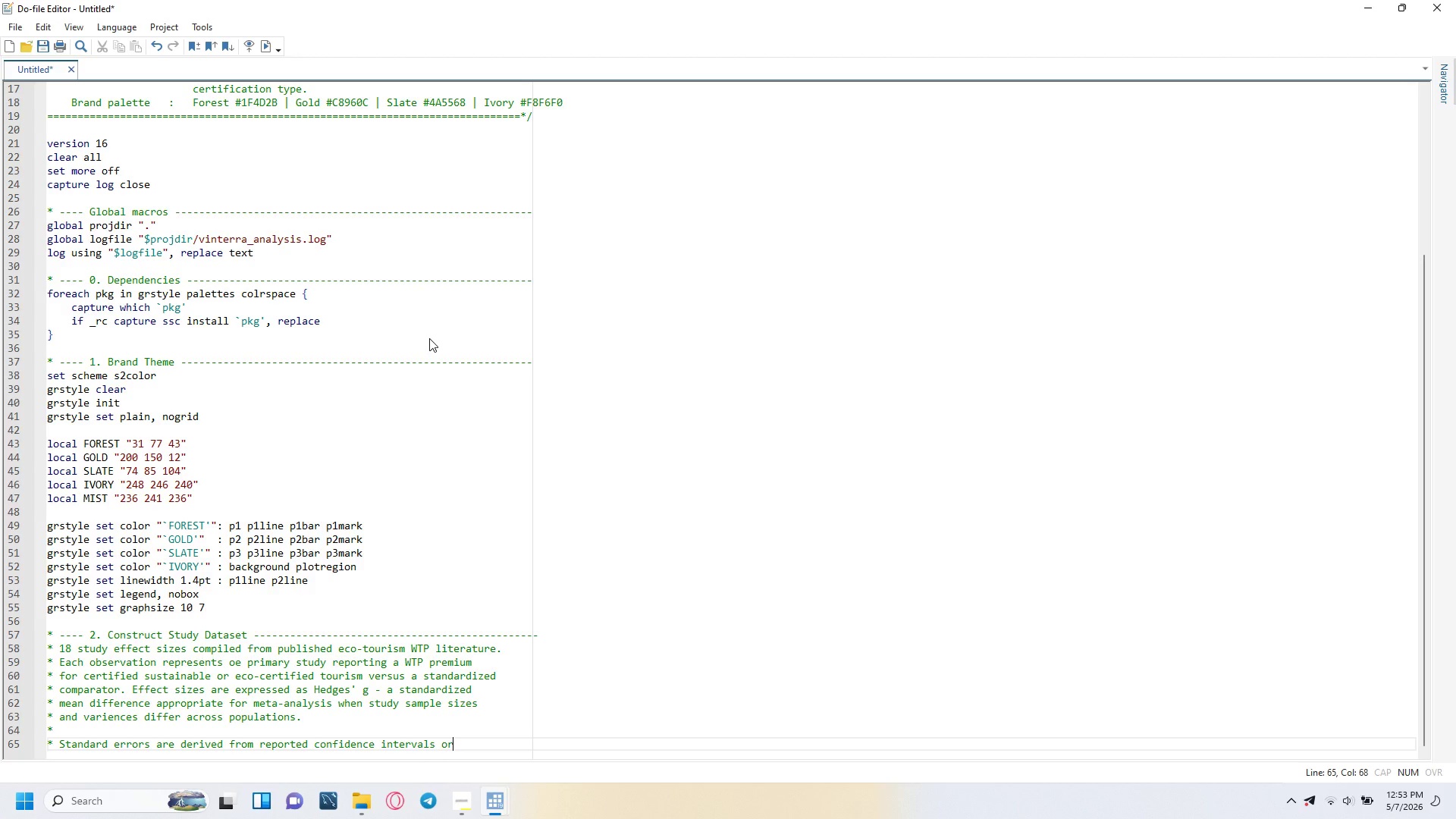 
key(Enter)
 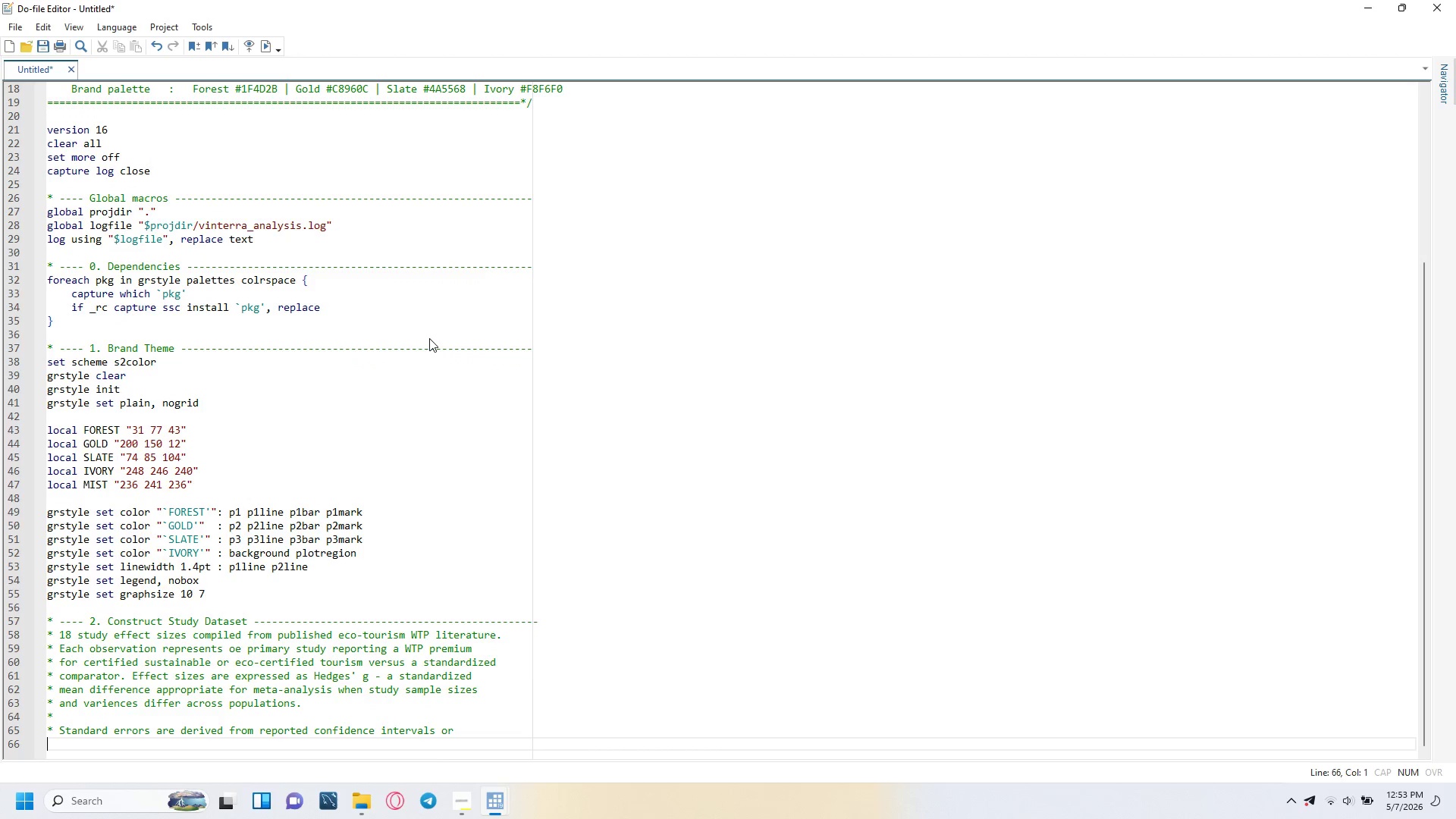 
type(* sample sizes using the standard formula: SE = (UCI - LCI)
 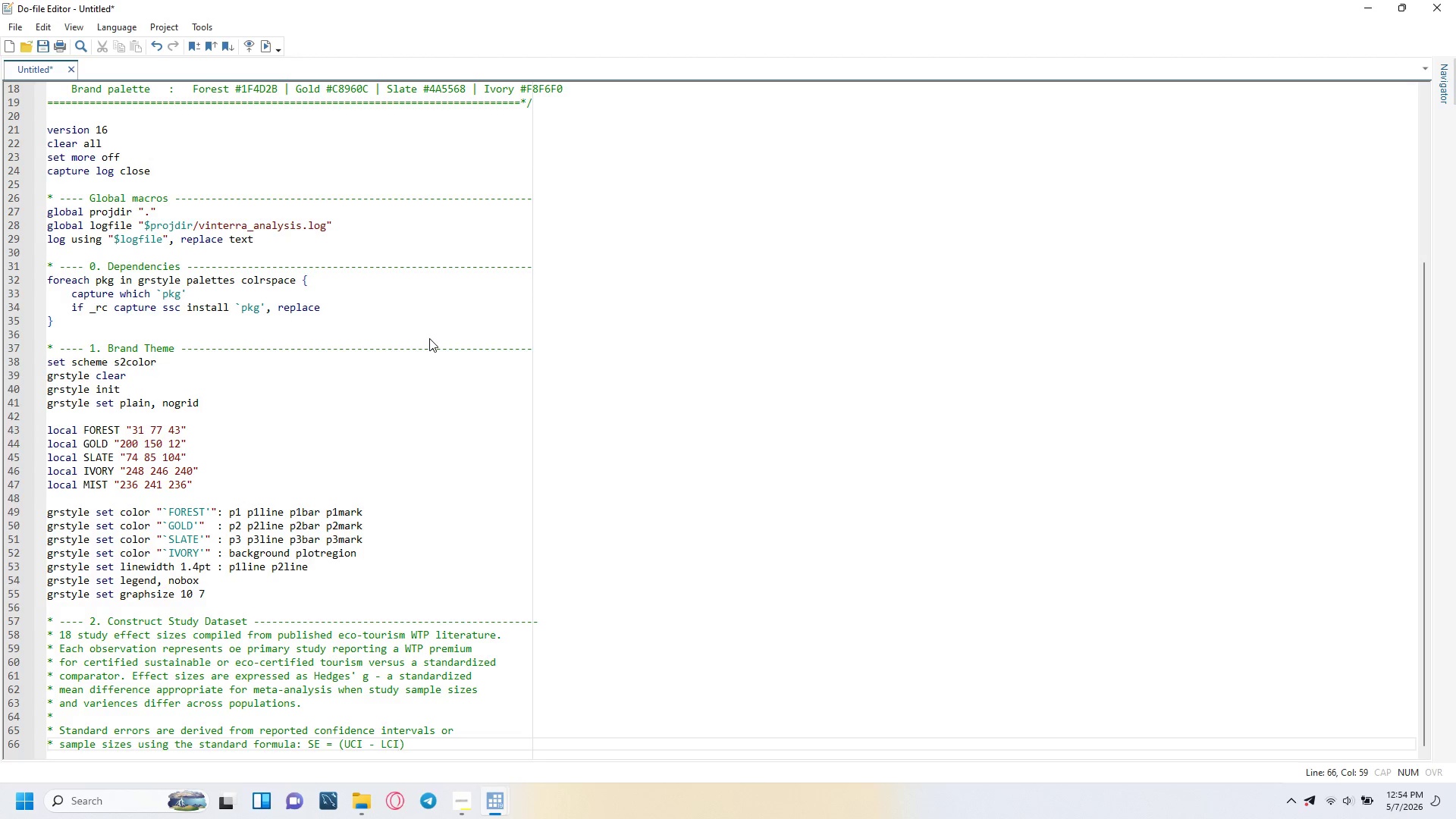 
key(Shift+ArrowRight)
 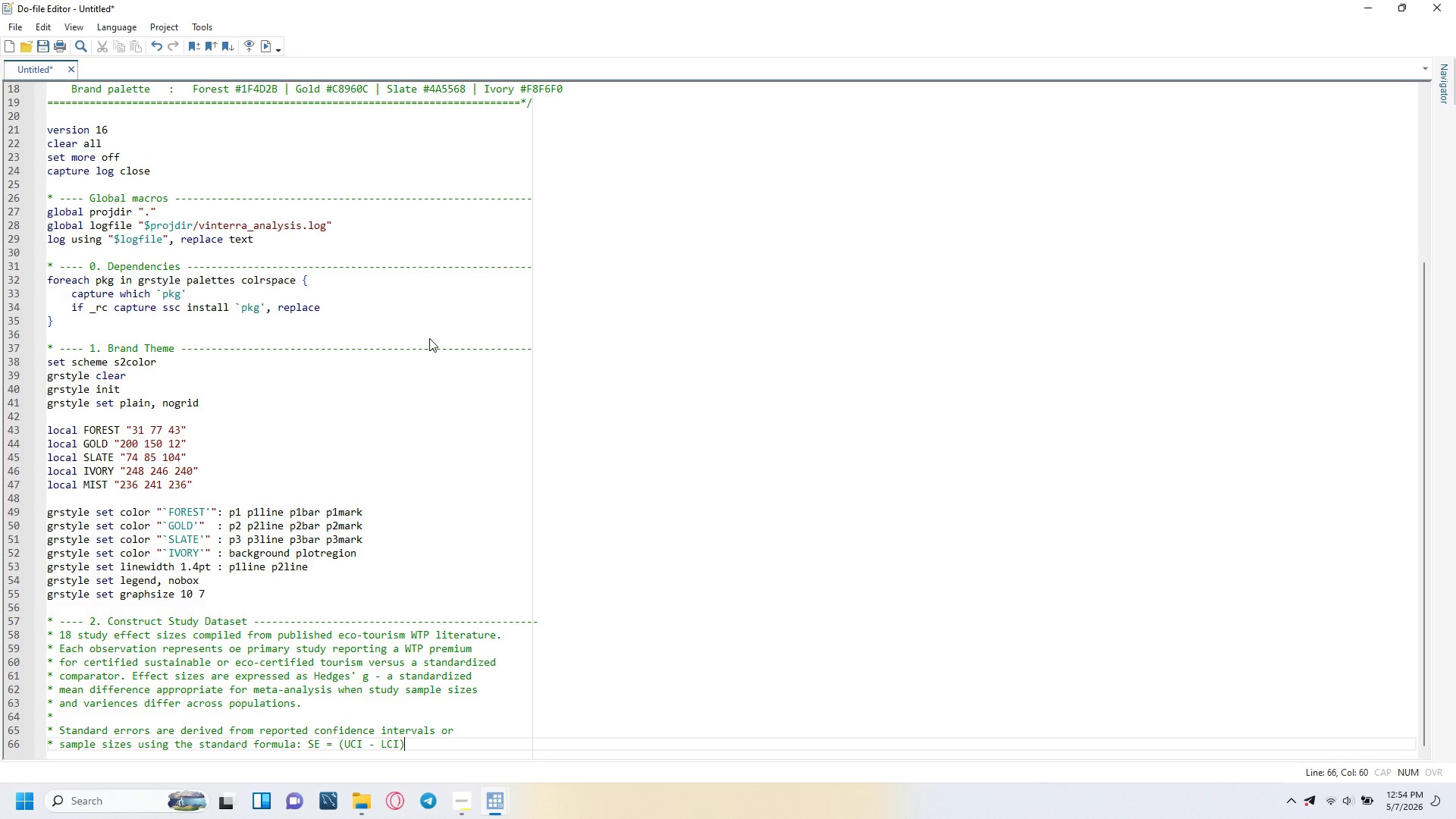 
type( .)
key(Backspace)
type(? (2 * 1.96)
 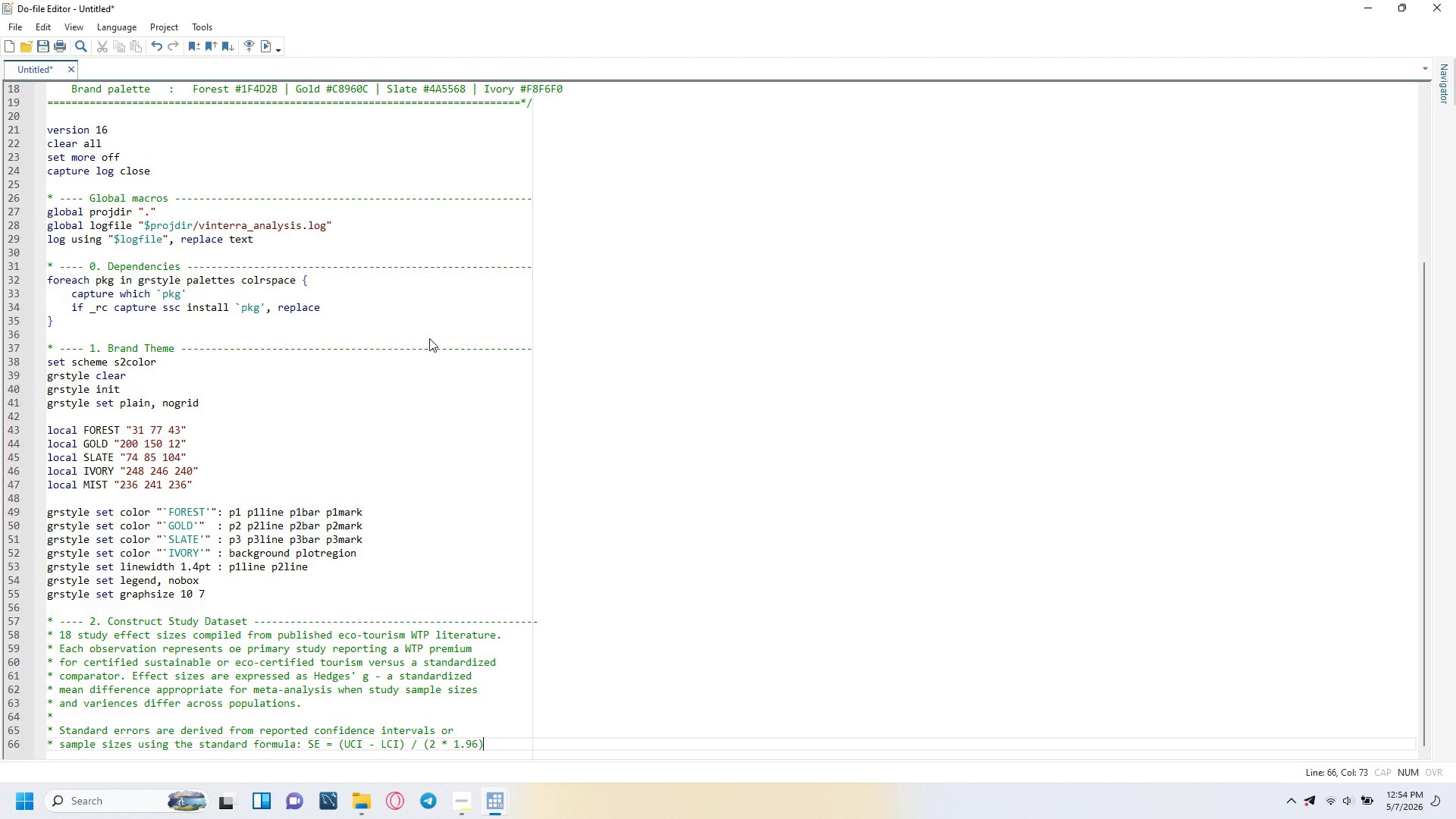 
 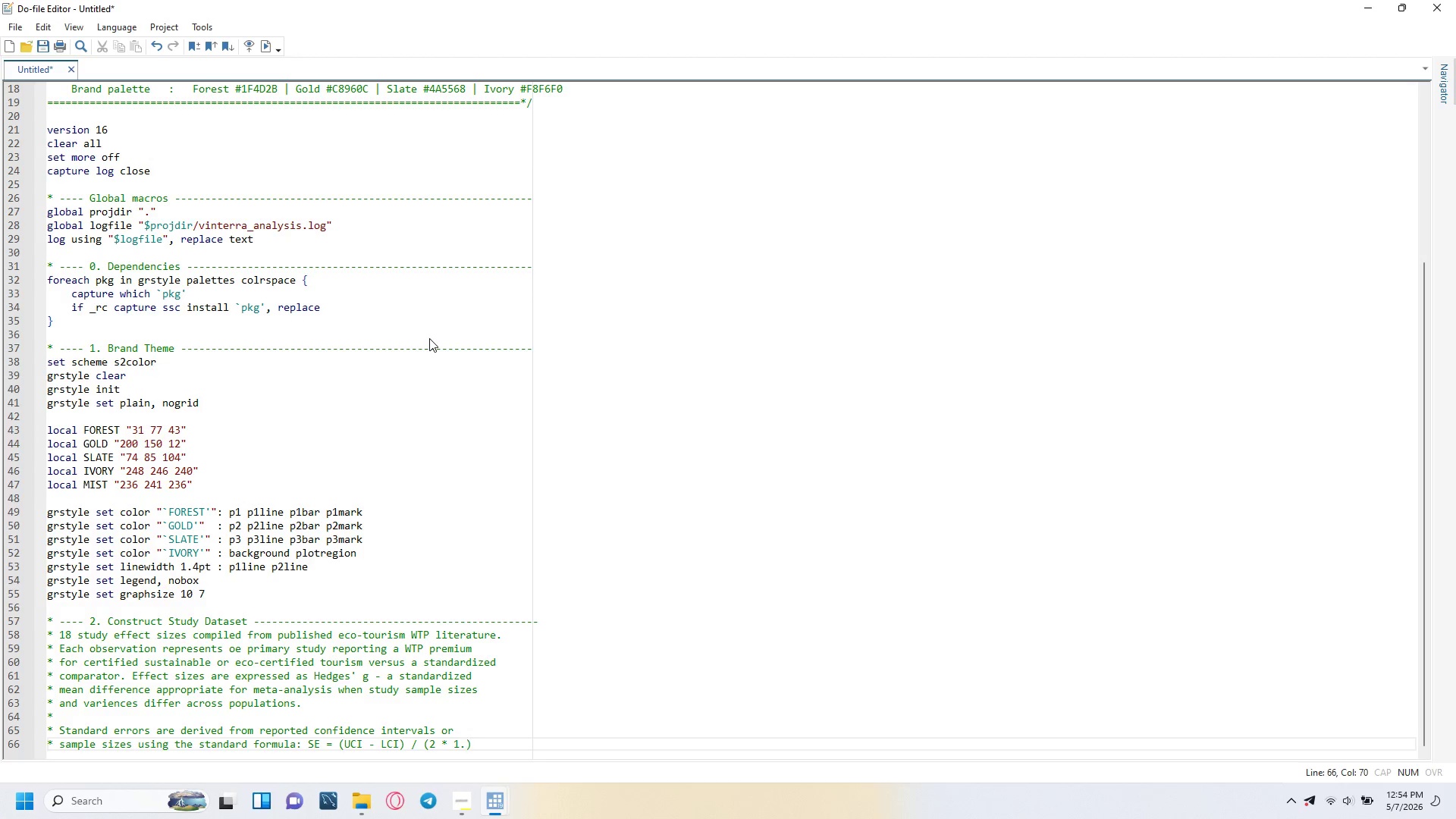 
key(ArrowRight)
 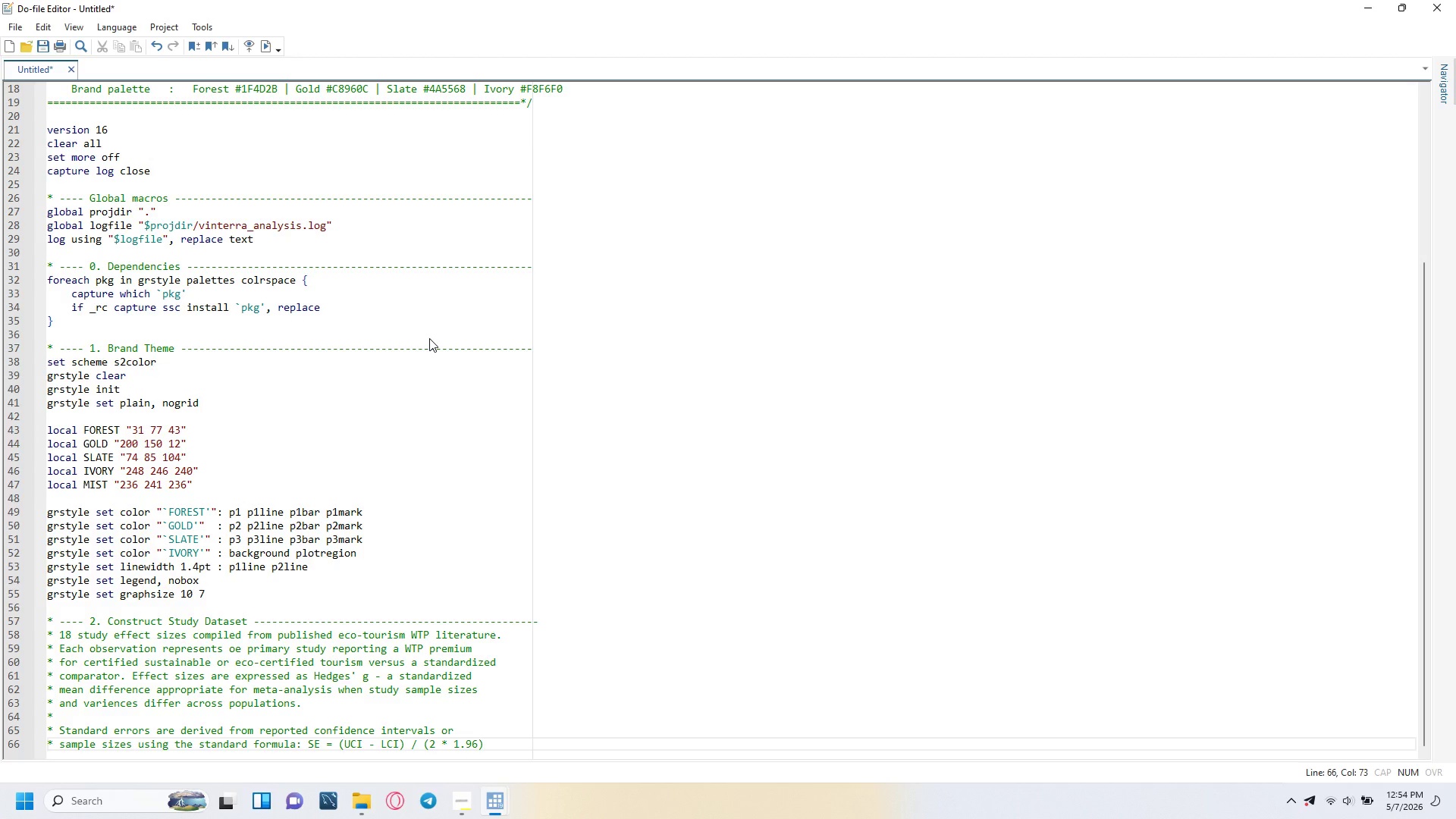 
key(Enter)
 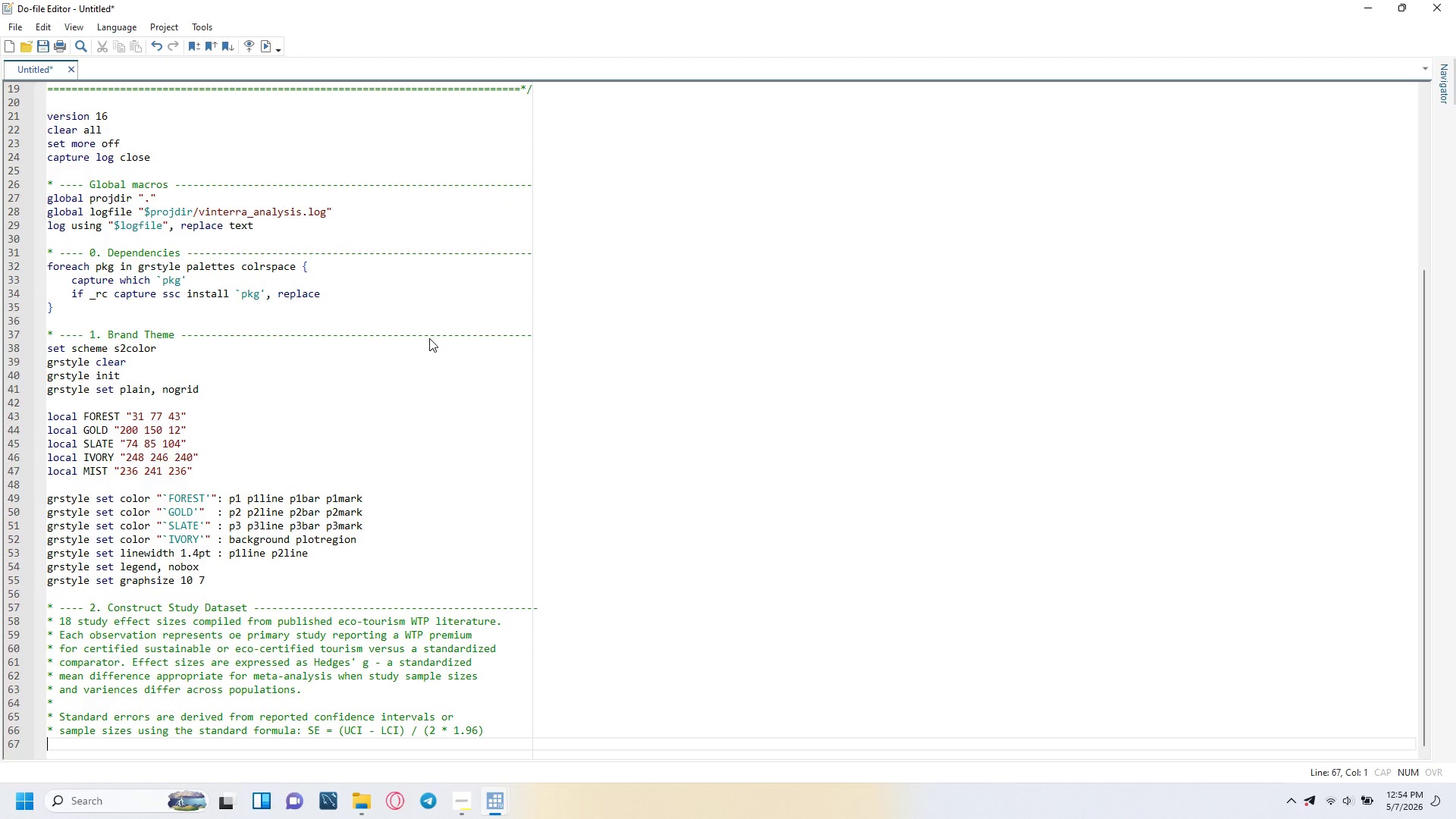 
type(* where original studiesrep)
key(Backspace)
key(Backspace)
key(Backspace)
type( reported 95% cIs, or SE = sqrt(1/n)
 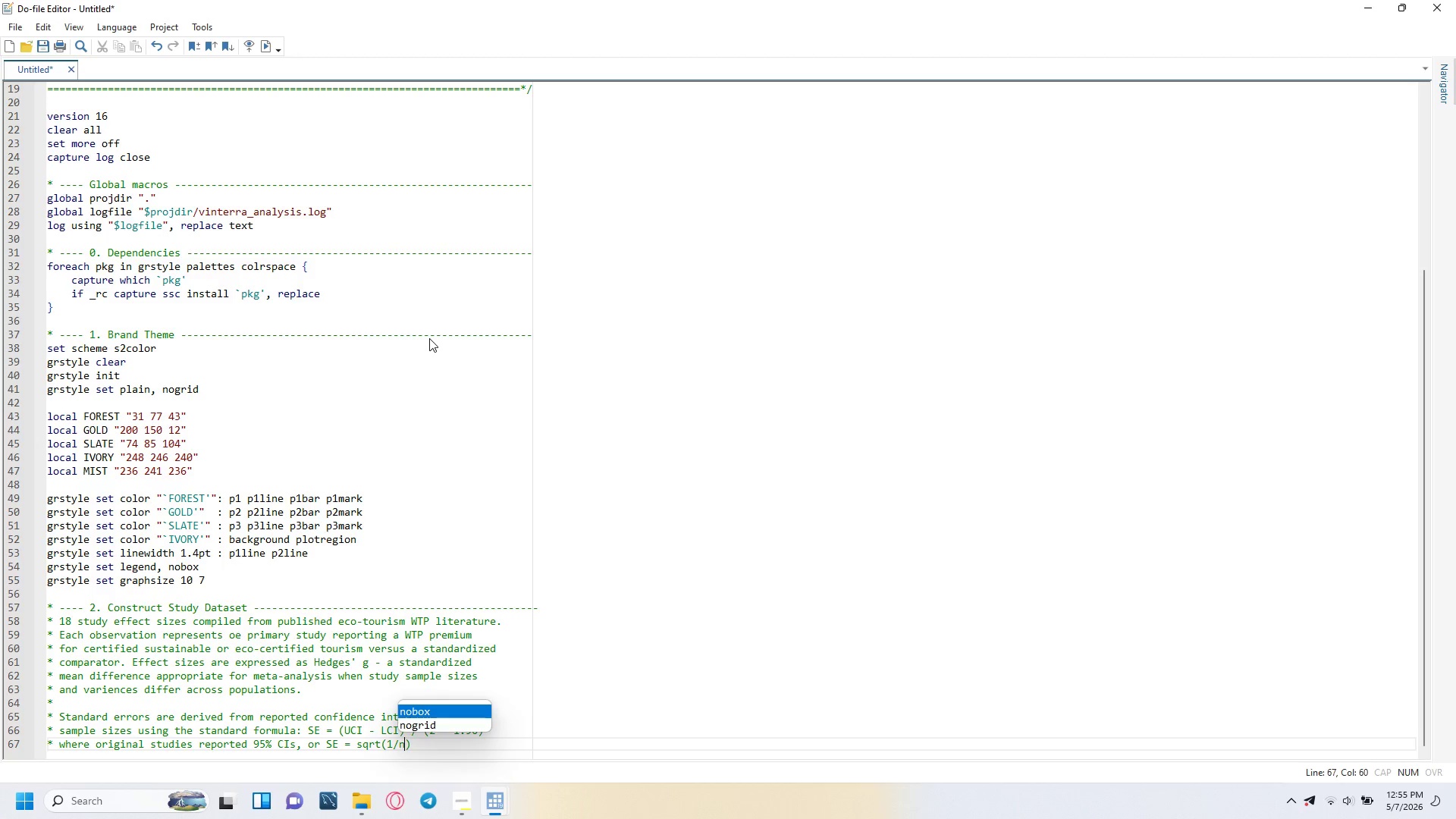 
 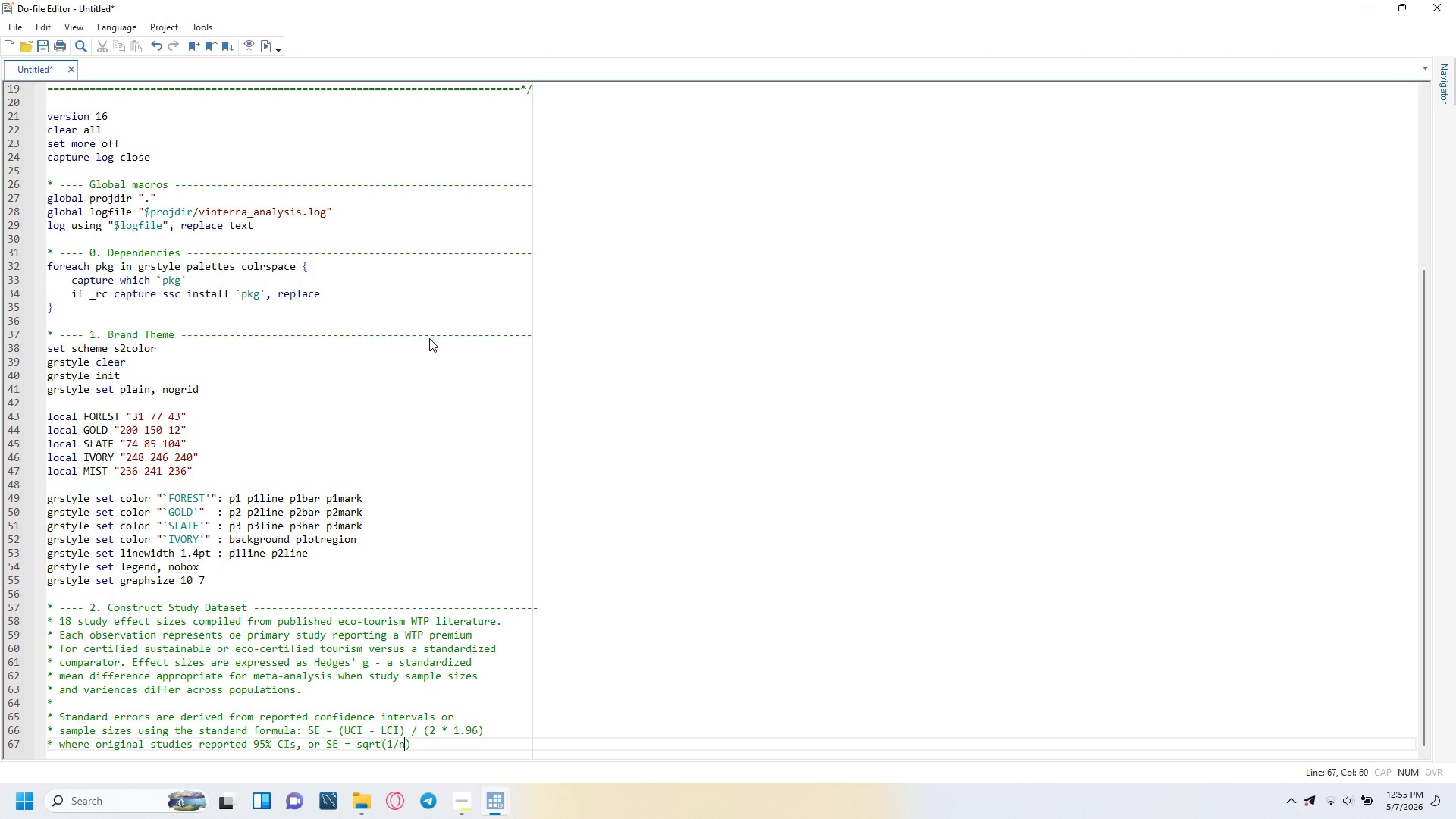 
key(ArrowRight)
 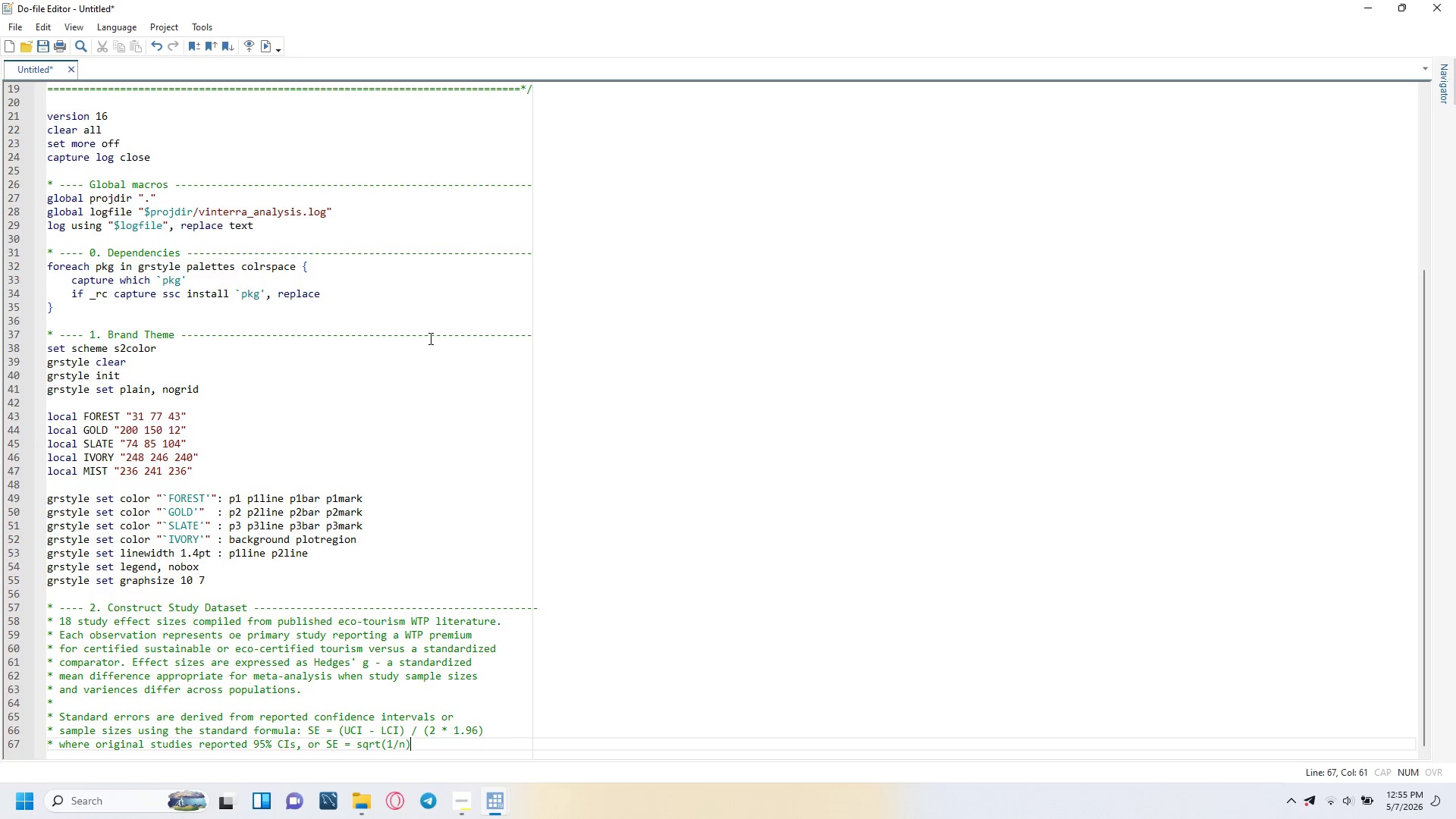 
type(f)
key(Backspace)
type( for studies  )
 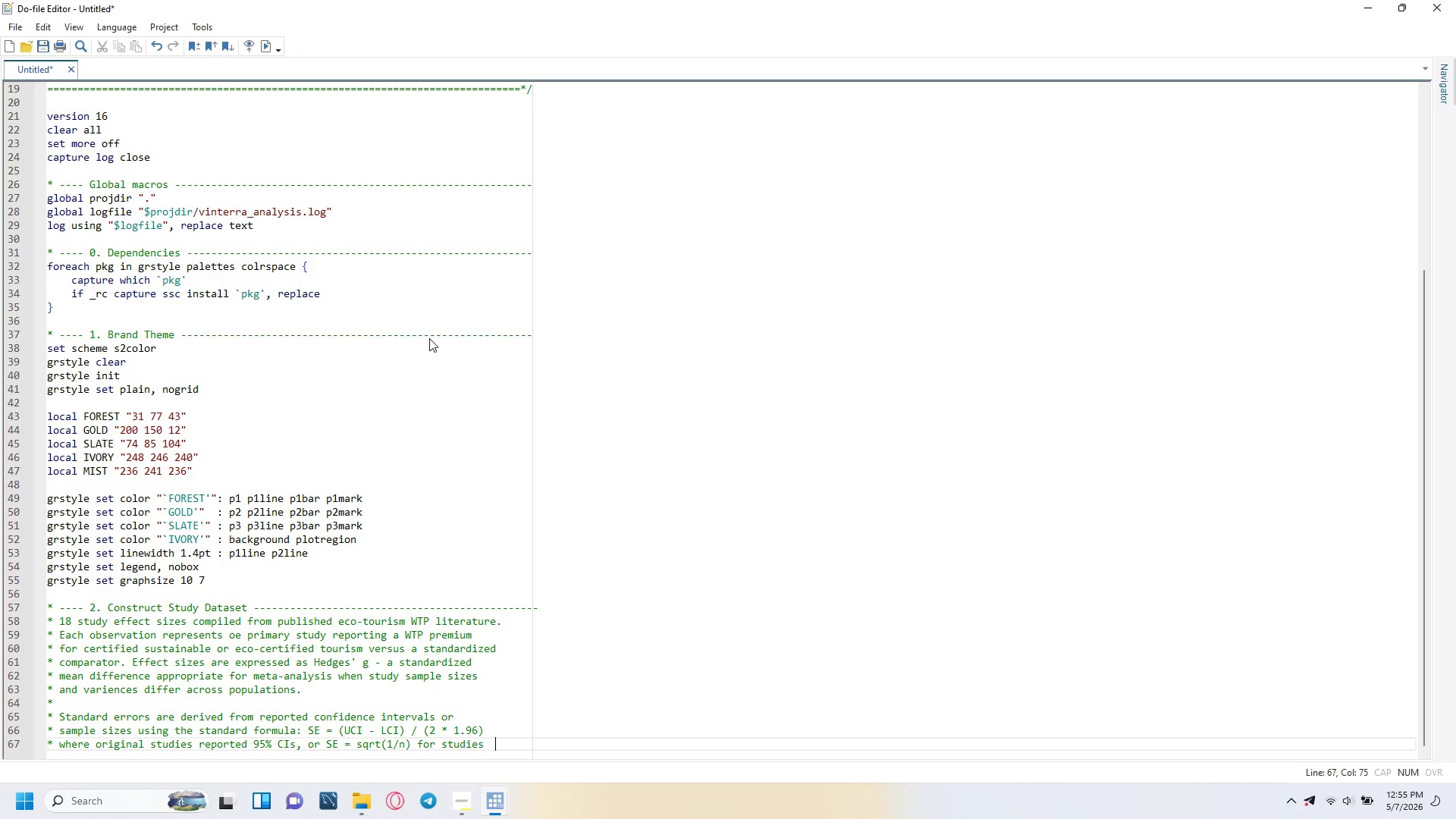 
key(Enter)
 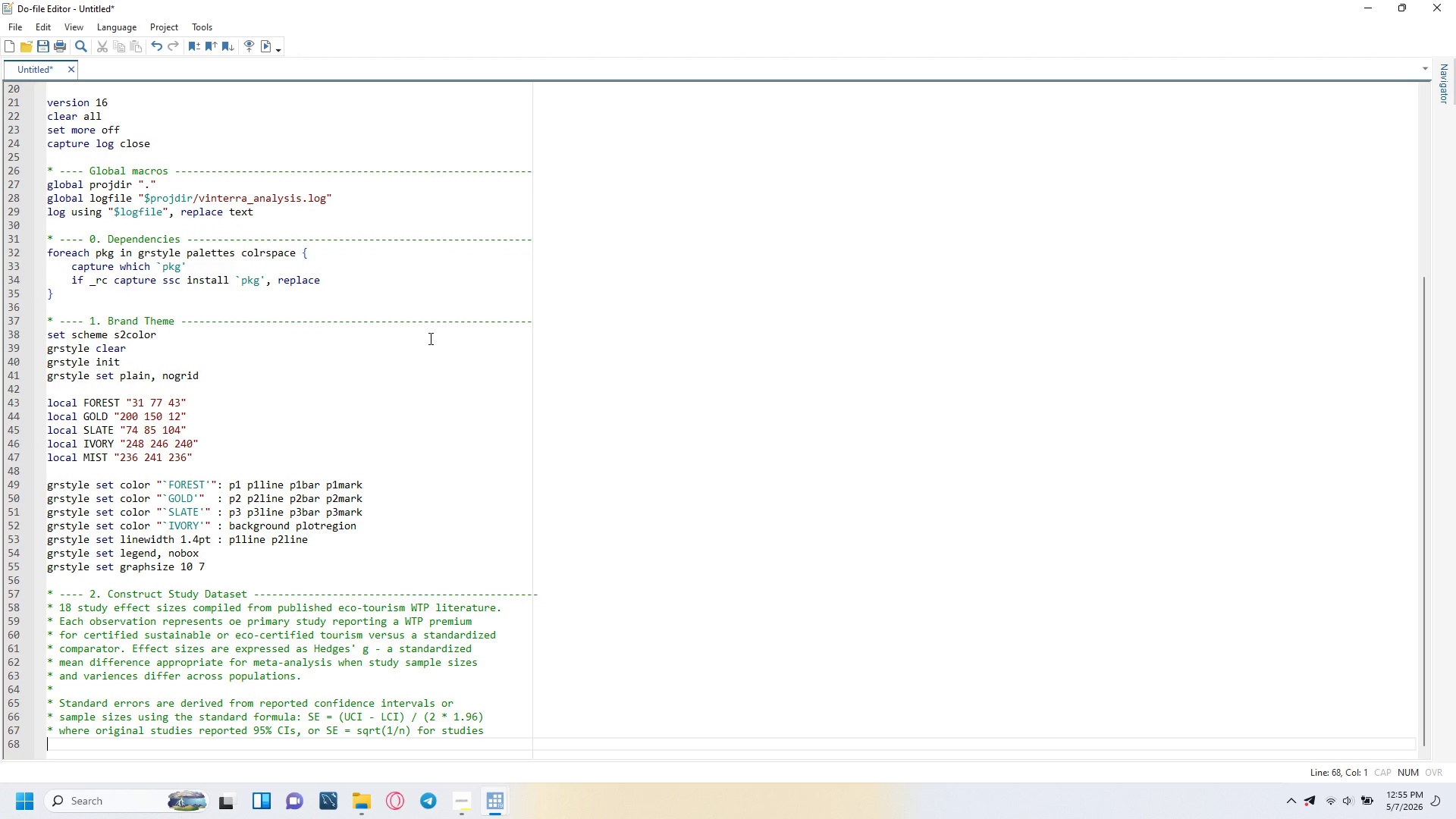 
wait(11.39)
 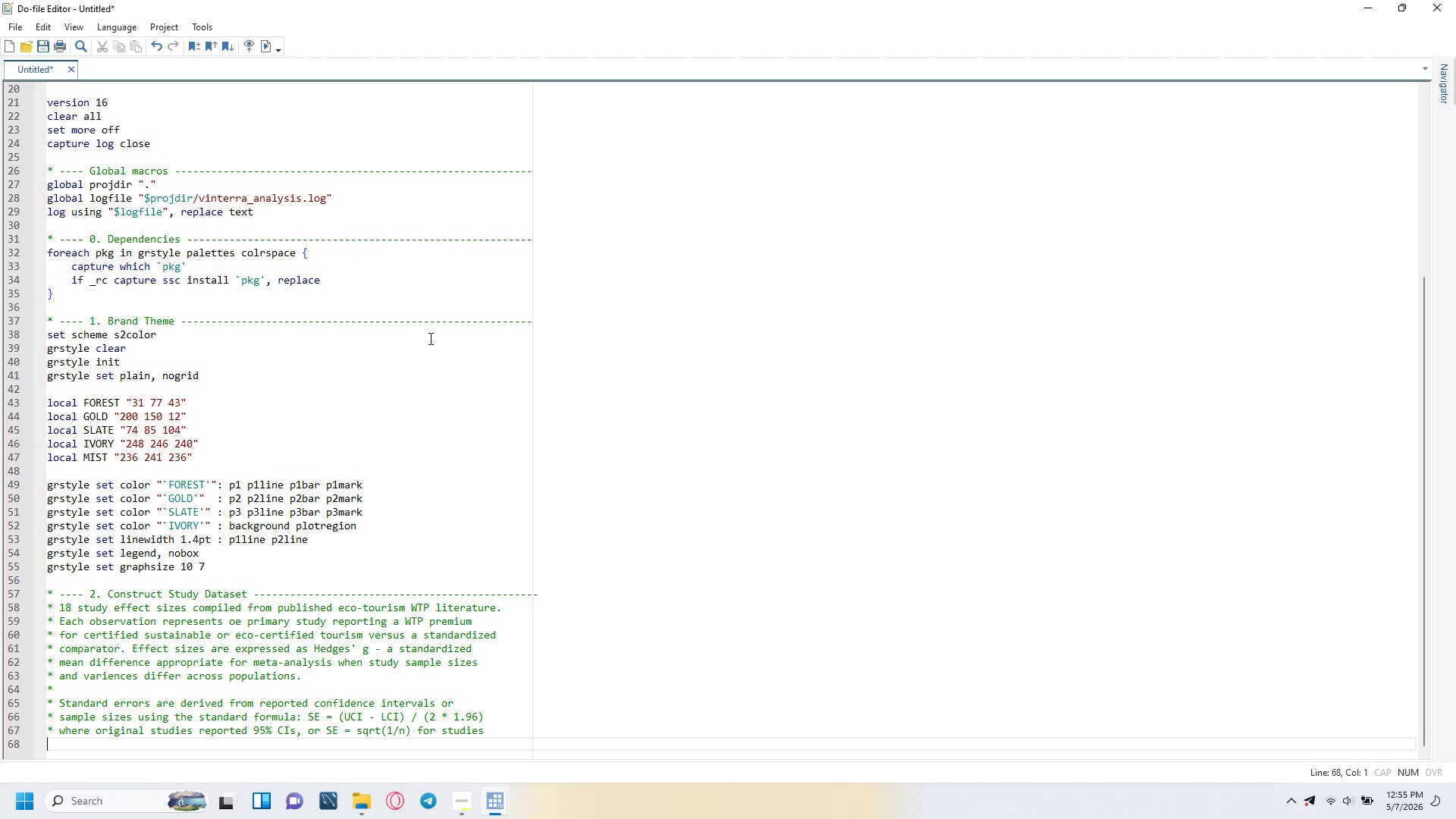 
key(Shift+ShiftLeft)
 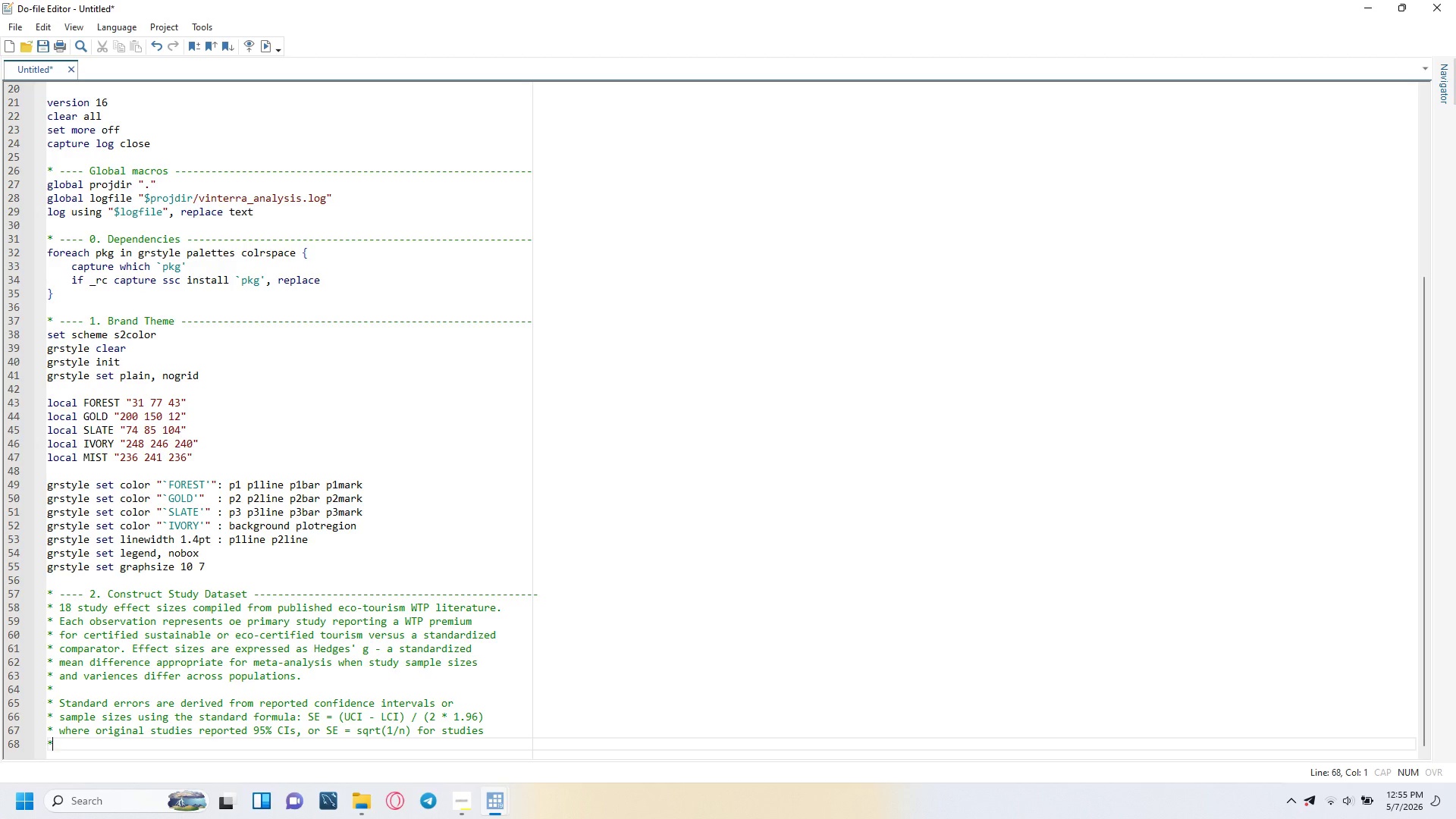 
key(Shift+8)
 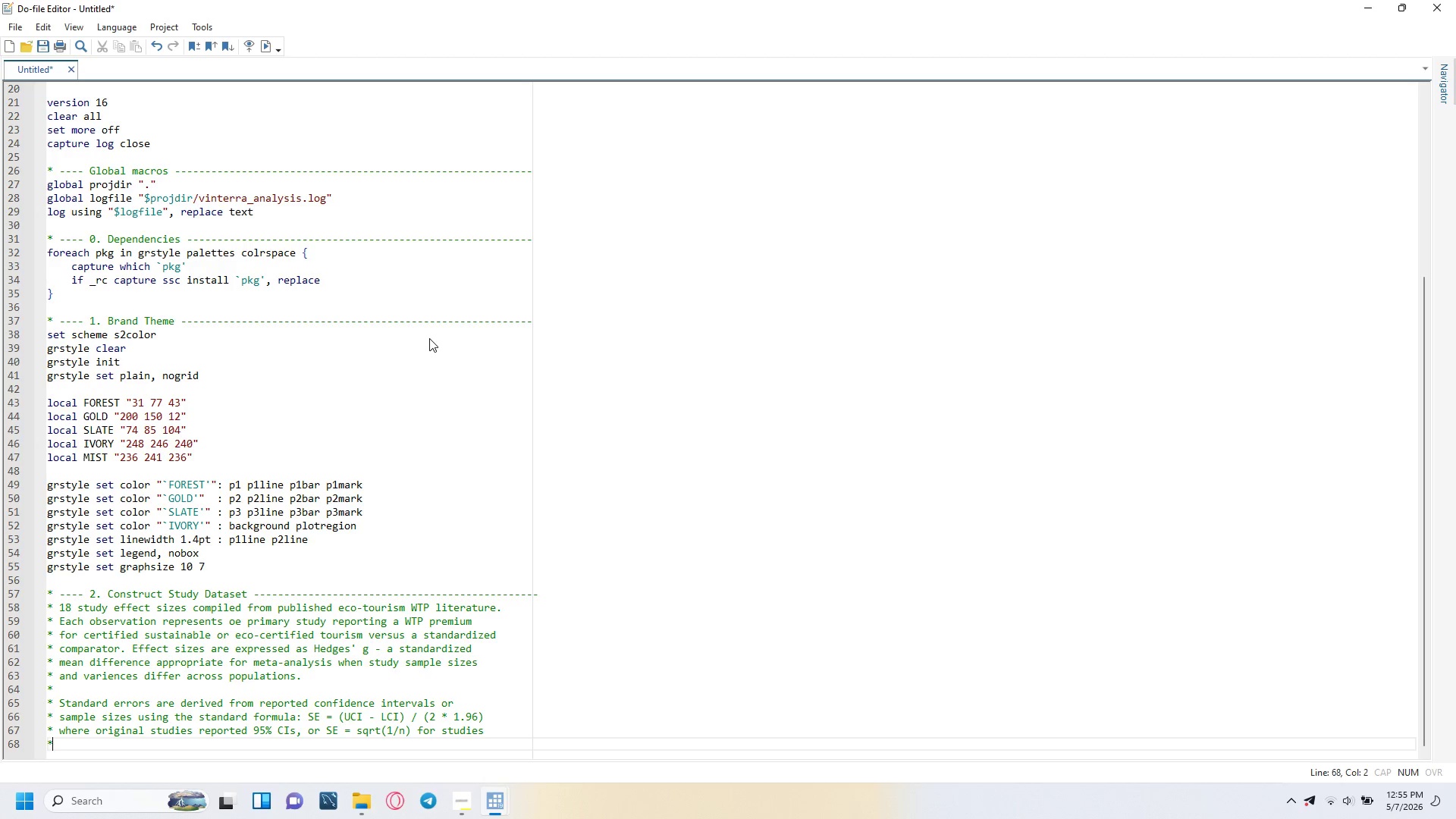 
key(Space)
 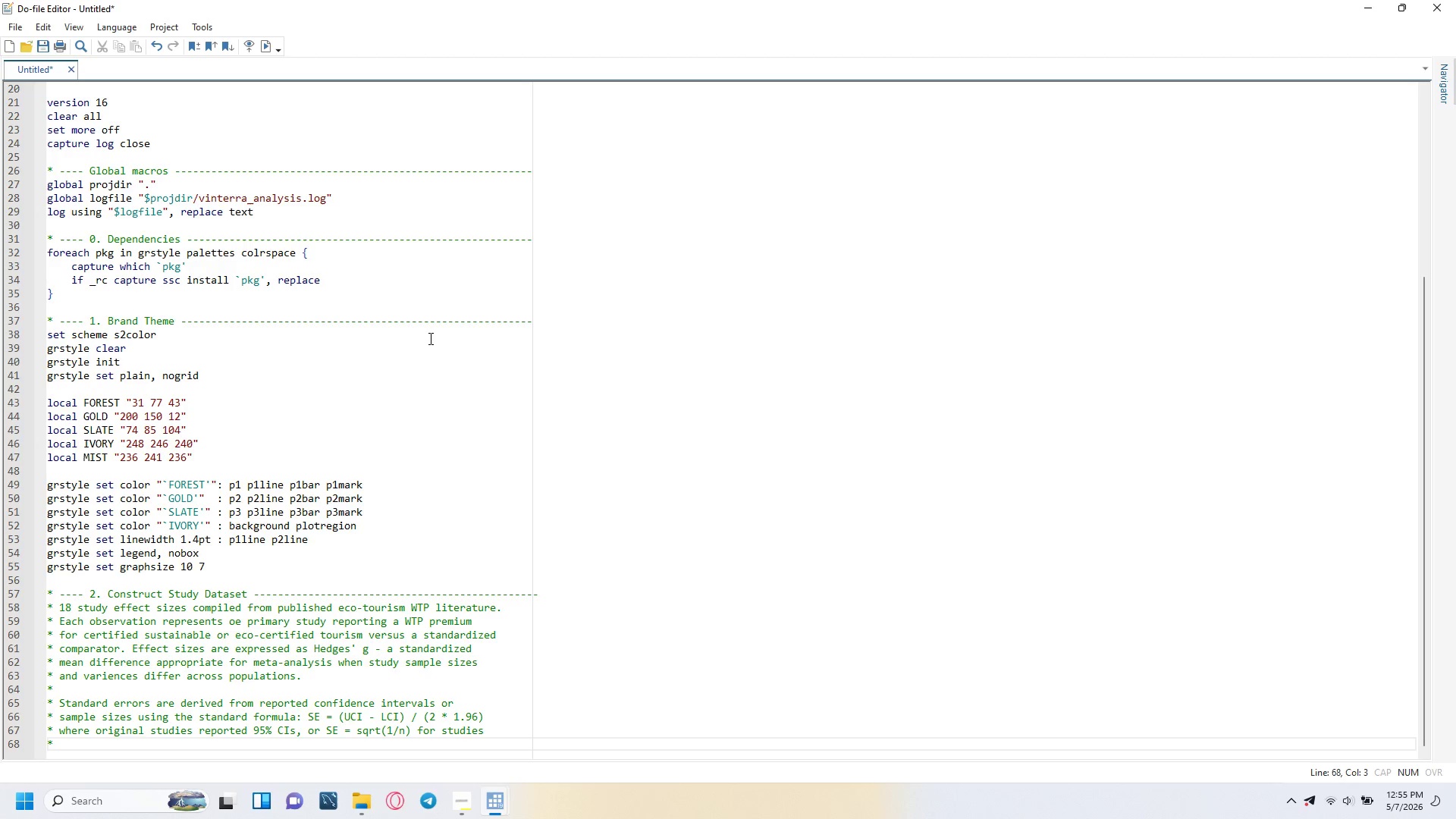 
type(reporing only sample size and Cohen's d.)
 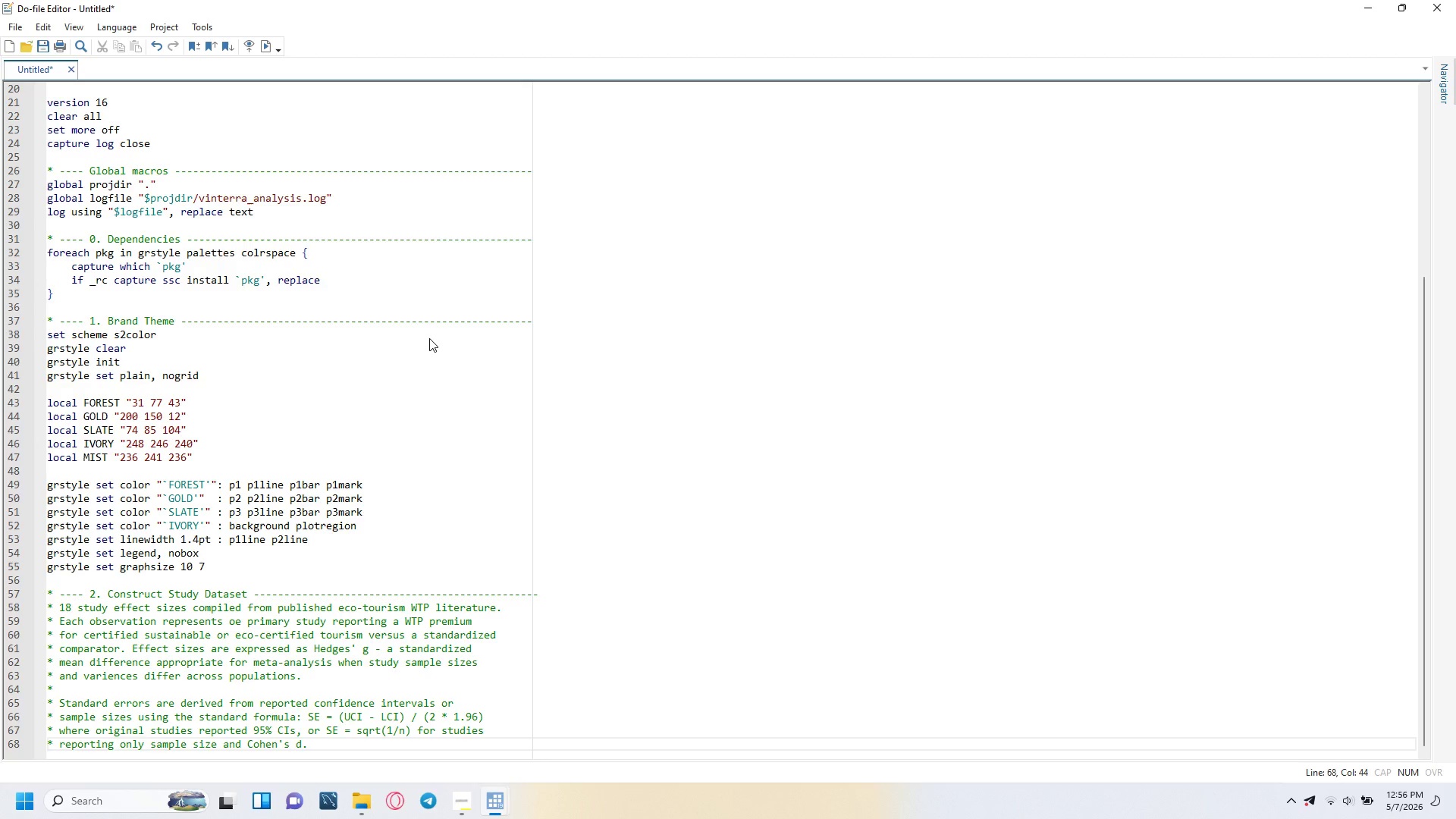 
key(Enter)
 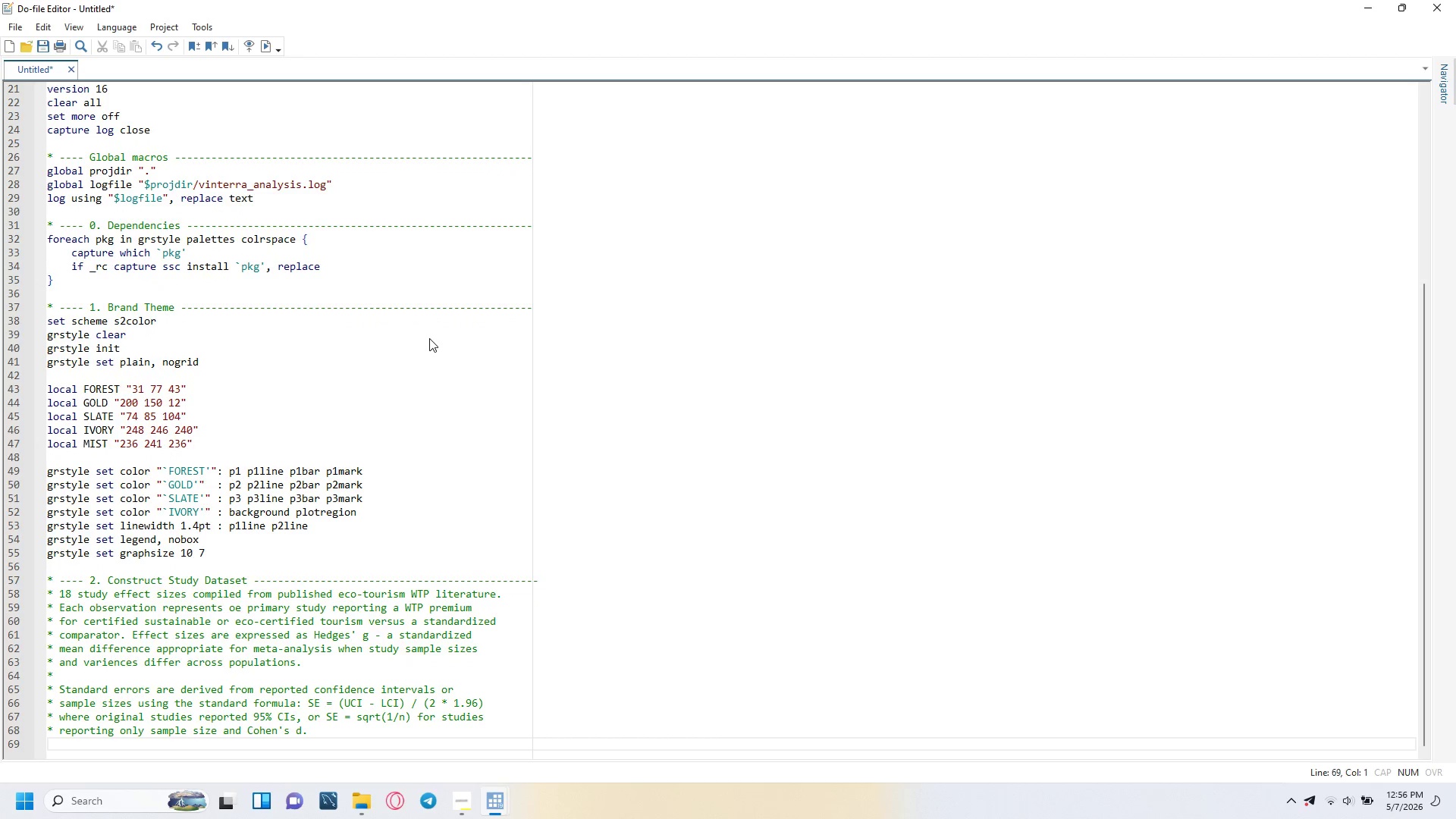 
key(Shift+8)
 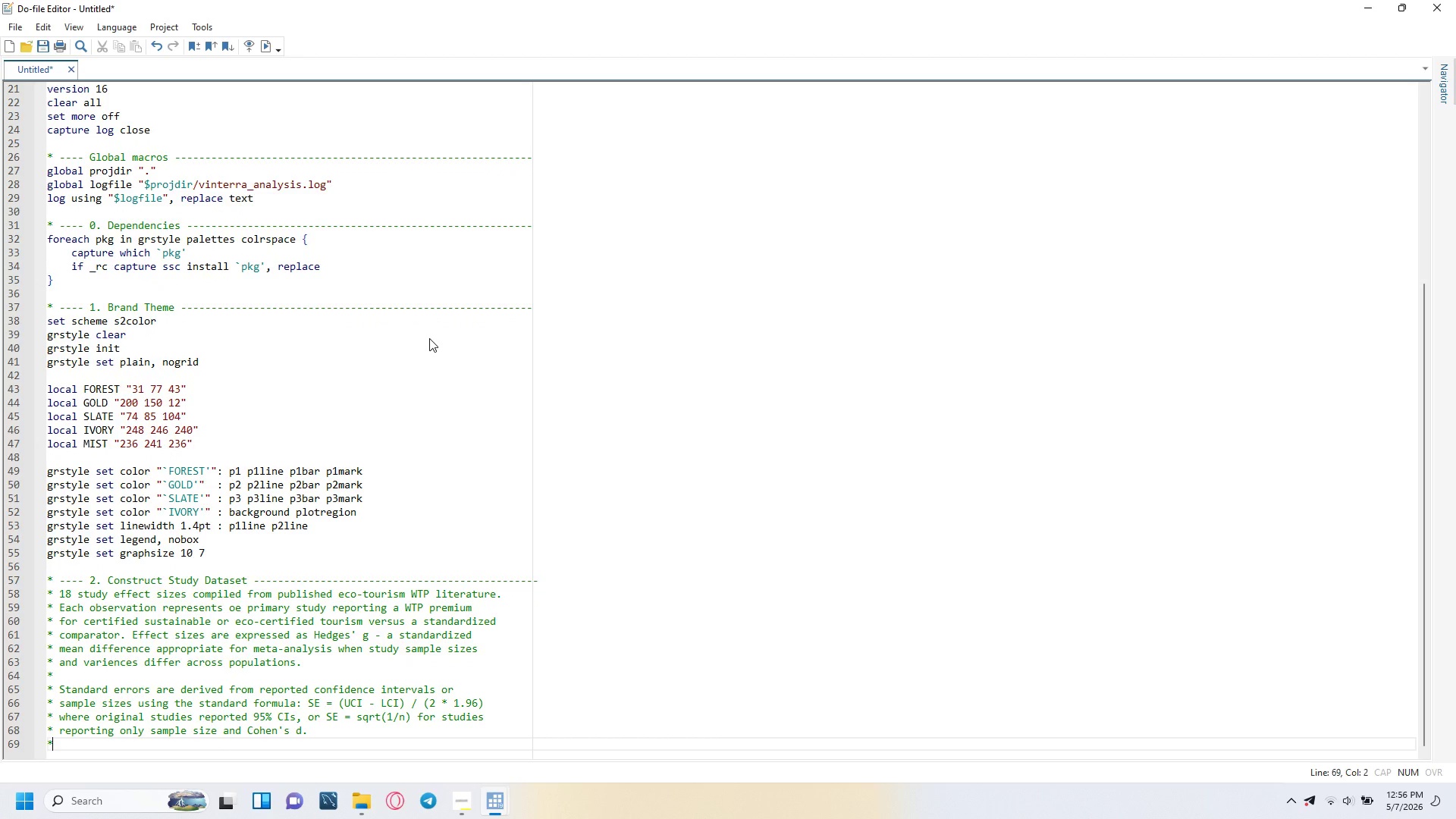 
key(Enter)
 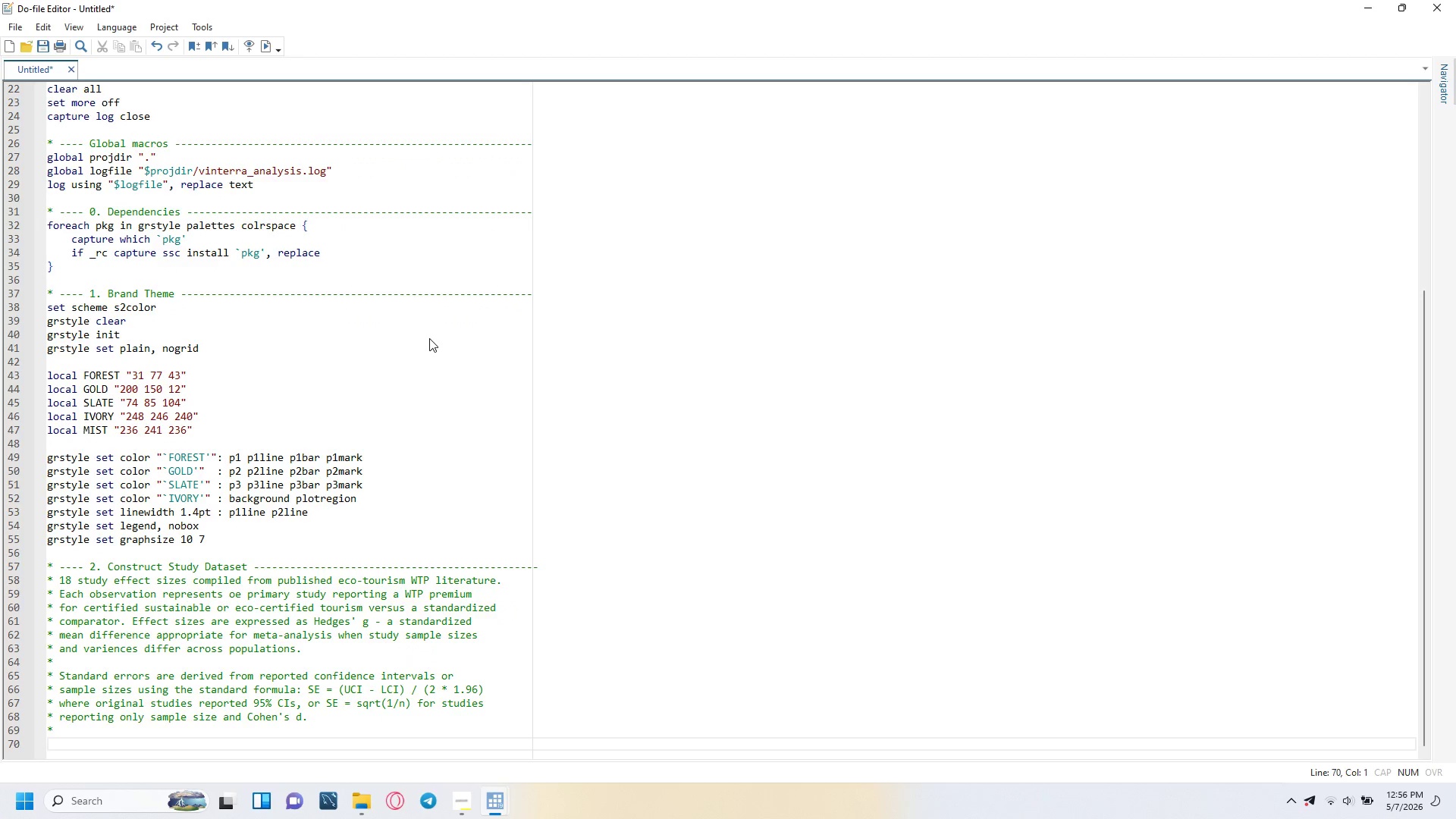 
type(* Moderator variables:)
 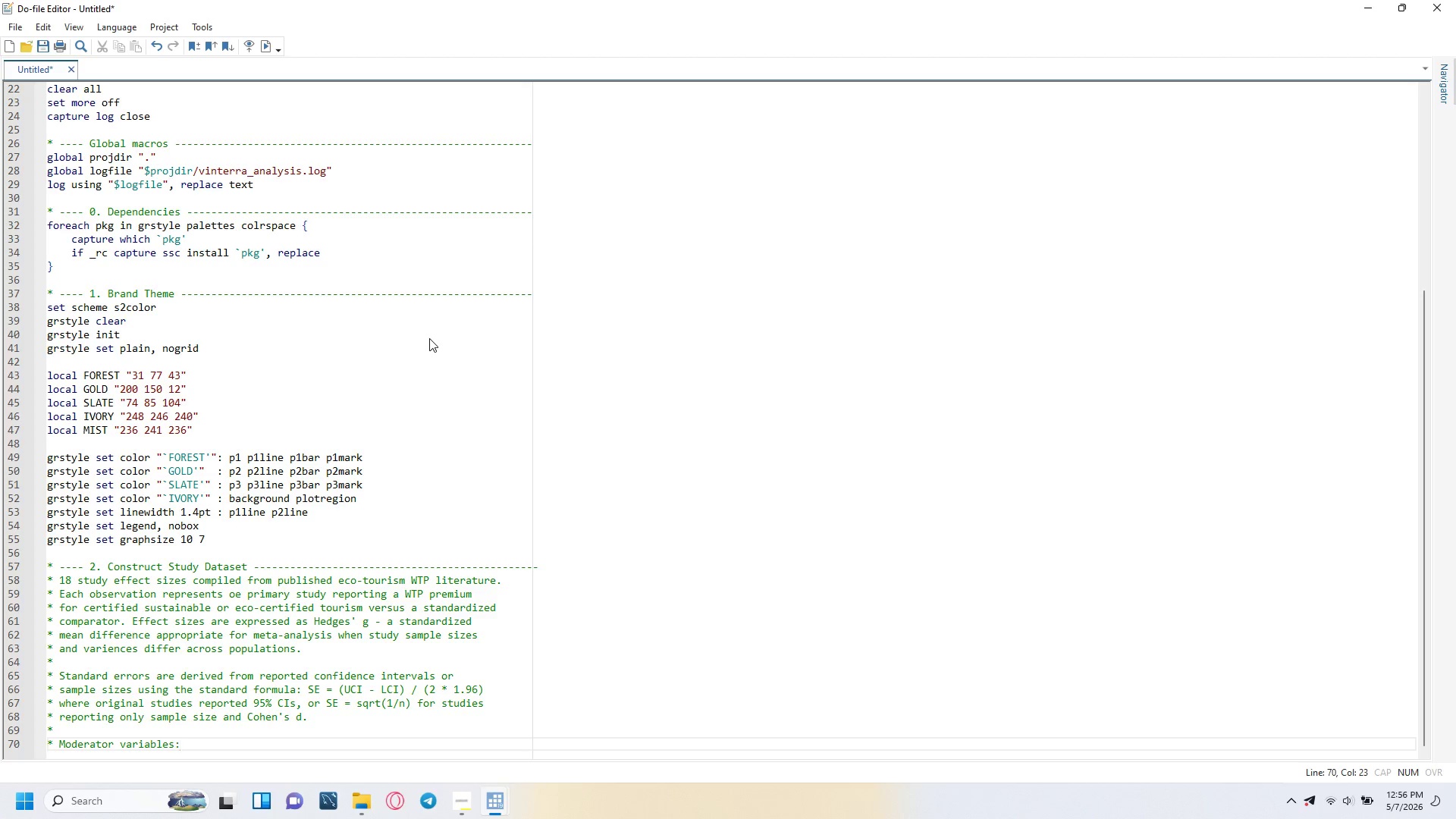 
 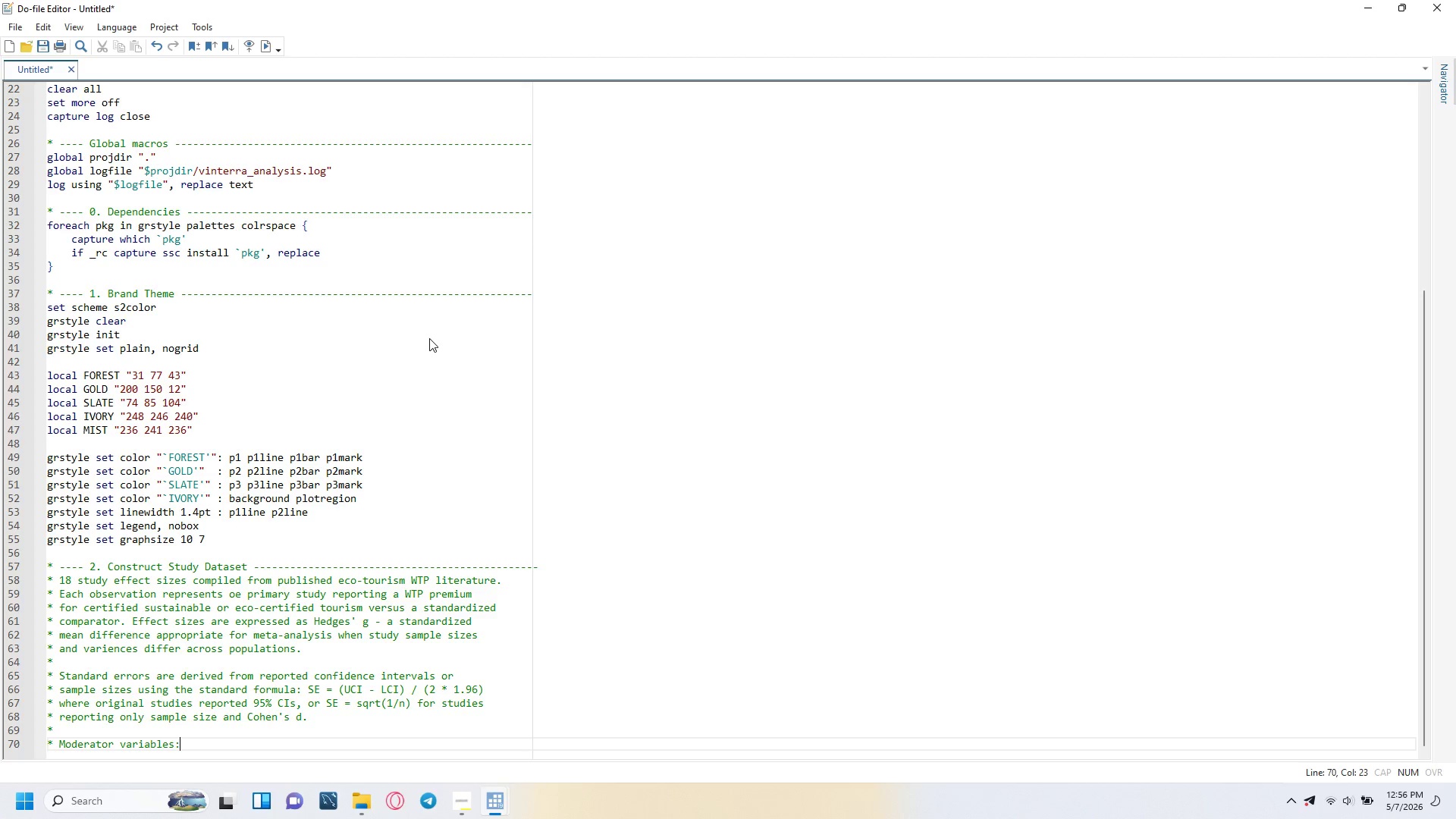 
key(Enter)
 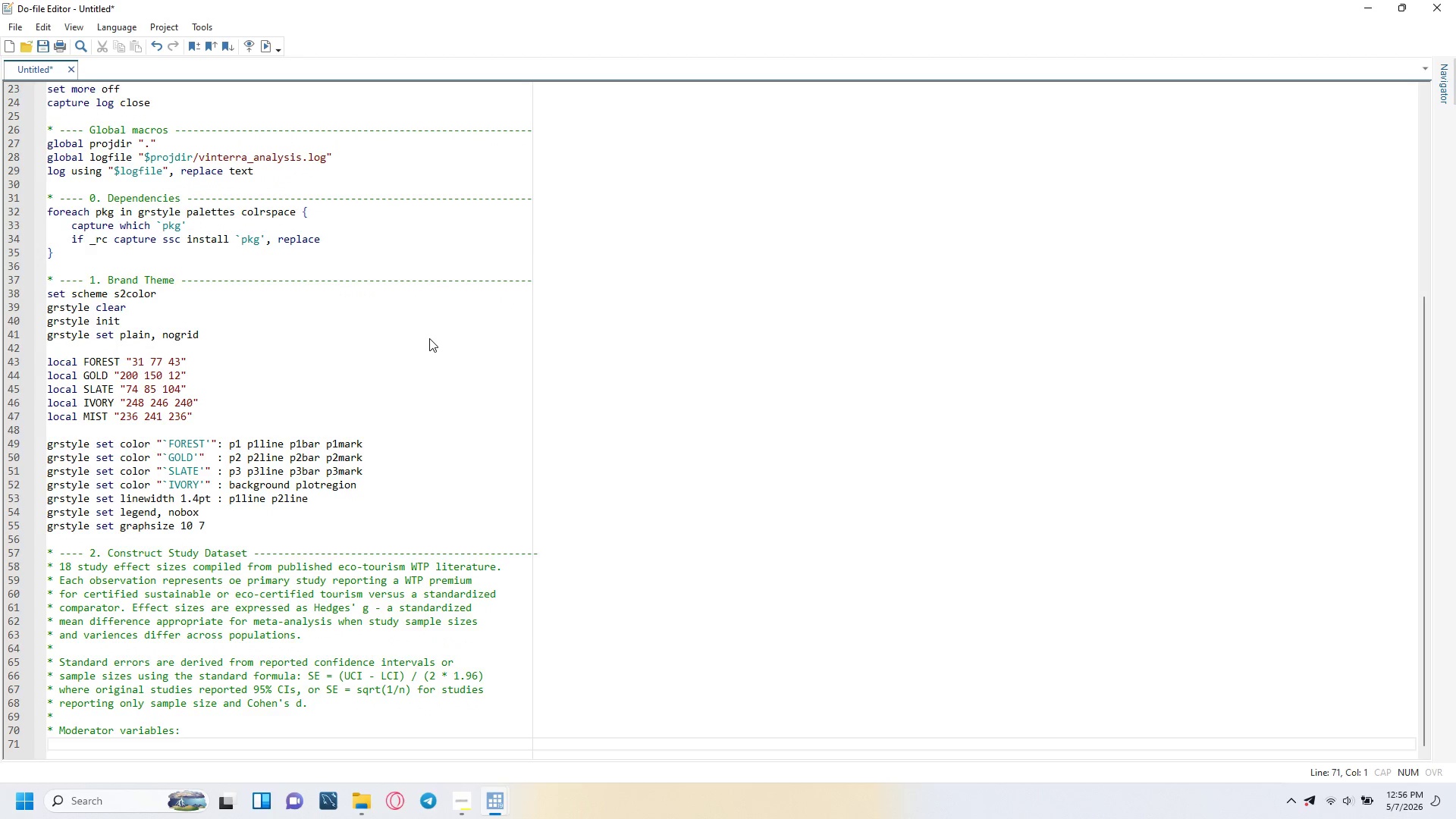 
type(*)
key(Tab)
type(R)
key(Backspace)
type(region)
key(Tab)
key(Tab)
type(- geographic origin of study sample)
 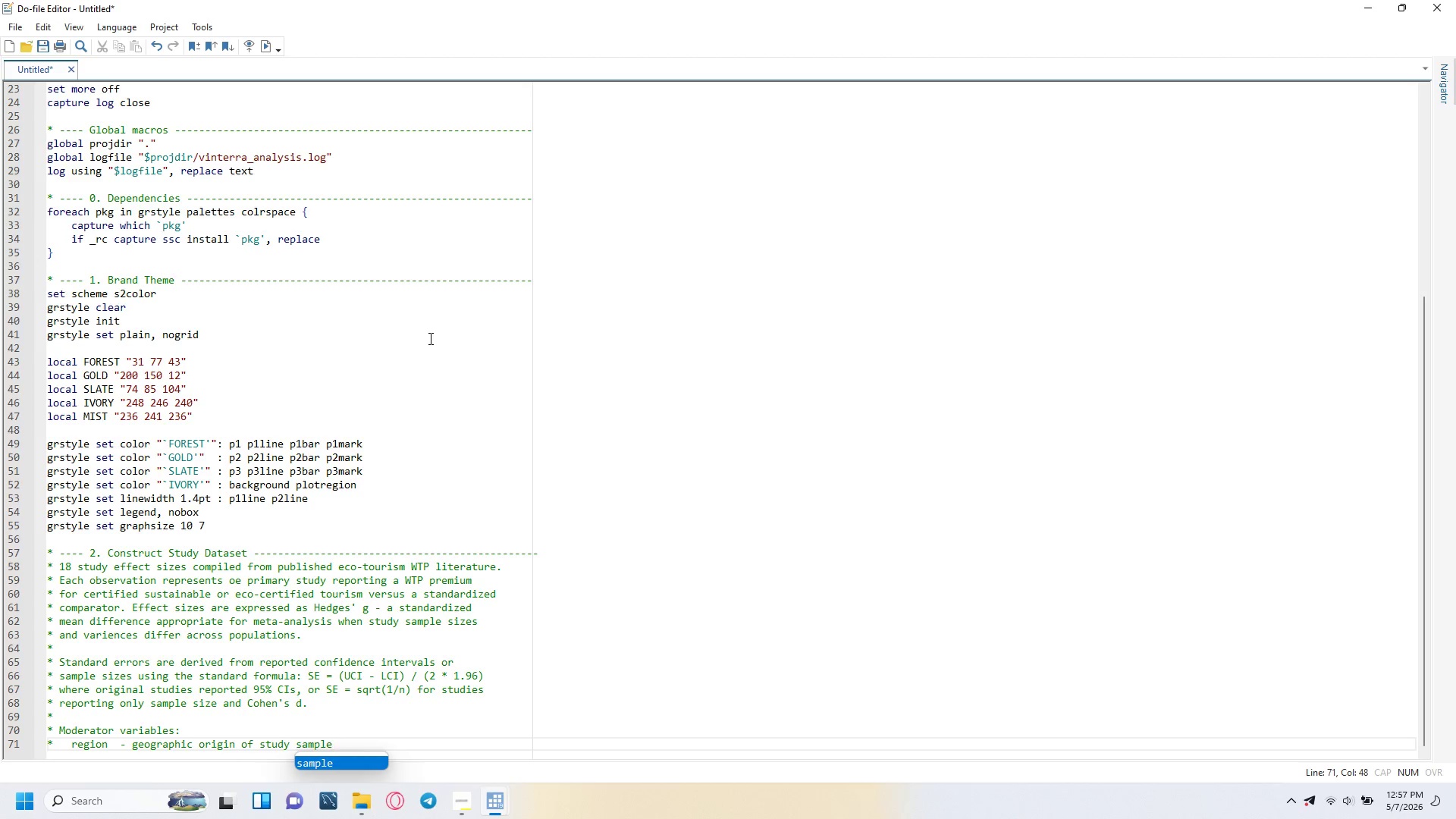 
key(Enter)
 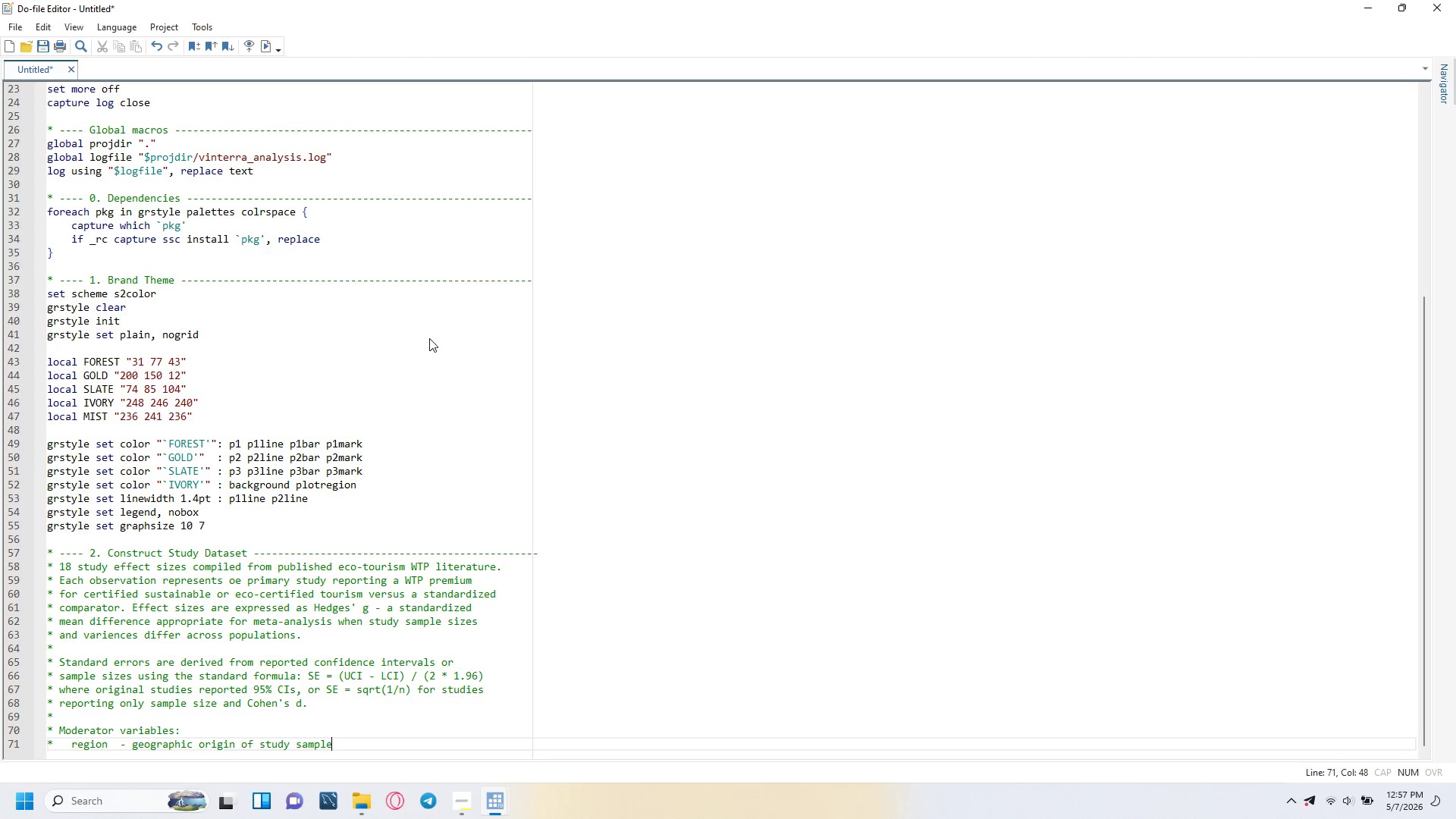 
key(Enter)
 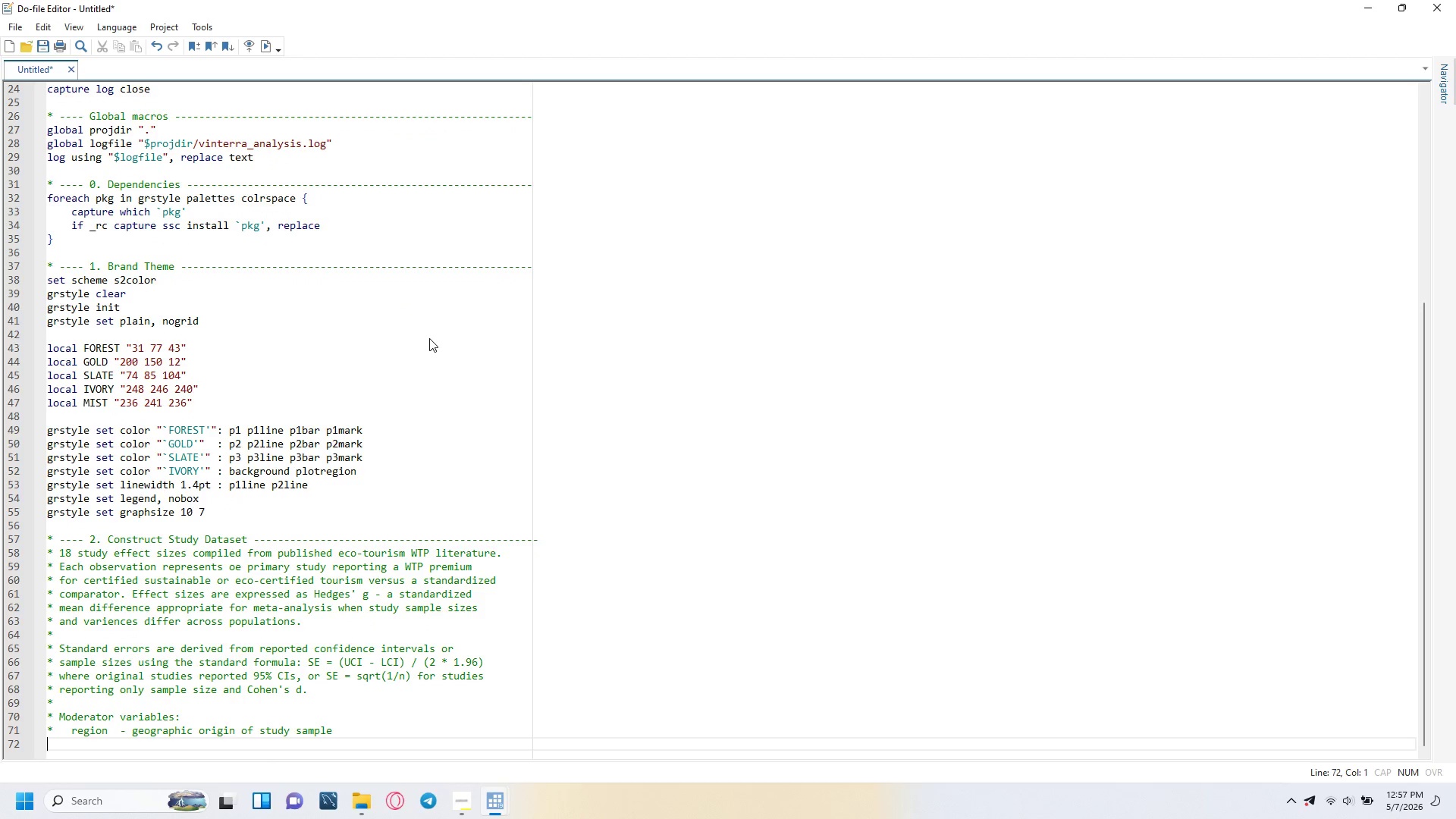 
type(*)
key(Tab)
type(activity)
key(Tab)
key(Tab)
key(Backspace)
type( - 1=Adventure Travel, 2=General Sightseeing)
 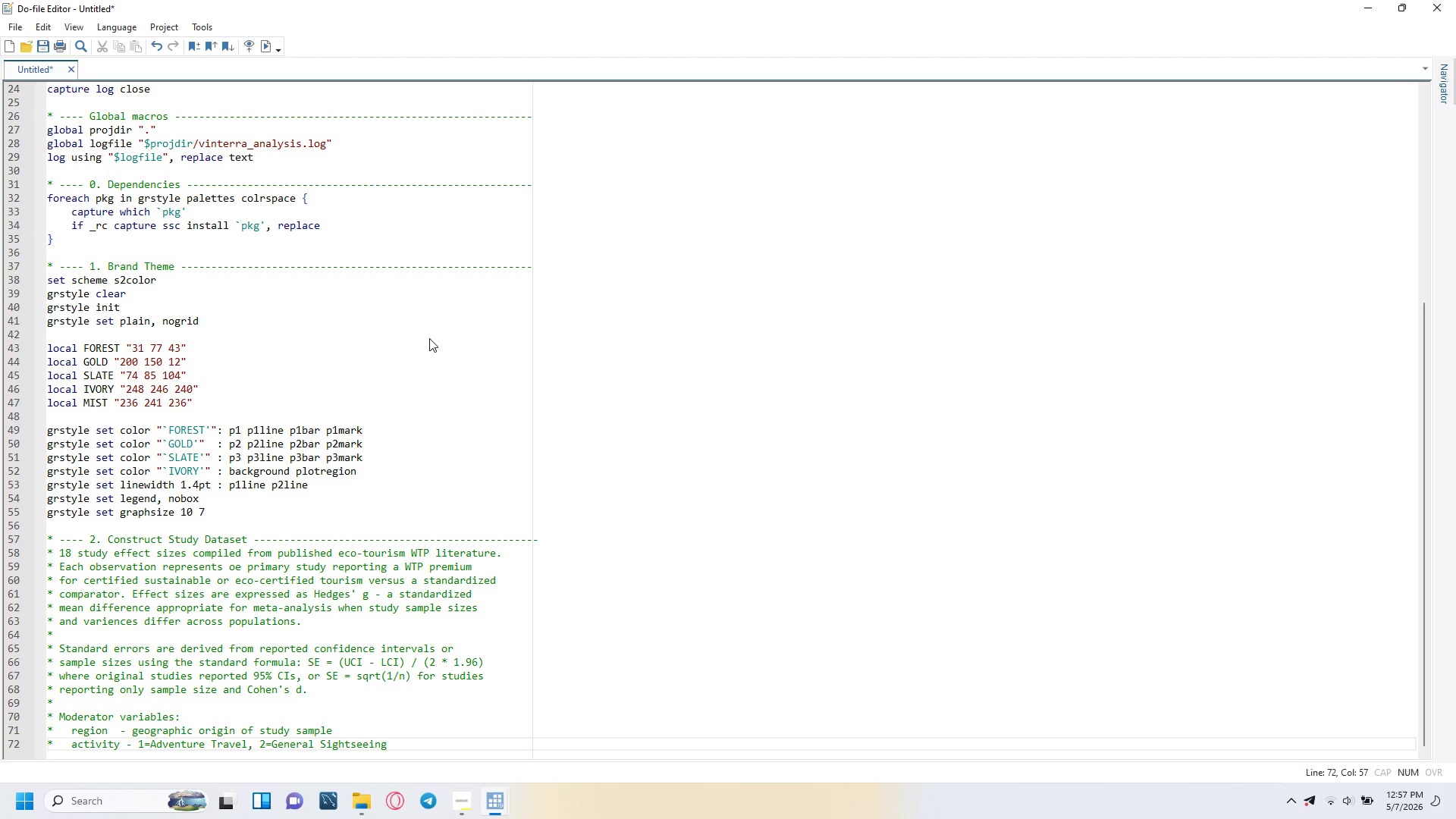 
key(Enter)
 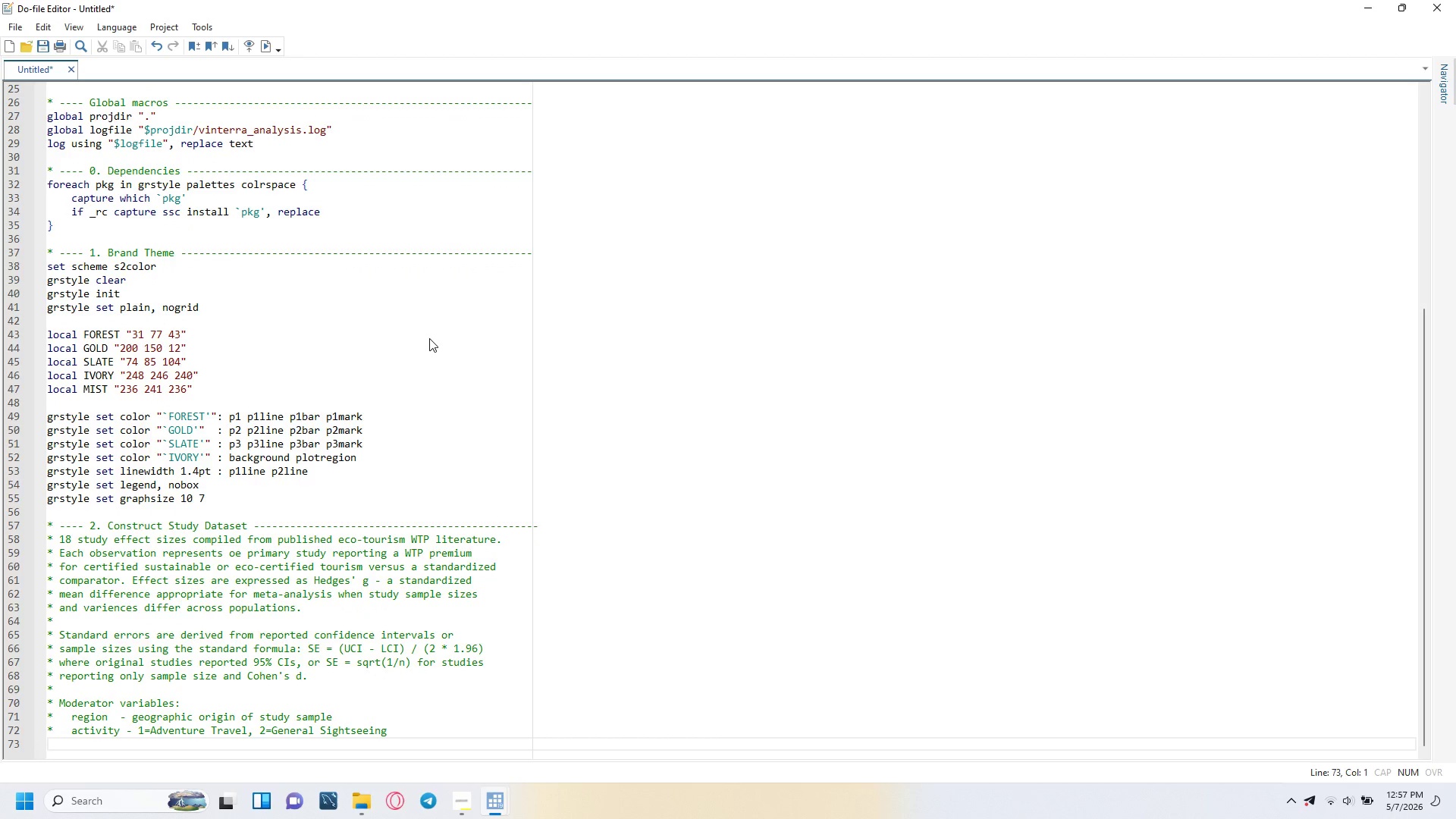 
type(*)
key(Tab)
type(cert_type - 1=Third-o)
key(Backspace)
type(party certified, 2=Self-declared green)
 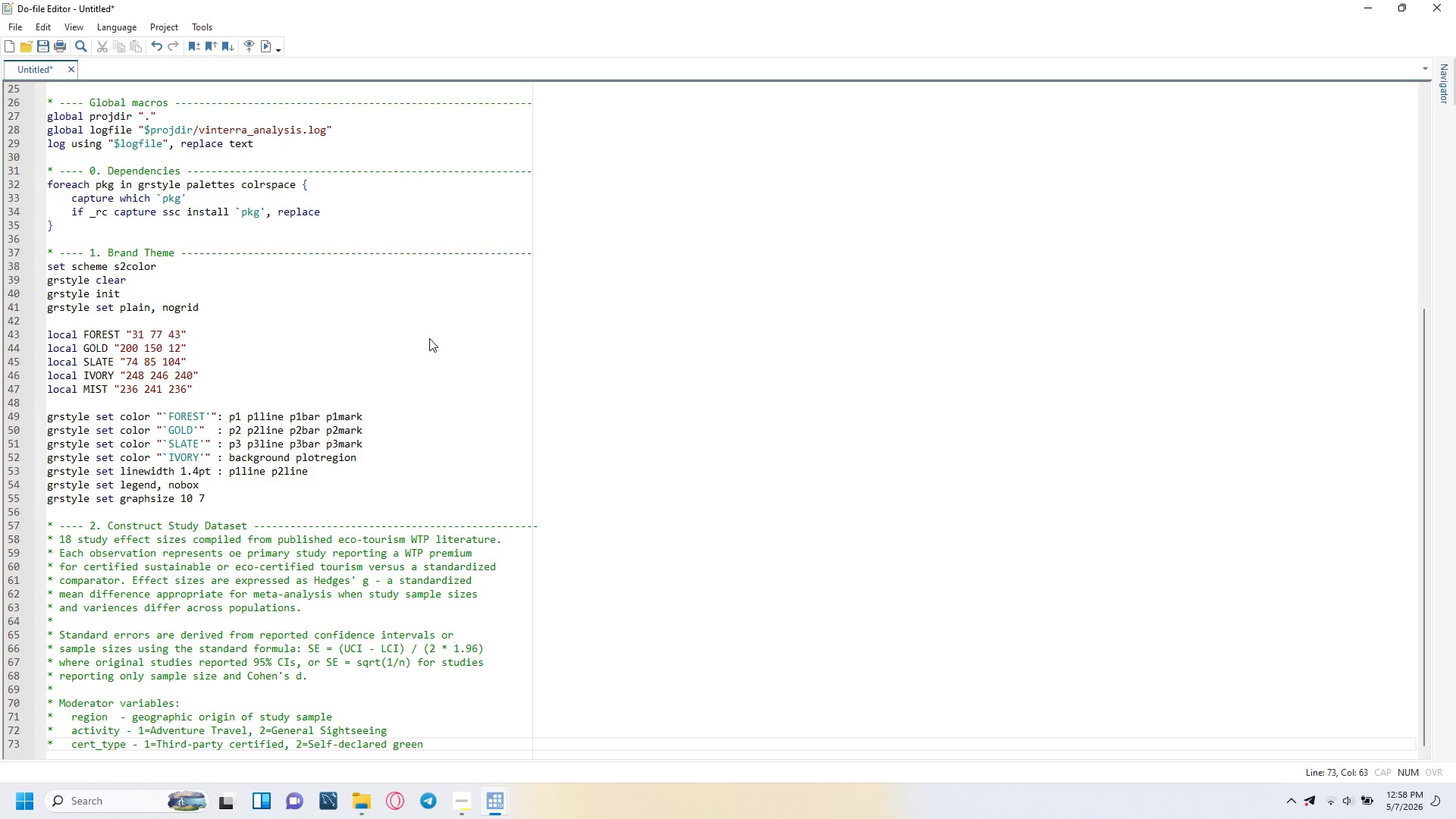 
key(Enter)
 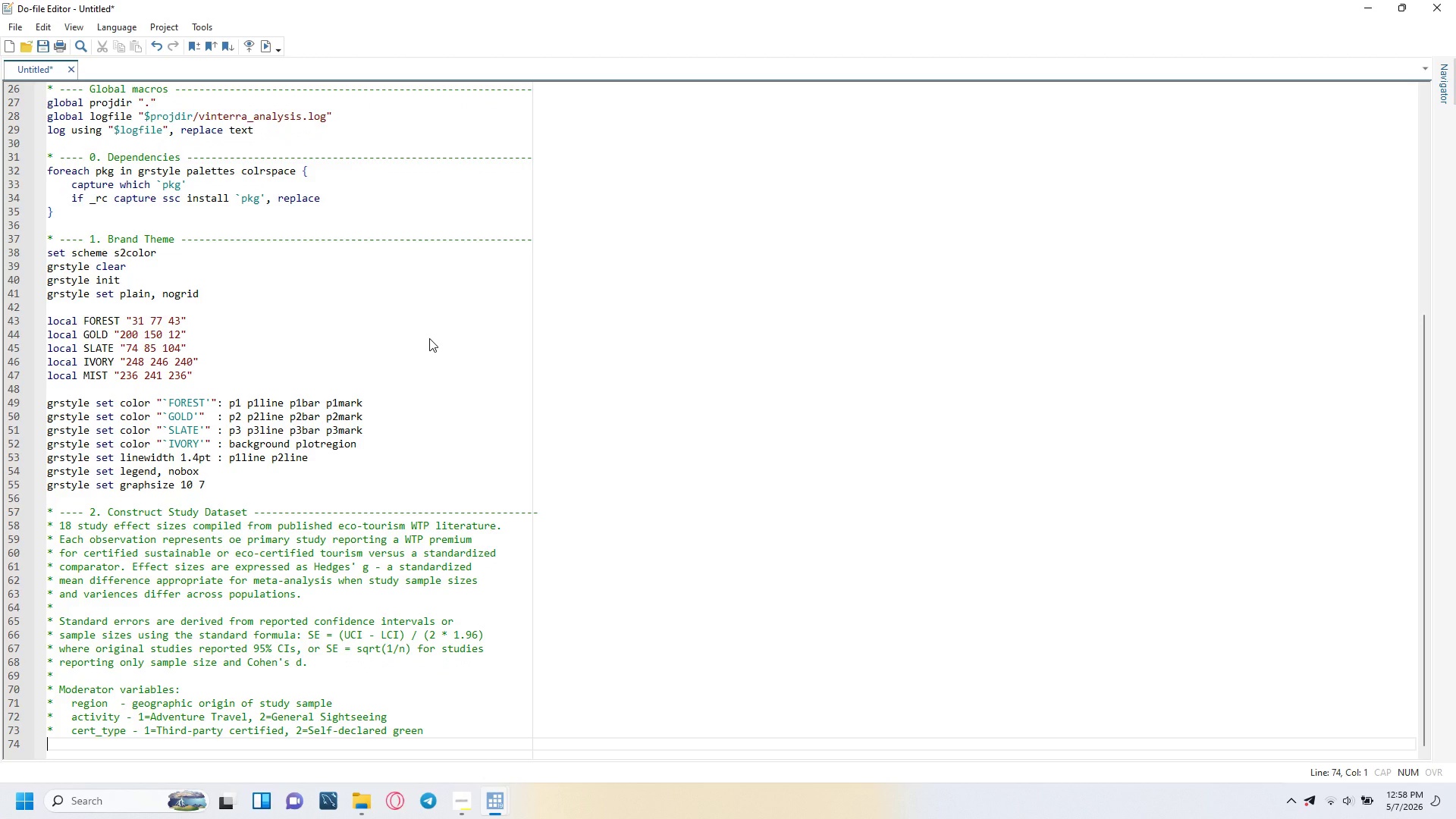 
type(inpus)
key(Backspace)
type(t str40 study_label)
 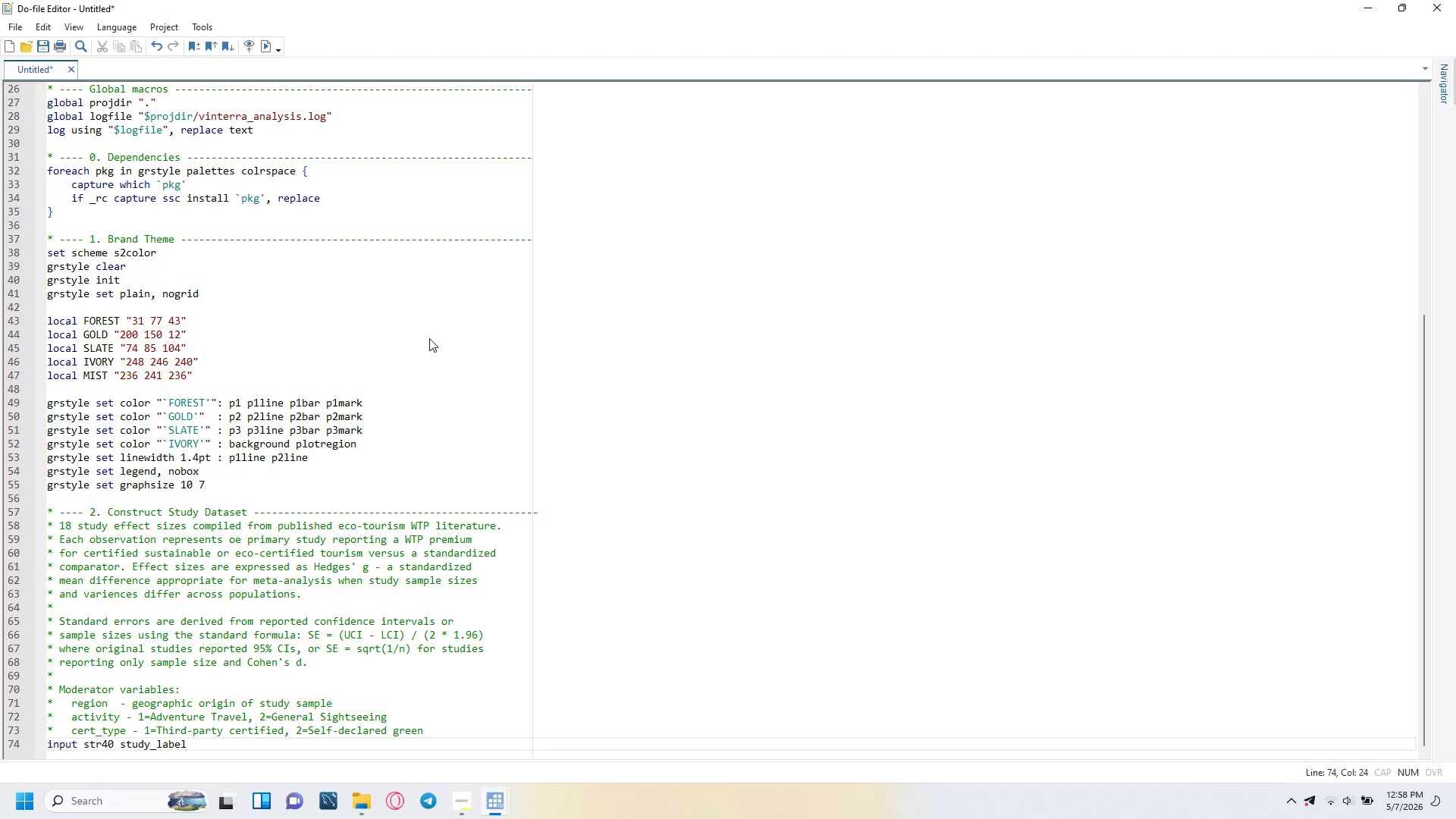 
key(Tab)
key(Tab)
key(Tab)
type(es)
key(Tab)
key(Tab)
type(se)
key(Tab)
key(Tab)
type(region_code)
key(Tab)
type(activity)
key(Tab)
type(cer)
key(Backspace)
key(Backspace)
key(Backspace)
key(Tab)
type(c)
key(Backspace)
key(Backspace)
key(Backspace)
type(y)
key(Tab)
 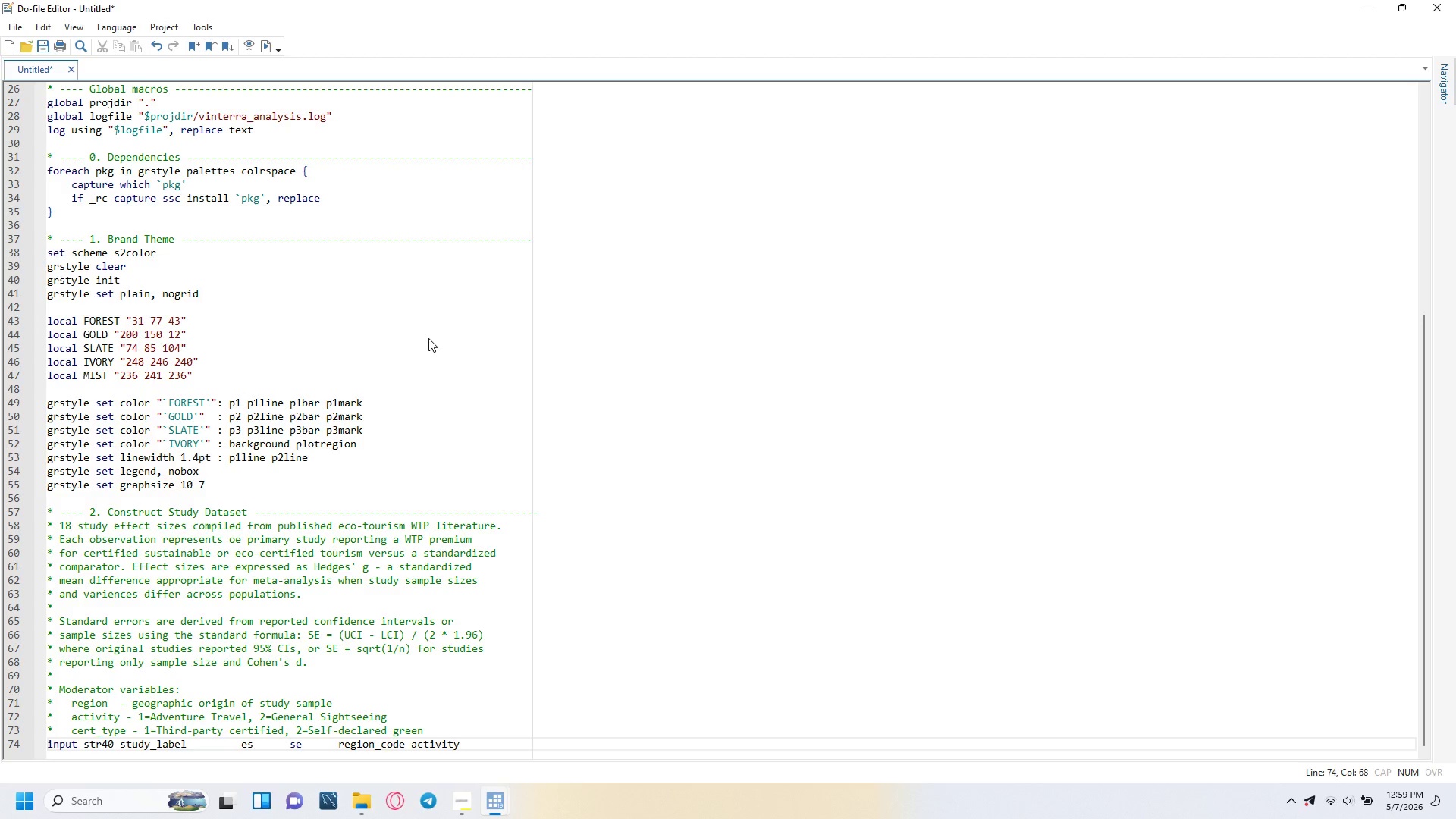 
key(ArrowLeft)
 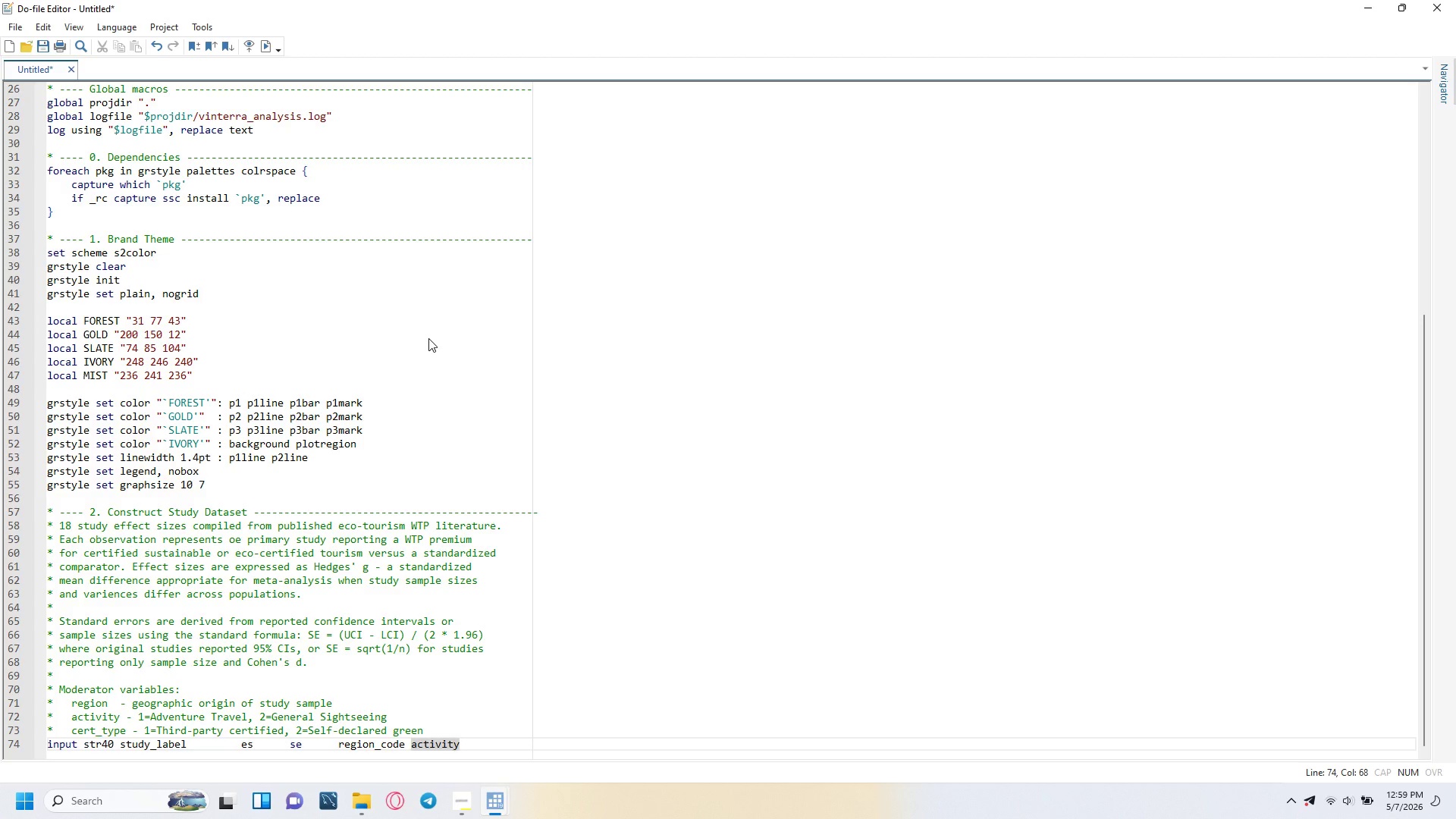 
key(ArrowRight)
 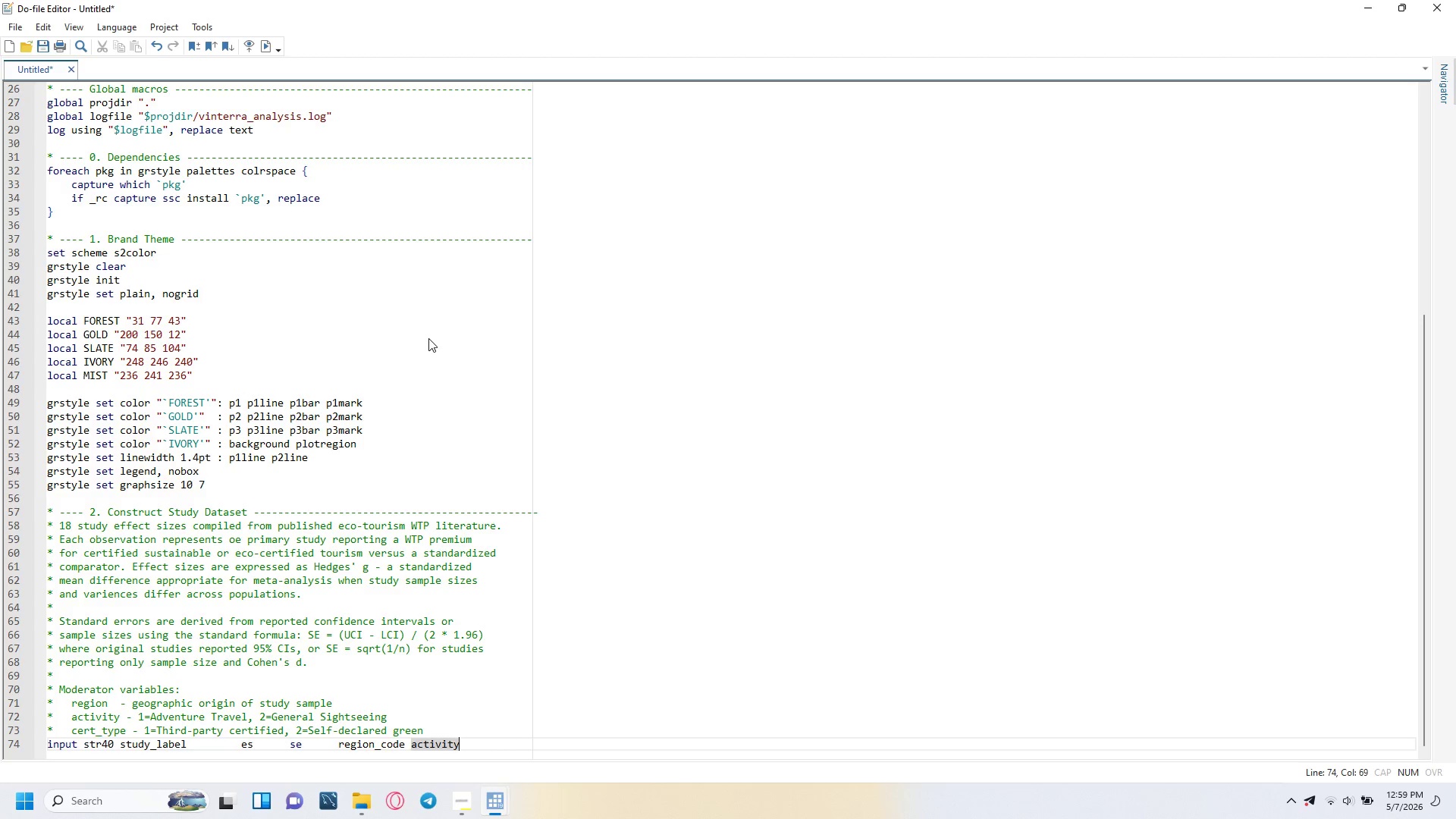 
key(ArrowLeft)
 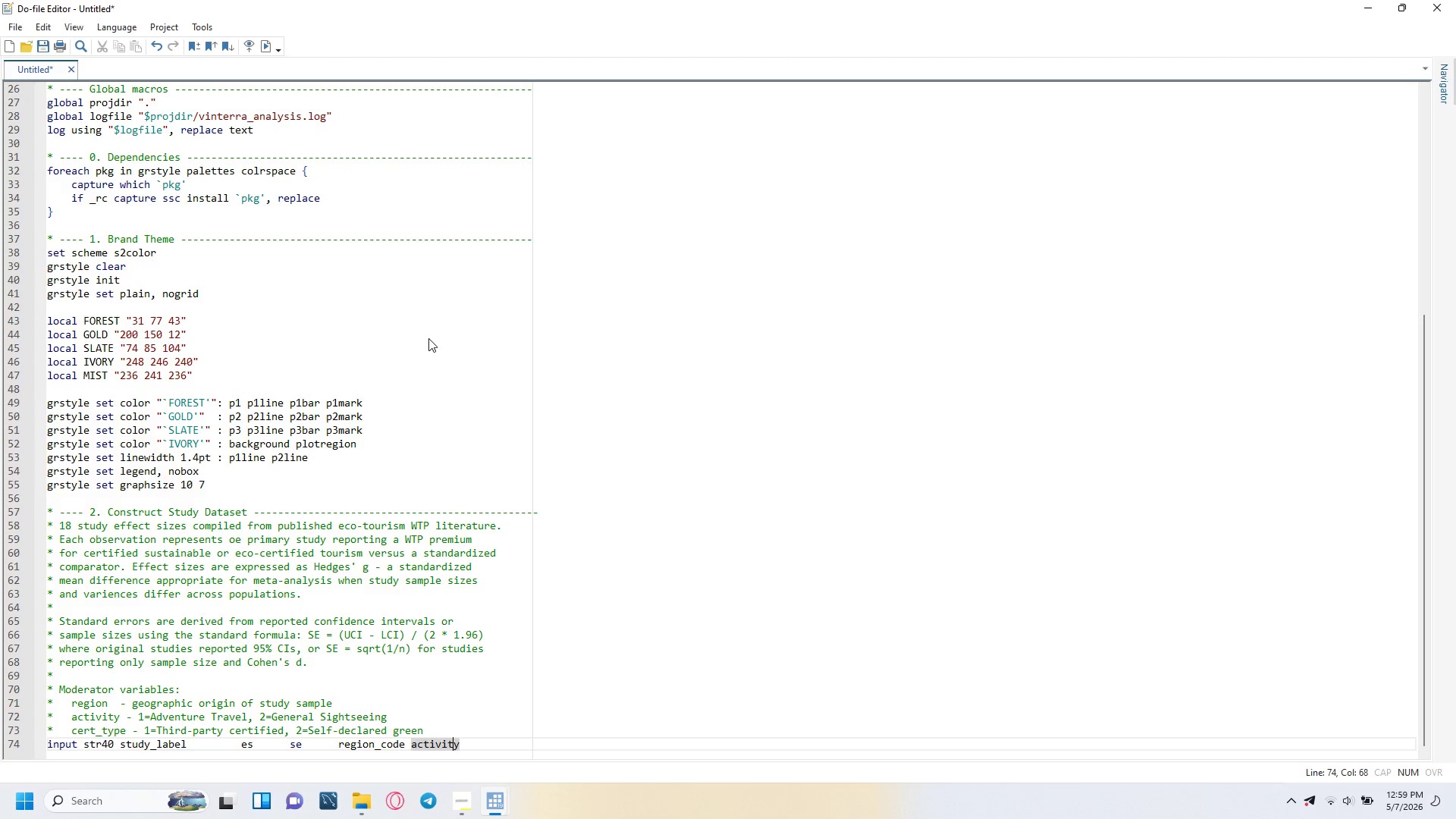 
key(ArrowLeft)
 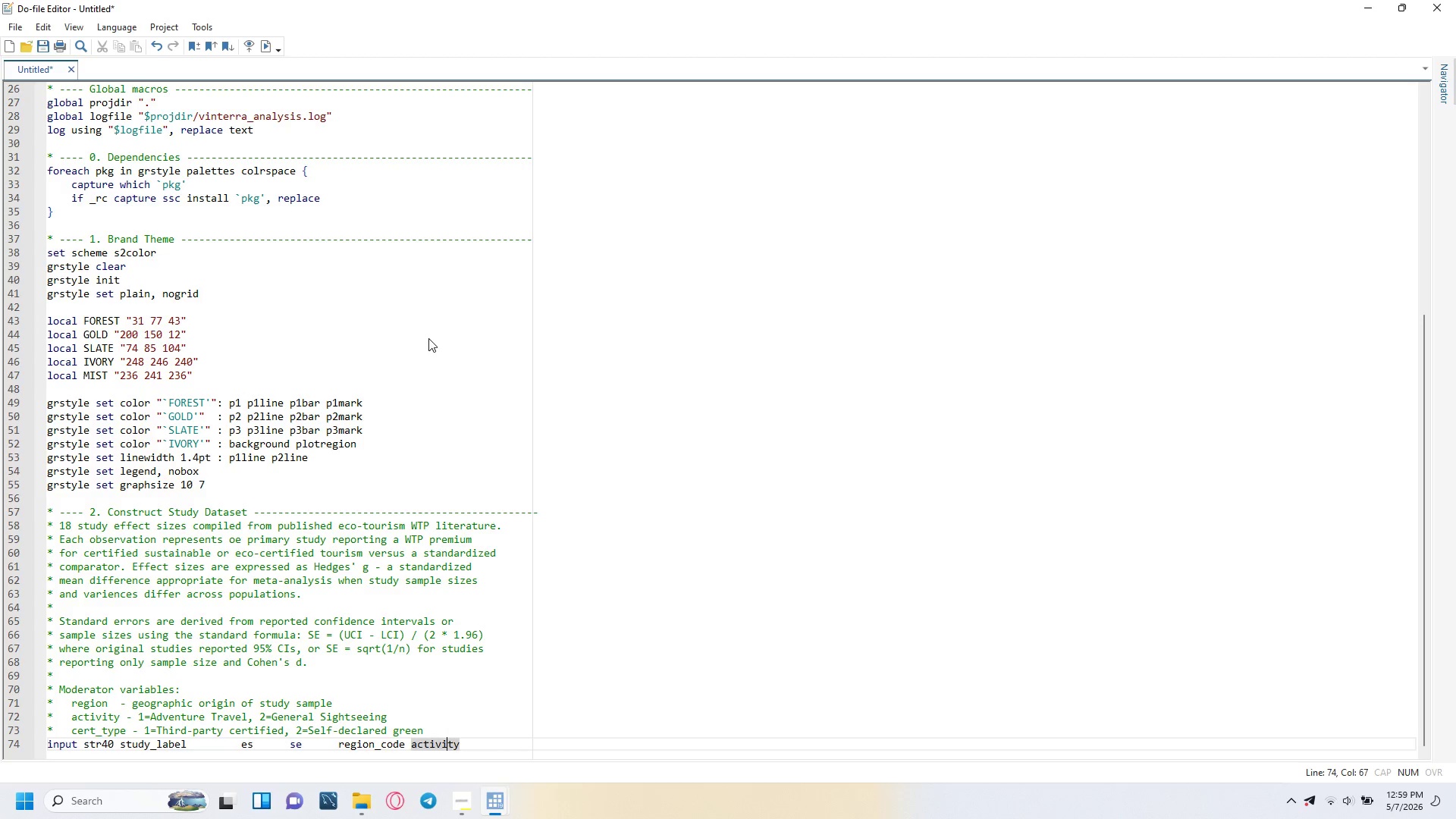 
key(ArrowLeft)
 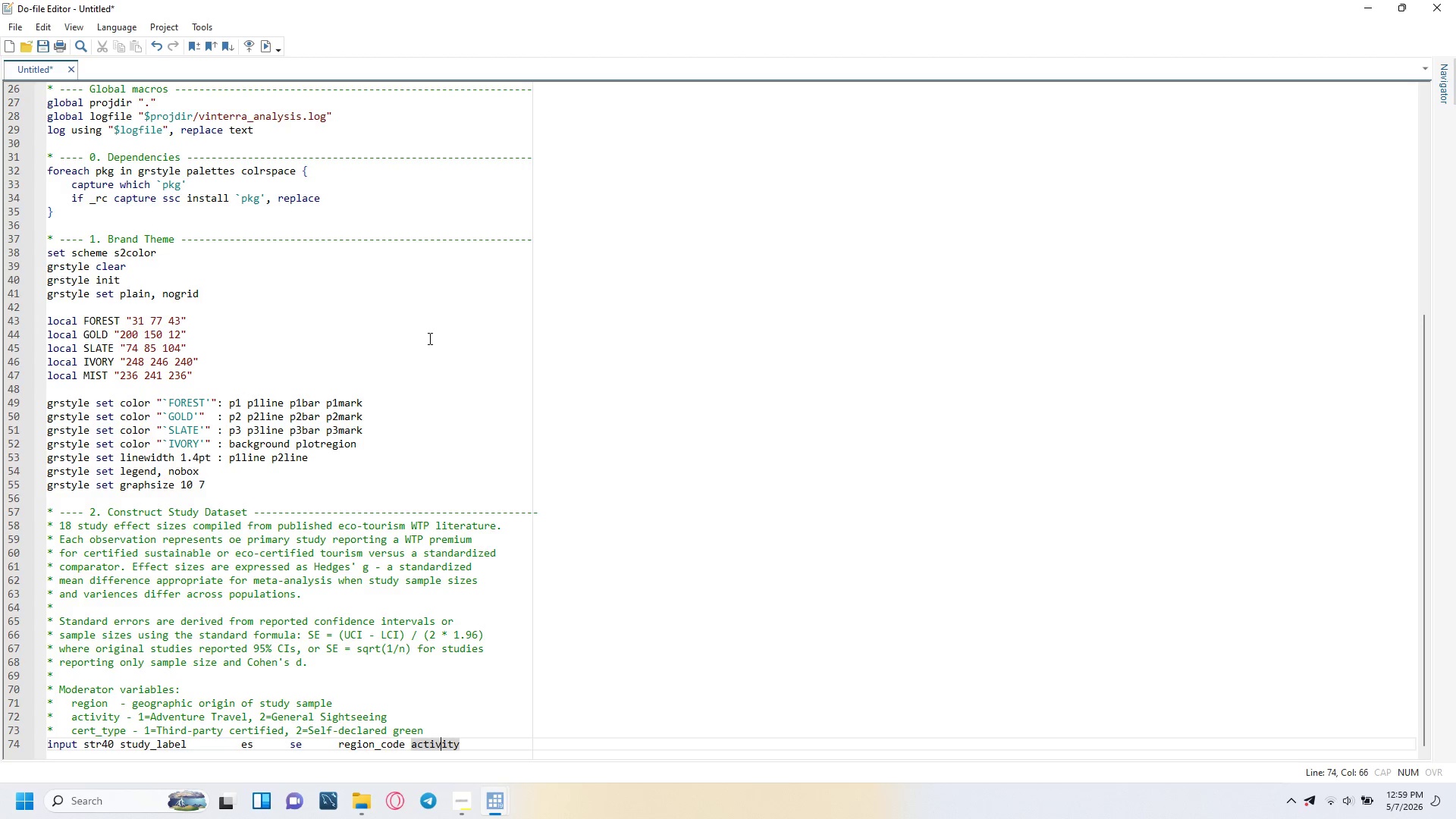 
key(ArrowLeft)
 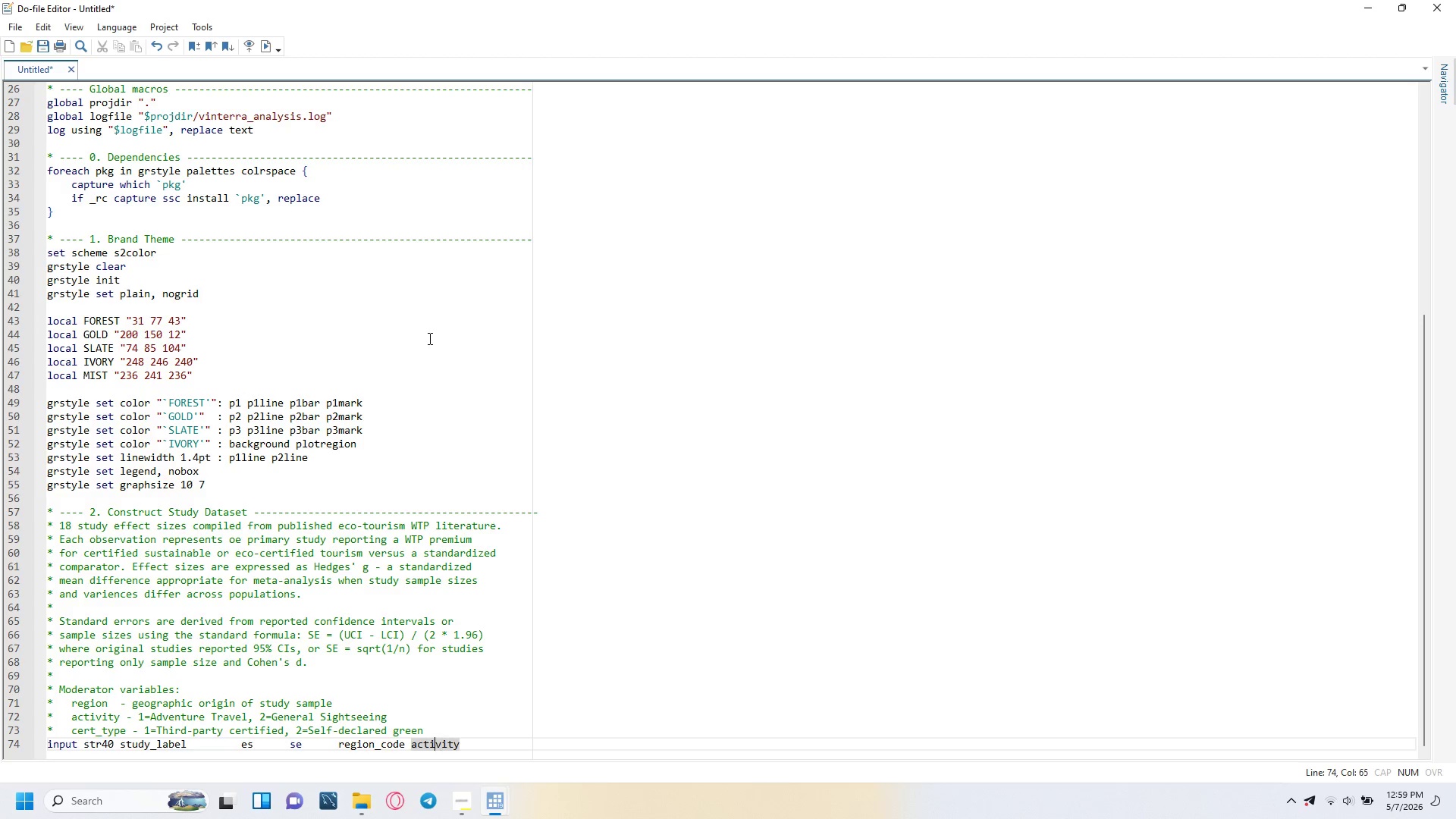 
key(ArrowLeft)
 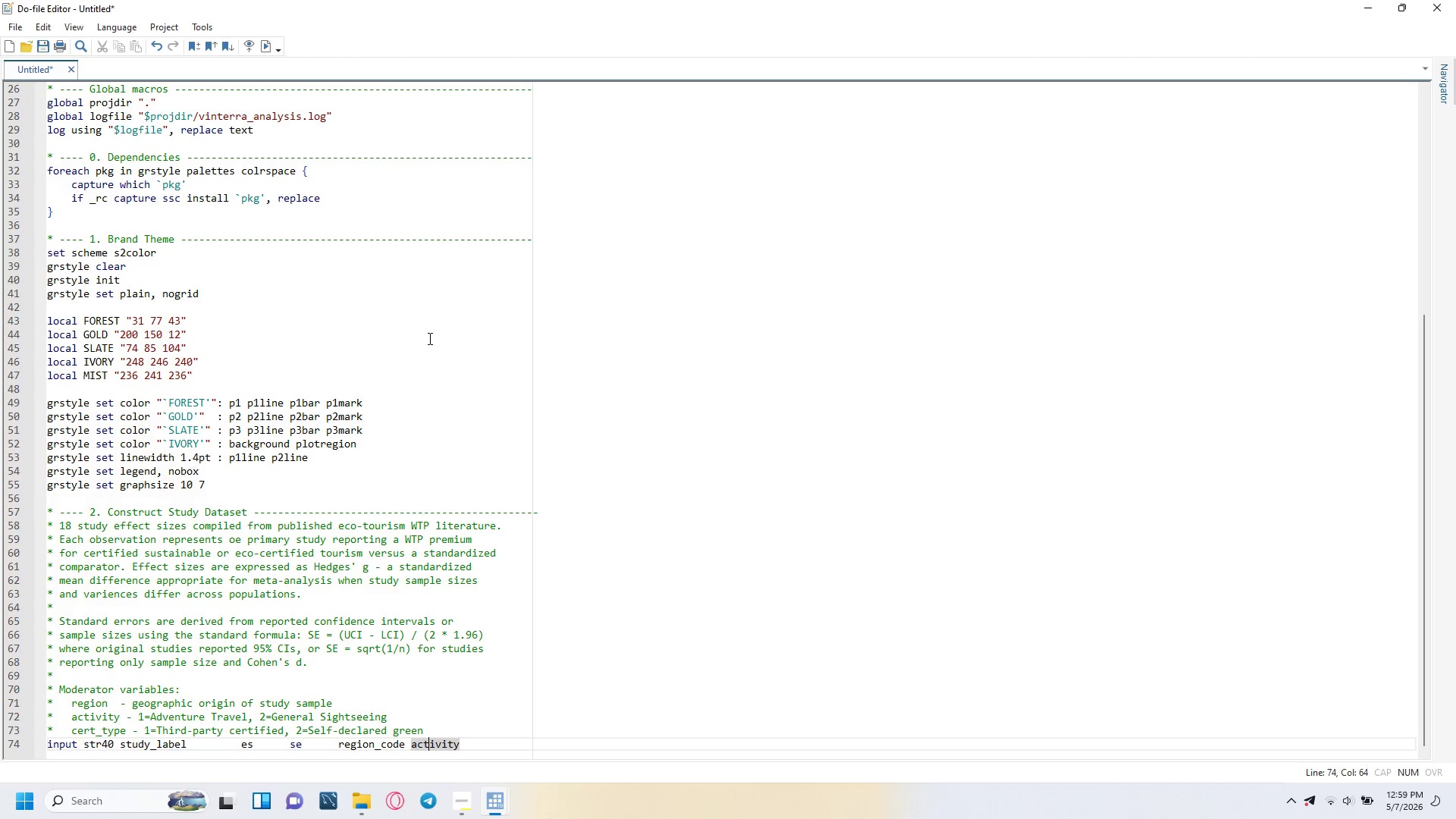 
key(ArrowLeft)
 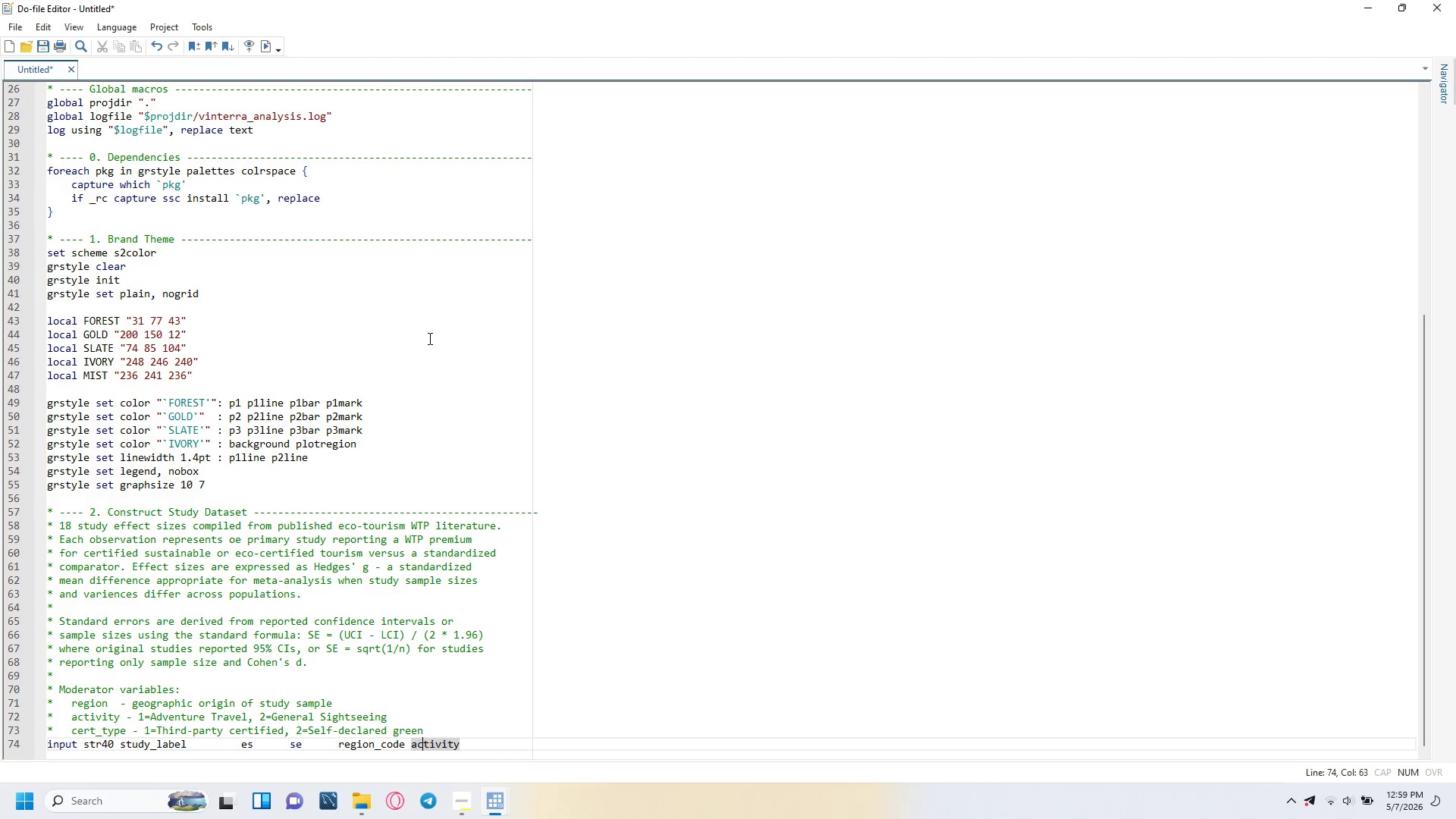 
key(ArrowLeft)
 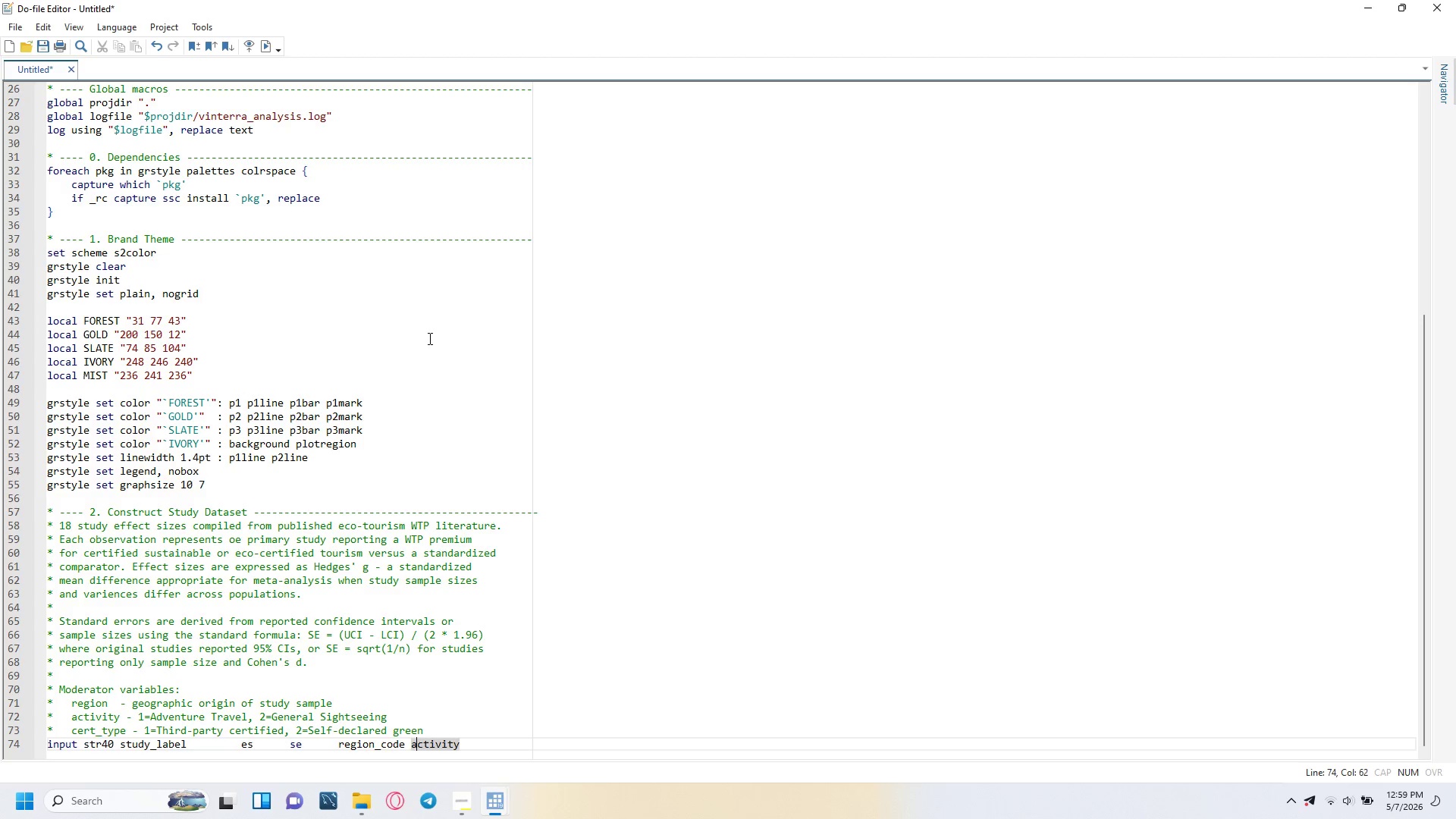 
key(ArrowLeft)
 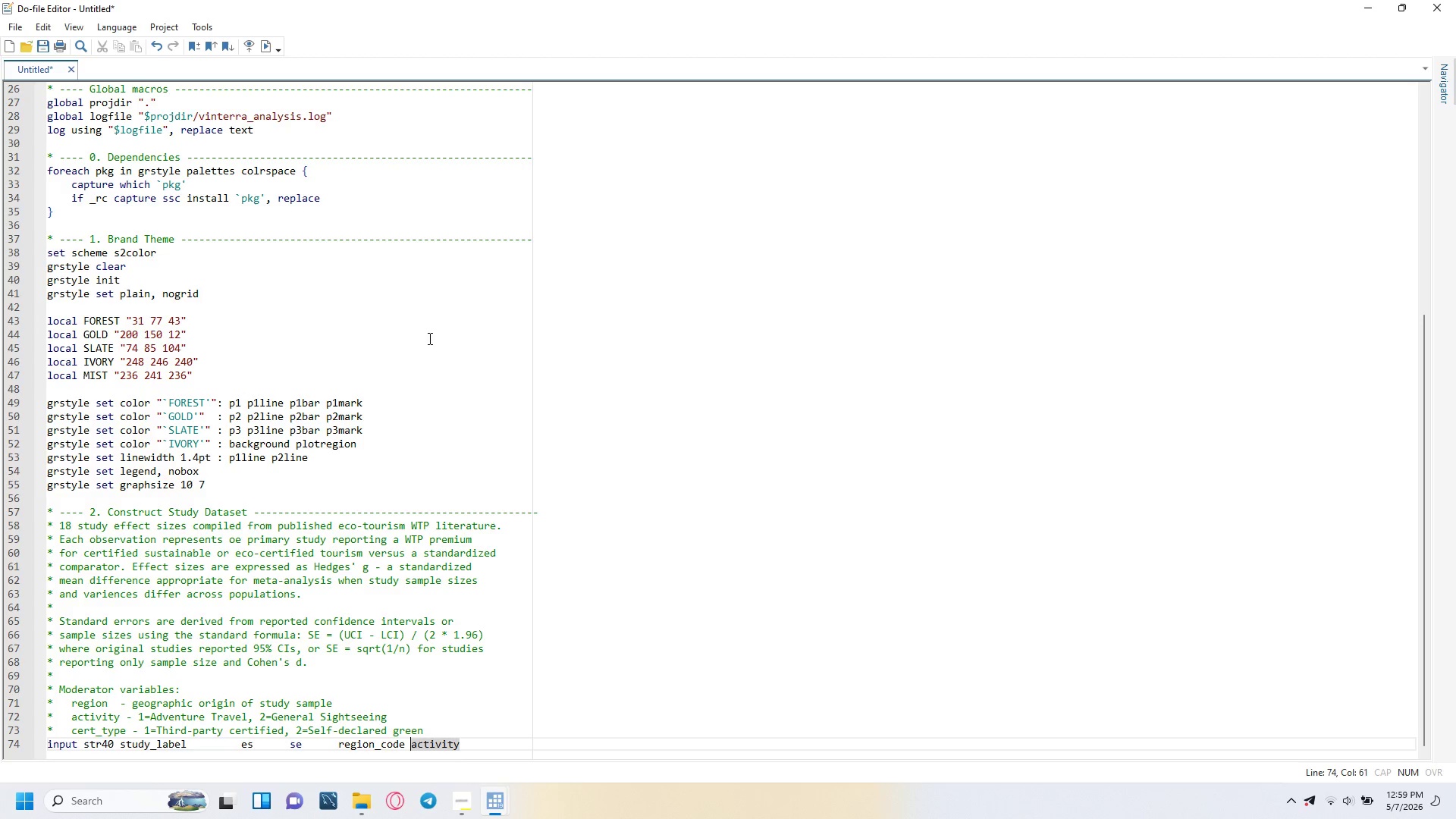 
key(Backspace)
 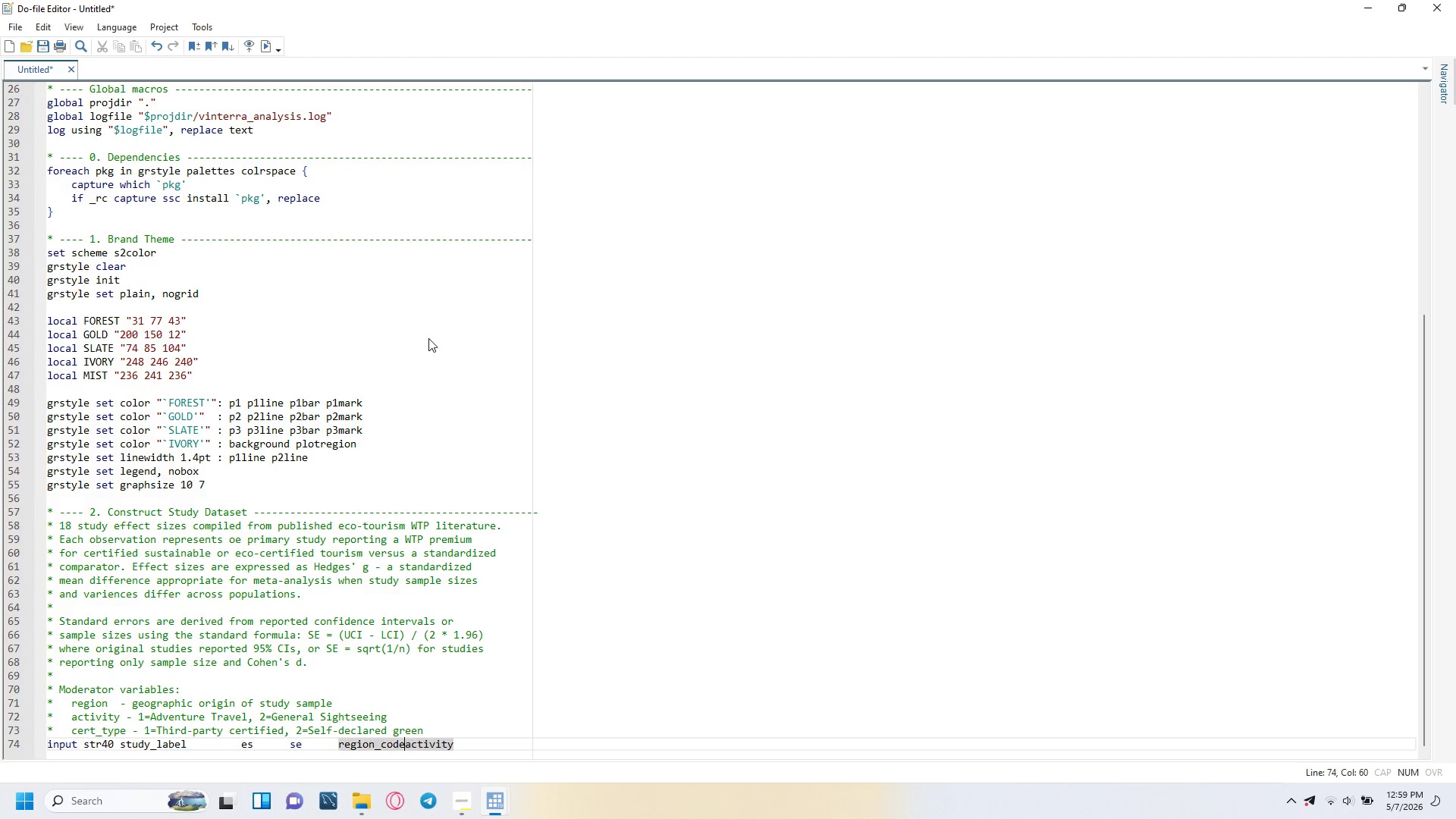 
key(Tab)
 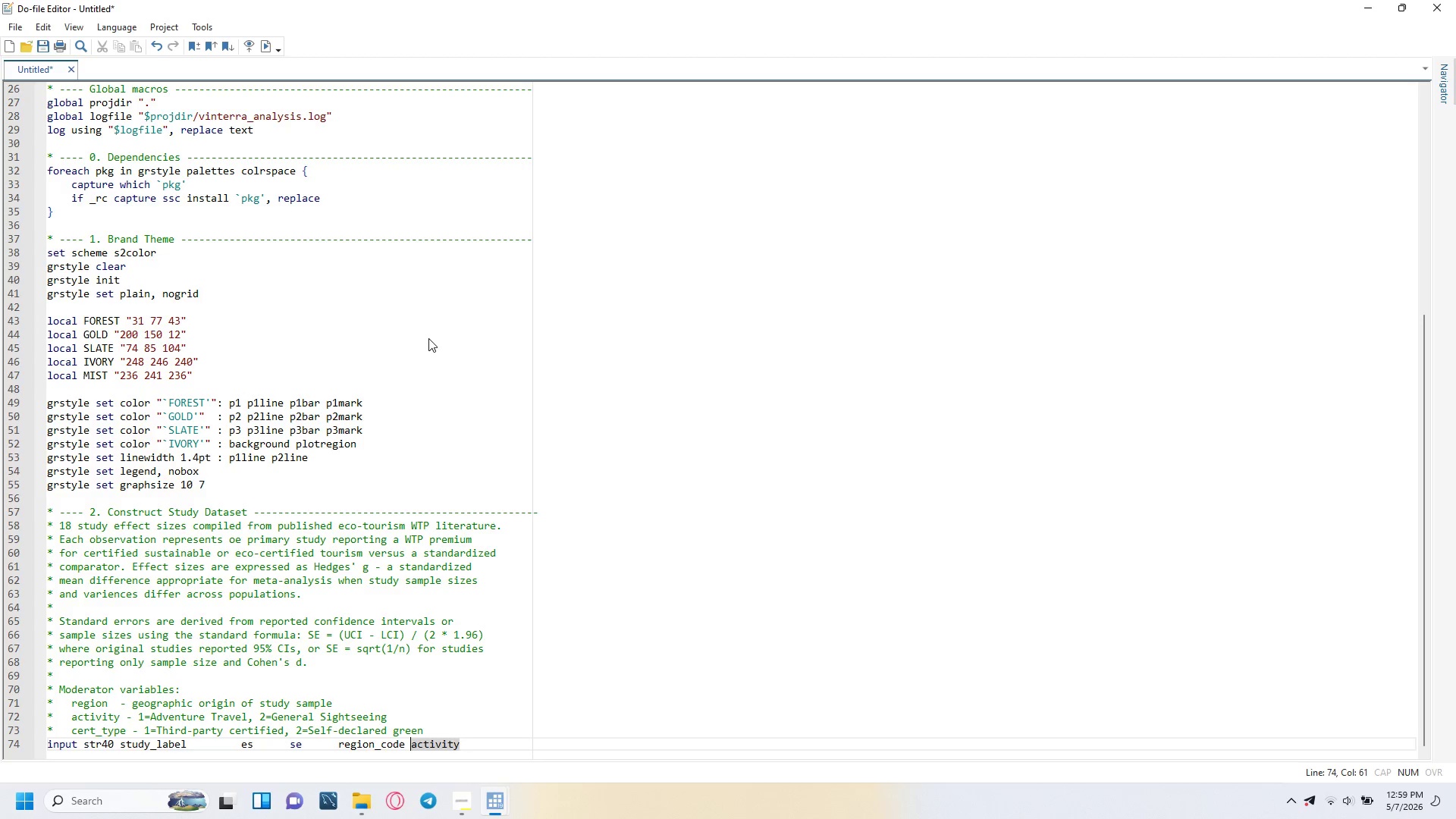 
key(ArrowRight)
 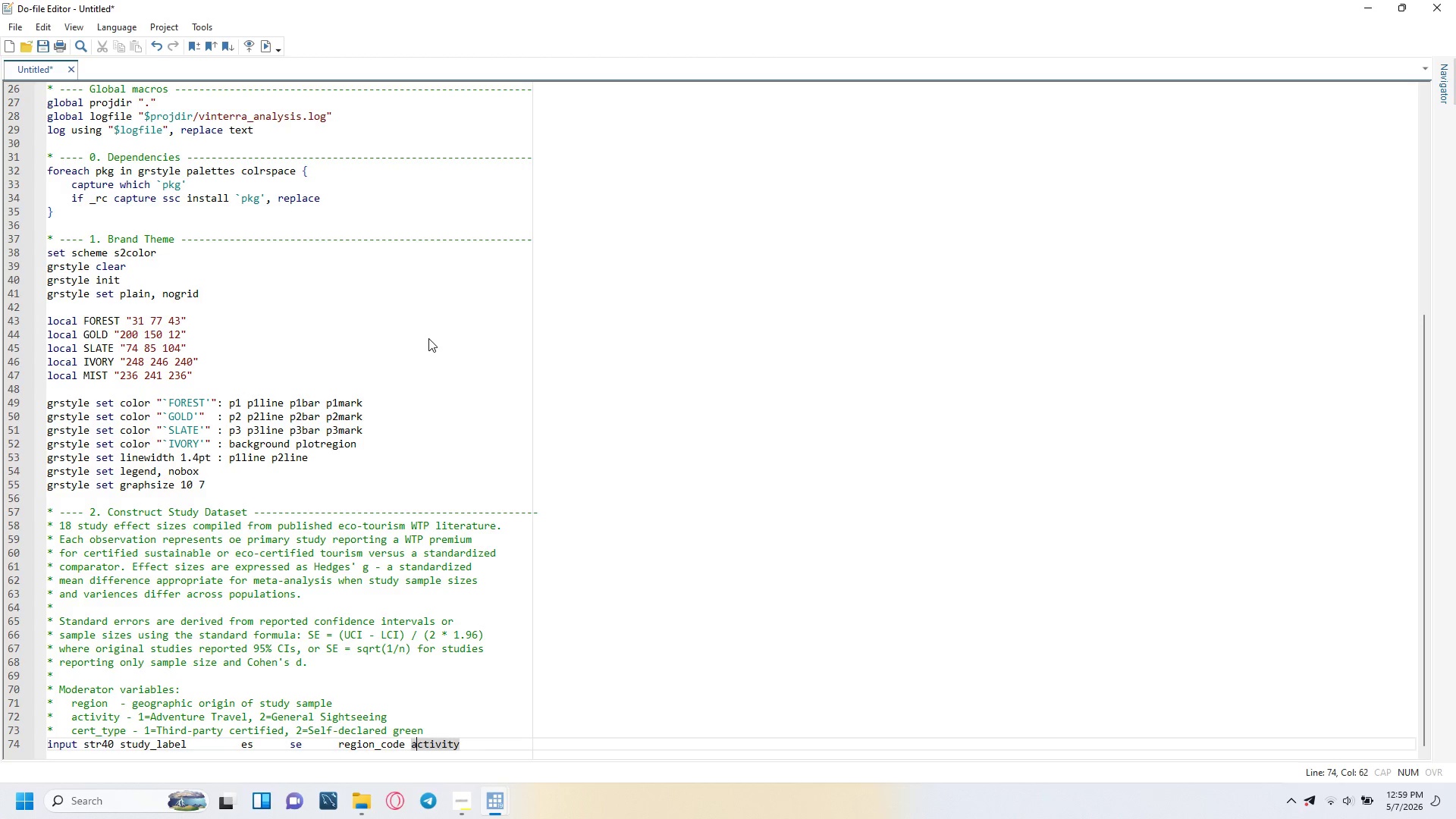 
key(ArrowRight)
 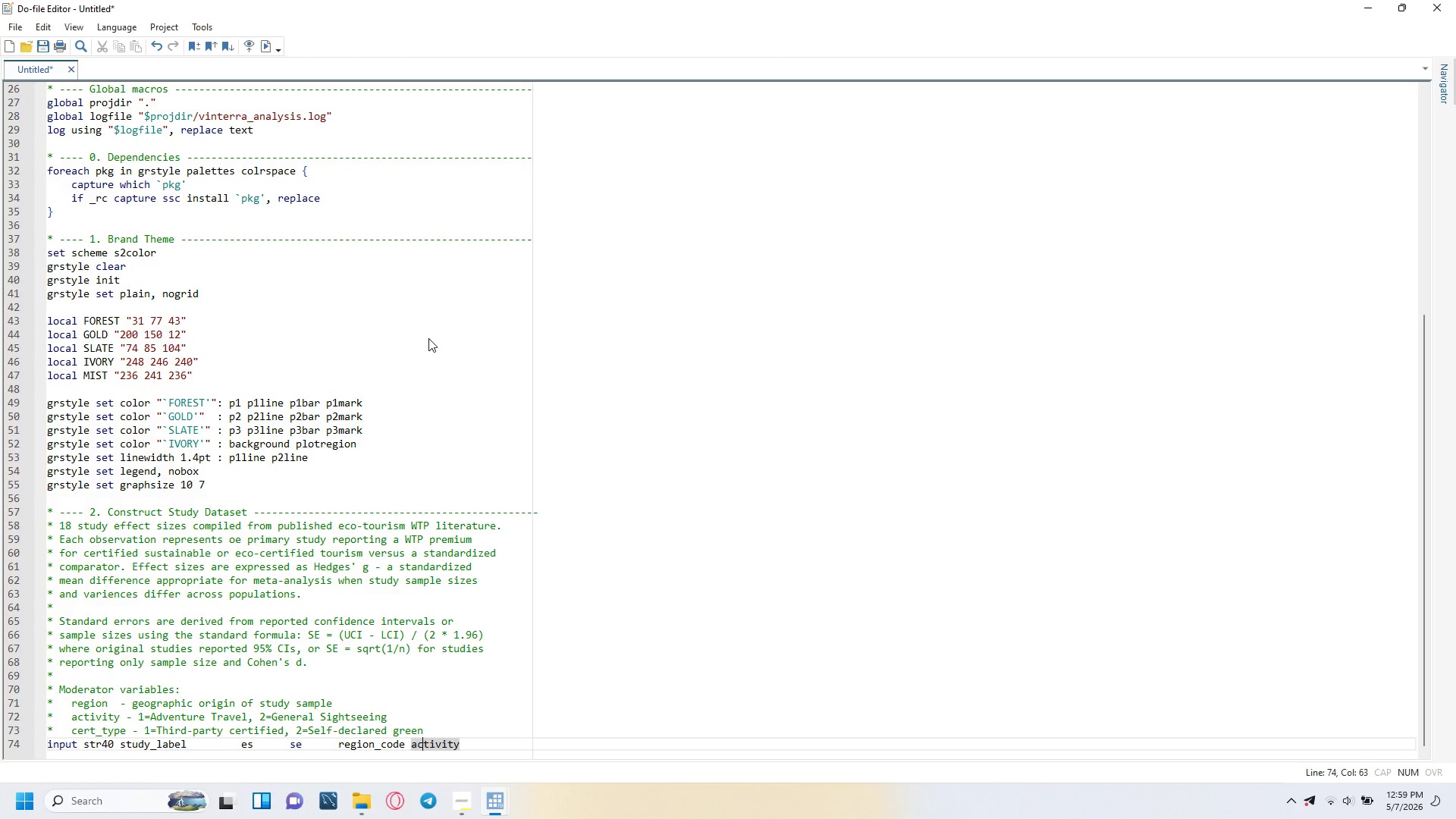 
key(ArrowRight)
 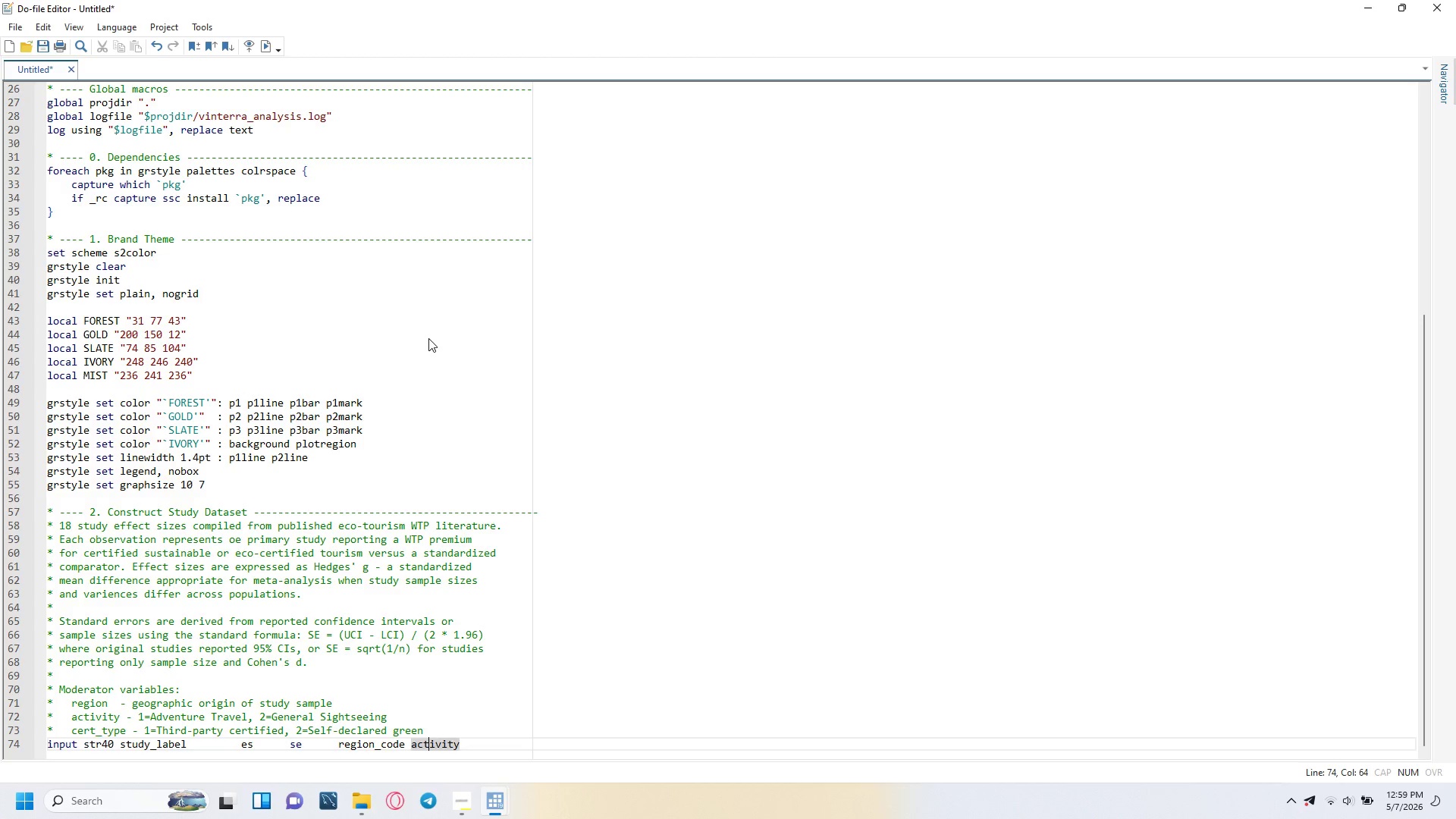 
key(ArrowRight)
 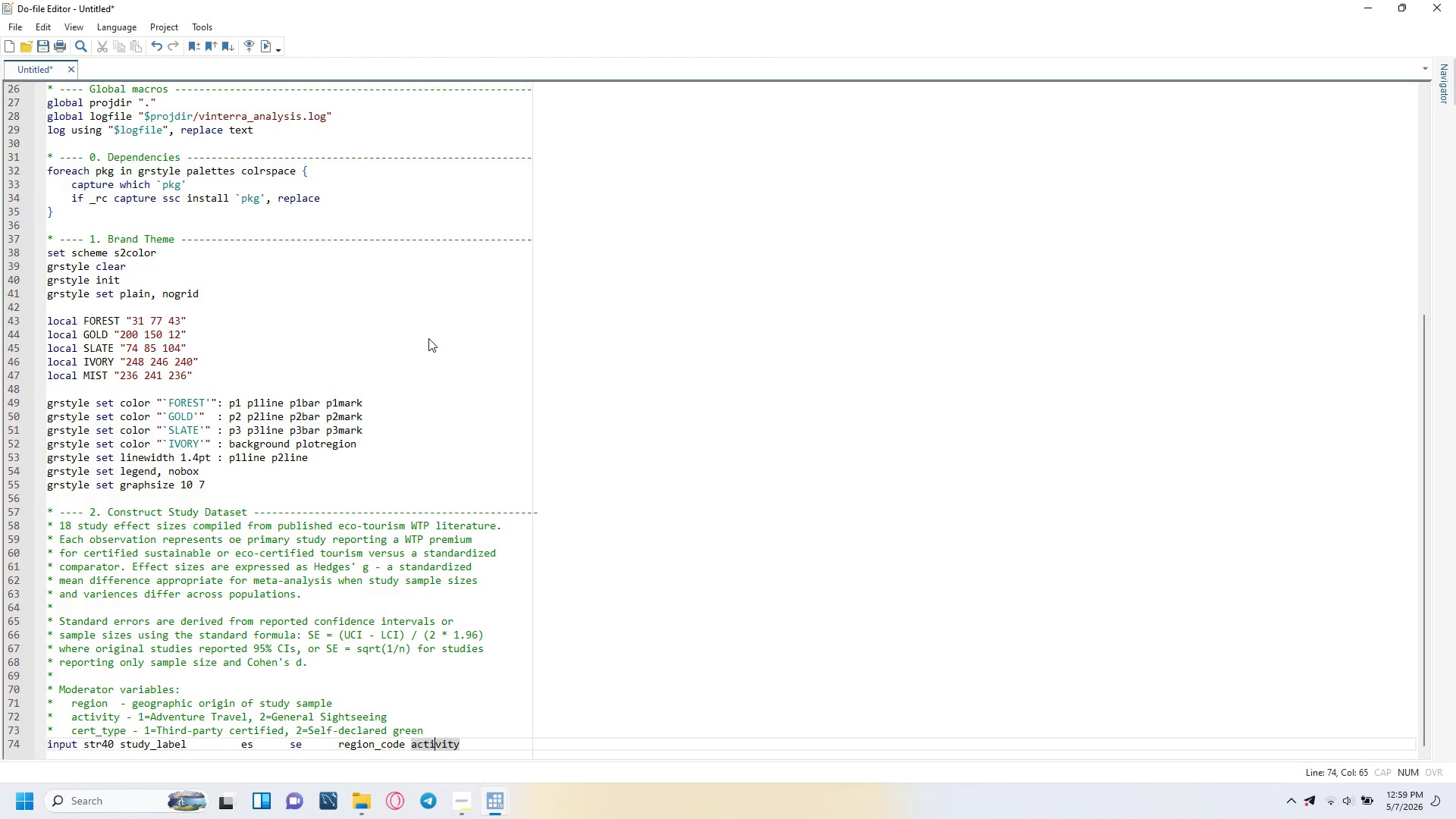 
key(ArrowRight)
 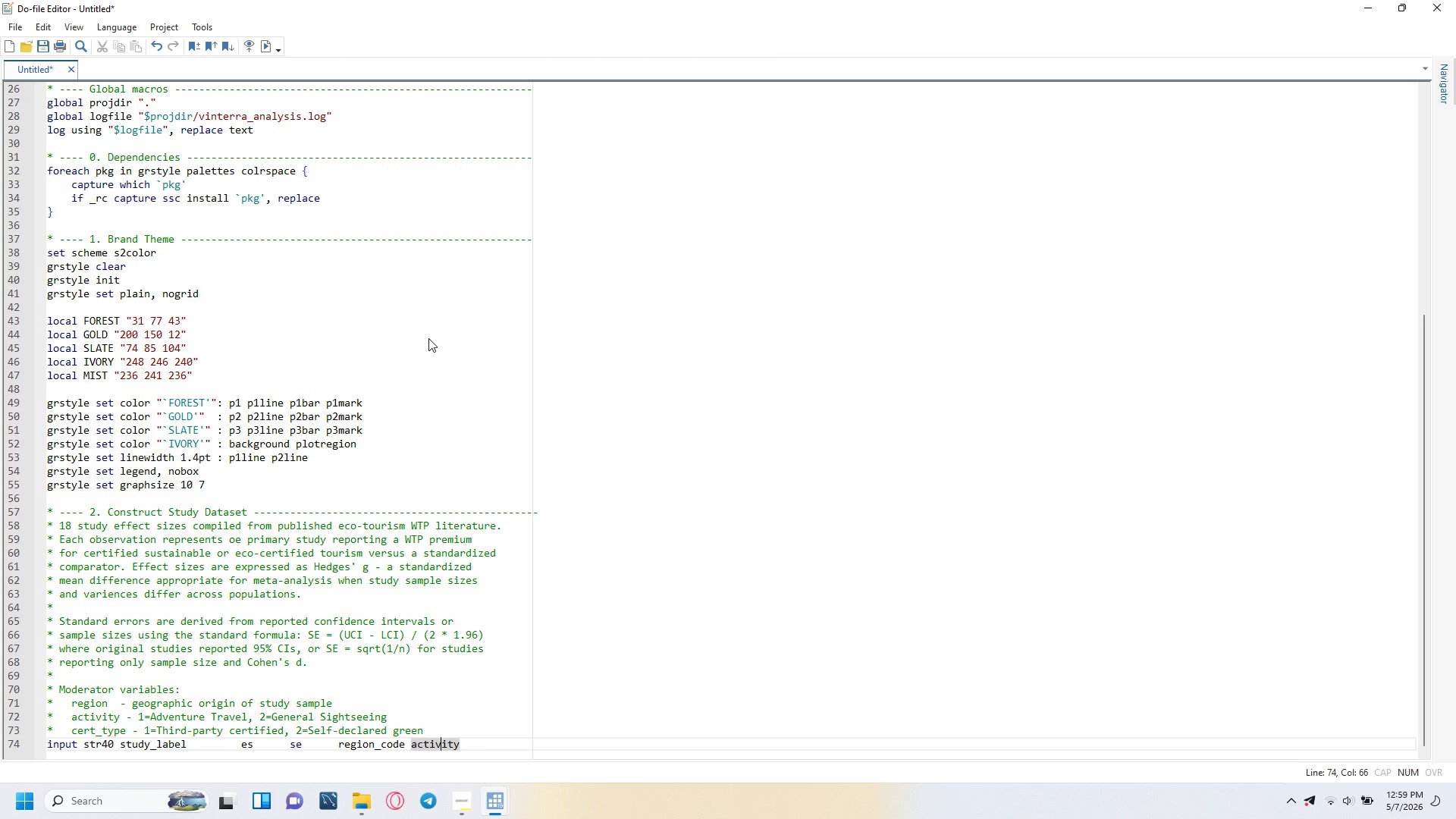 
key(ArrowRight)
 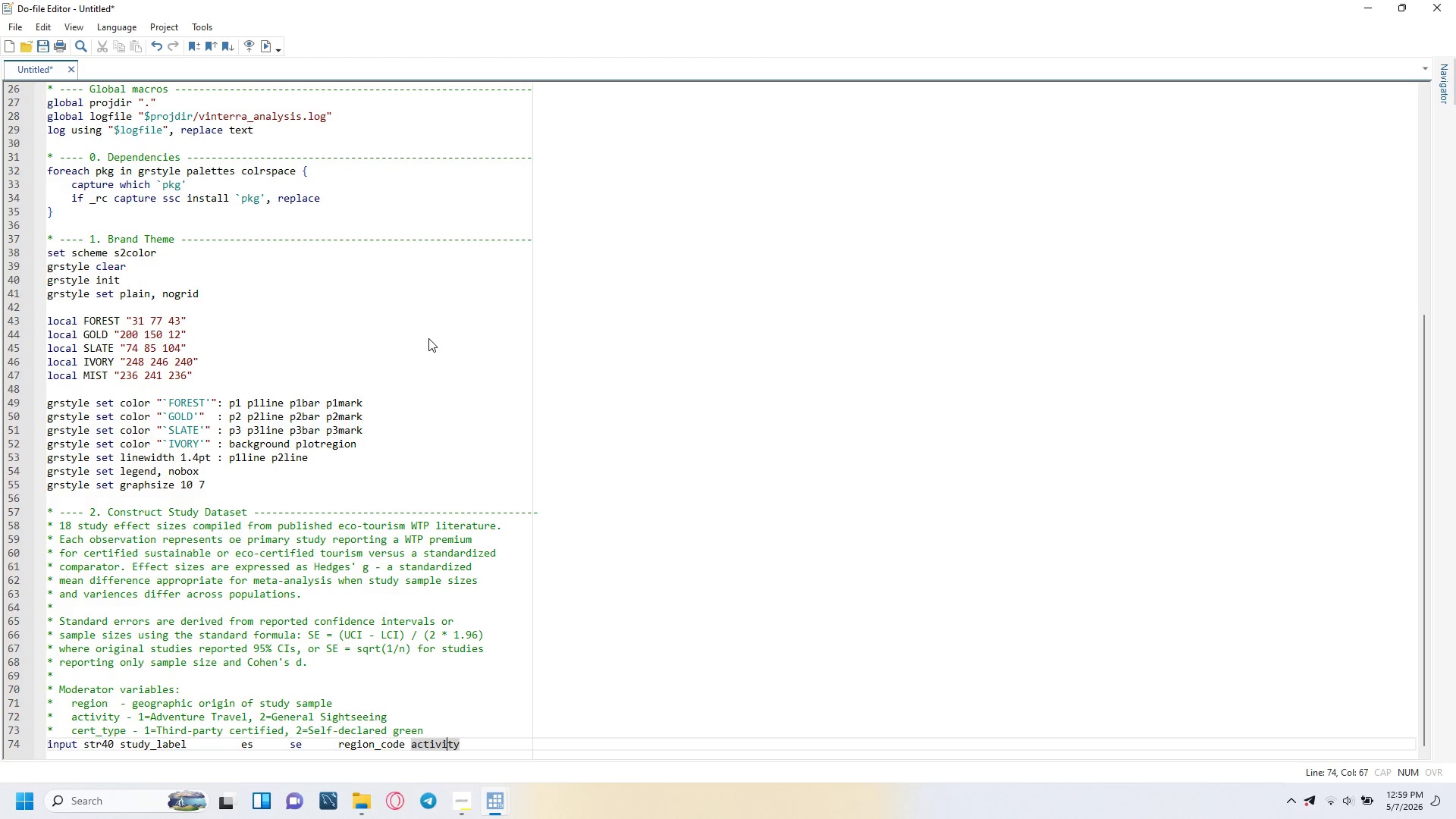 
key(ArrowRight)
 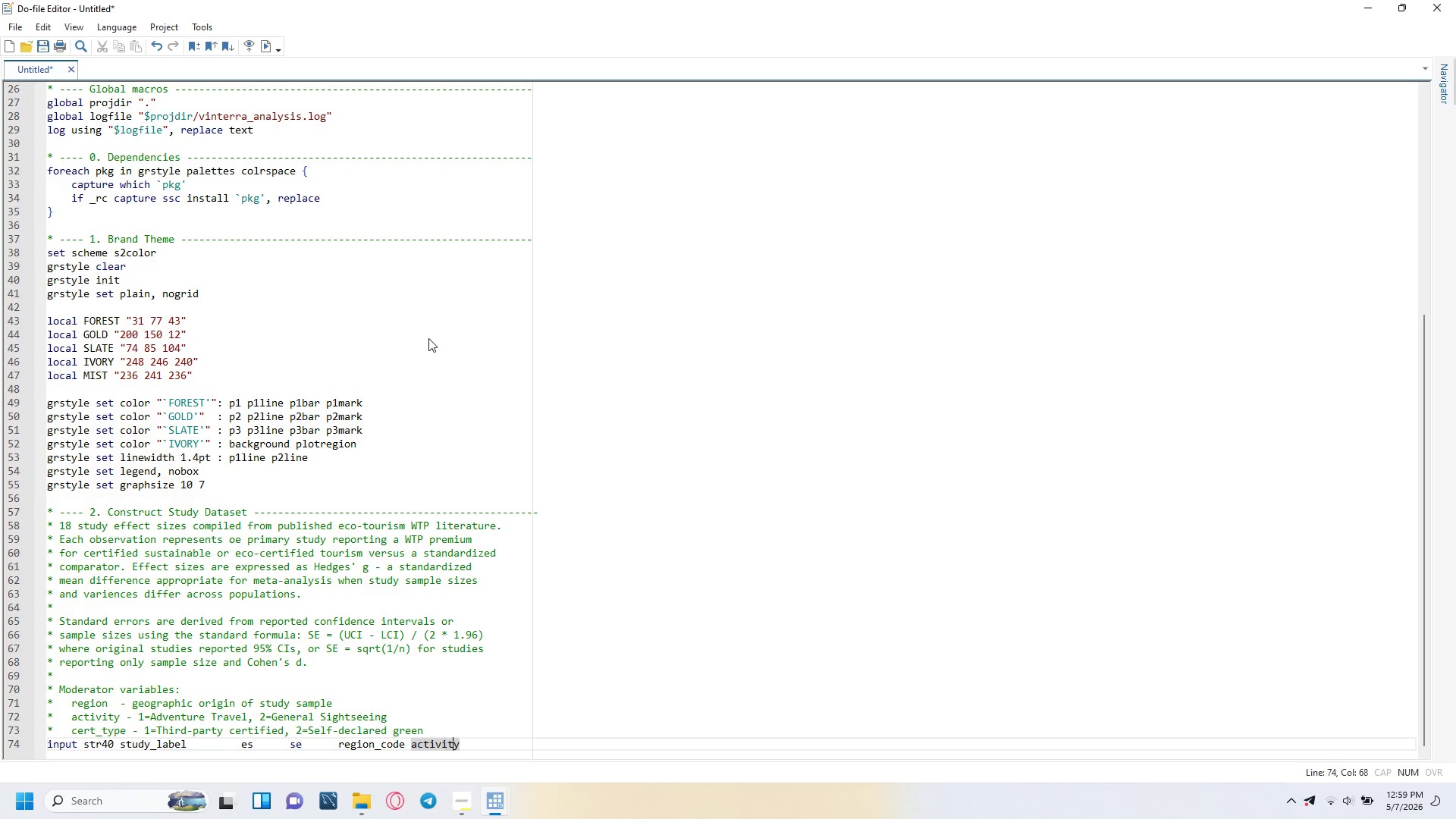 
key(ArrowRight)
 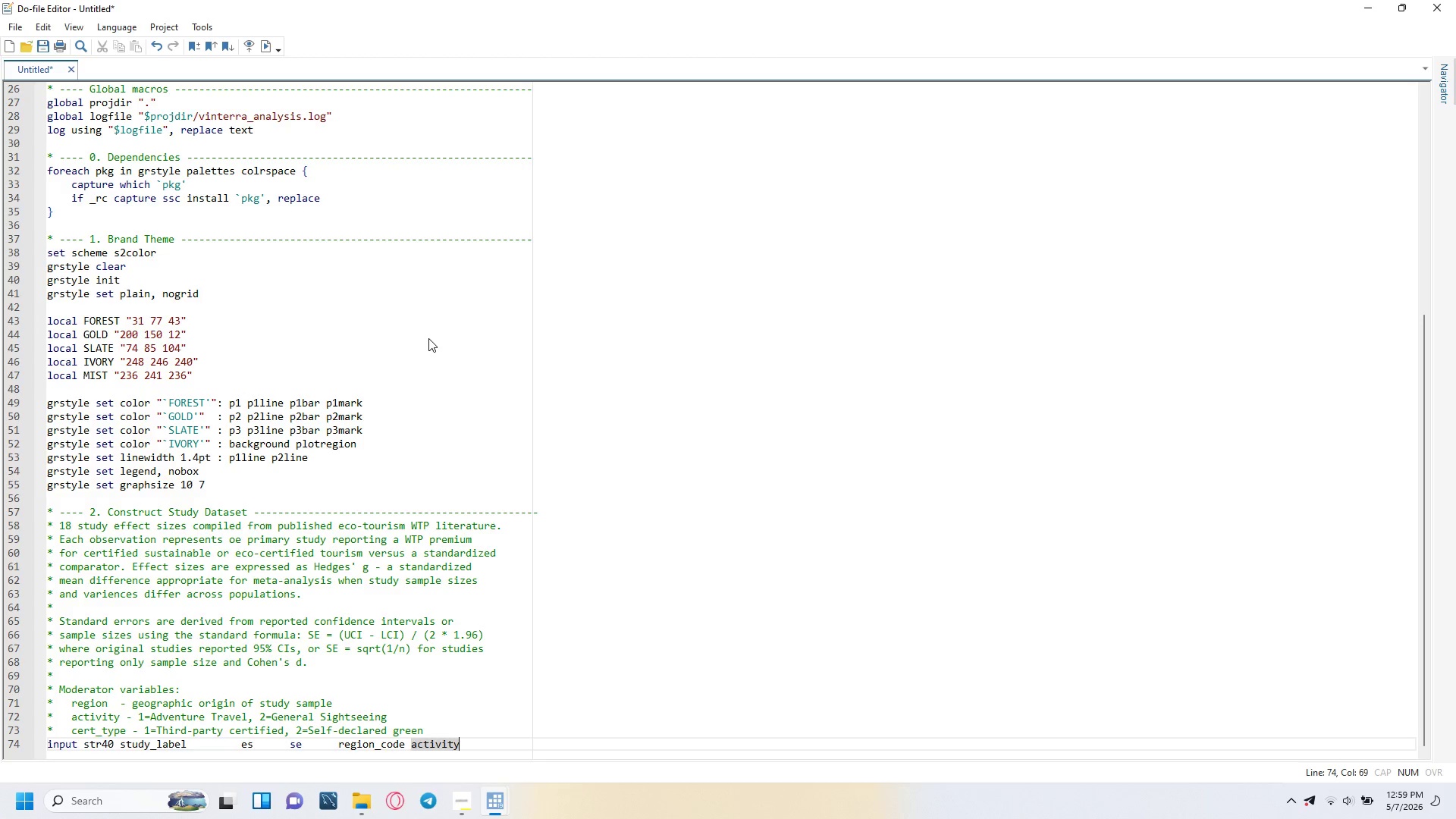 
key(Tab)
type(cert_type)
key(Tab)
key(Tab)
type(year)
 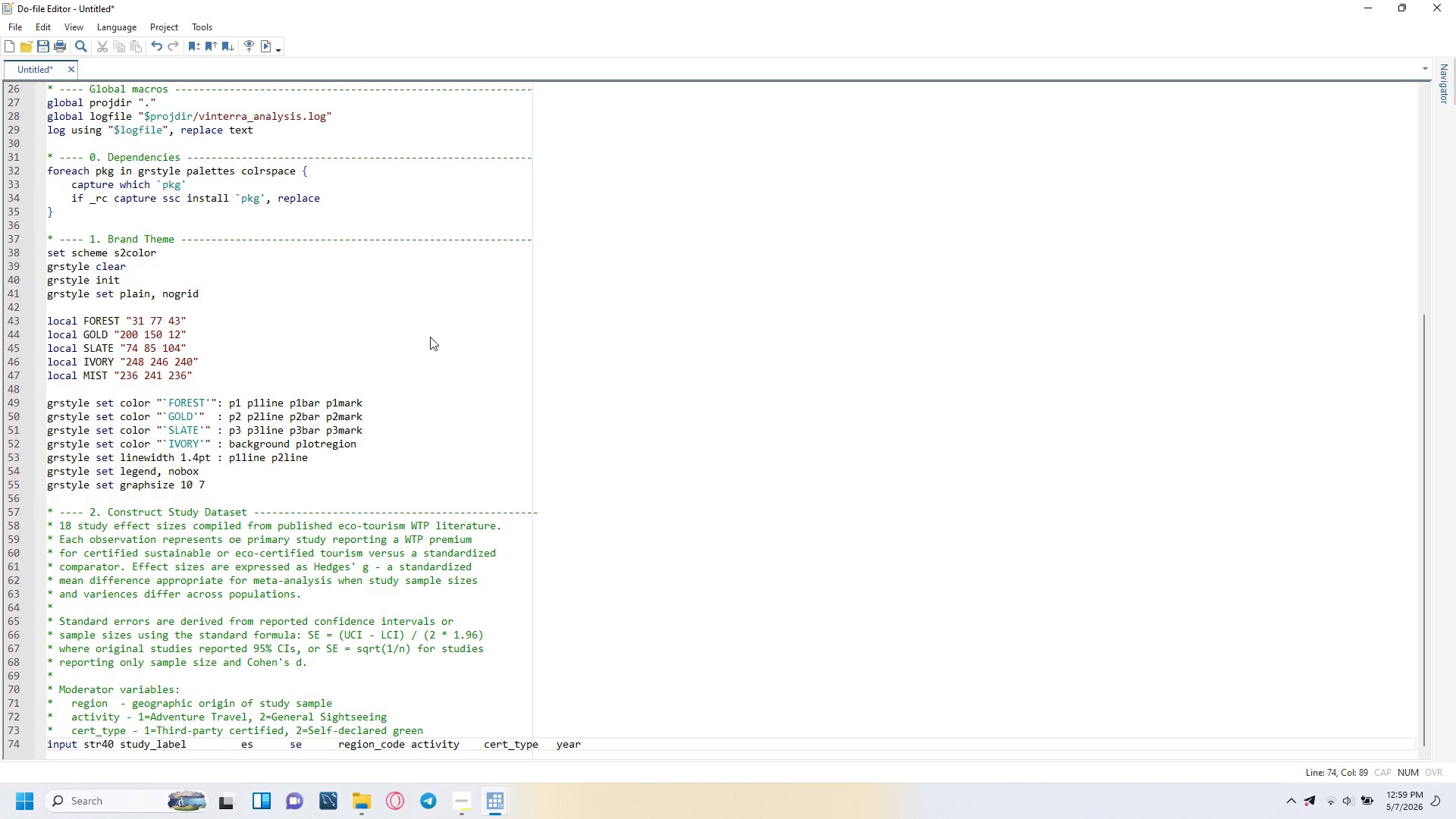 
key(Enter)
 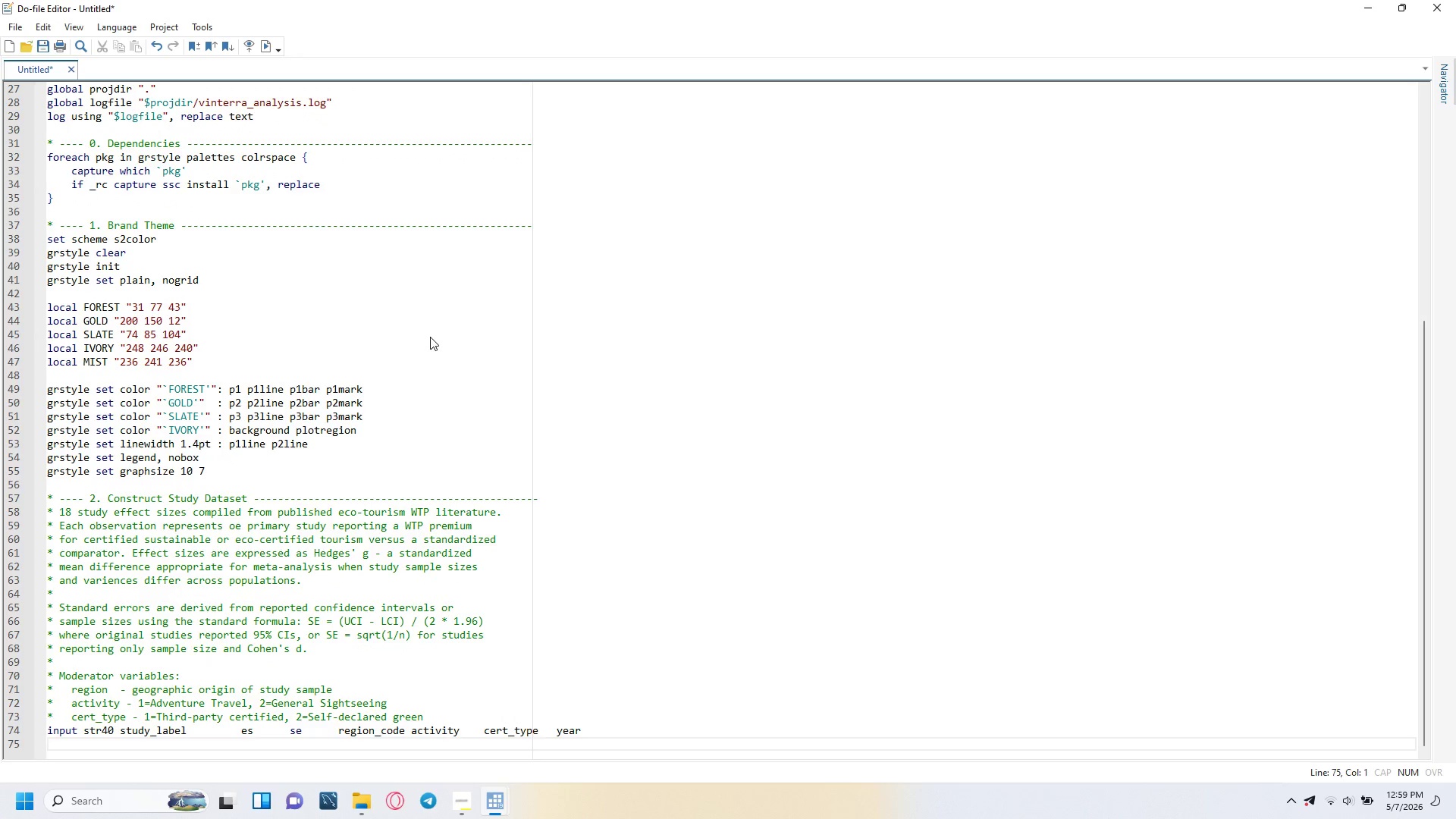 
type("Chen $)
key(Backspace)
type(& Liu (201)
 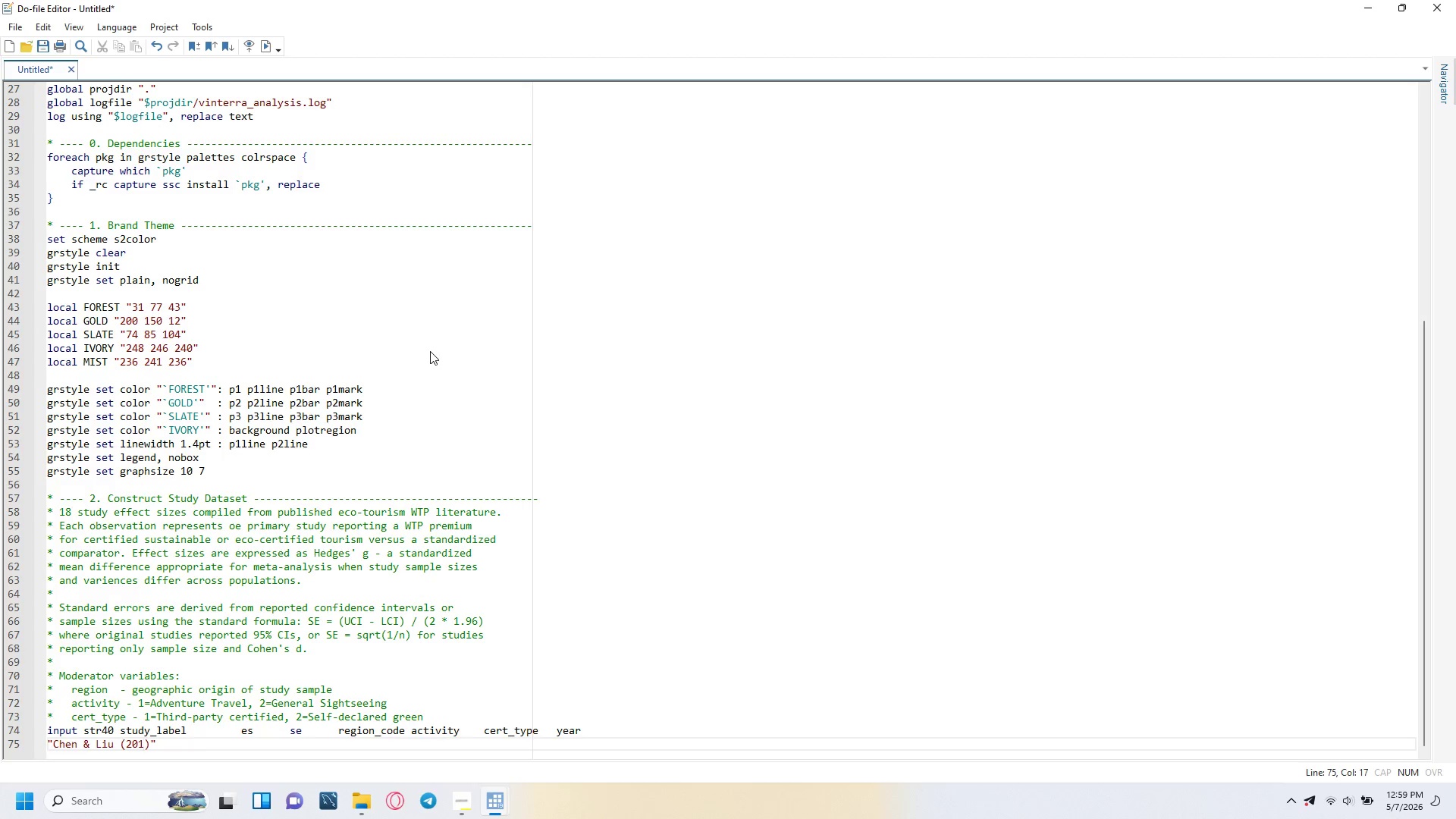 
key(ArrowUp)
 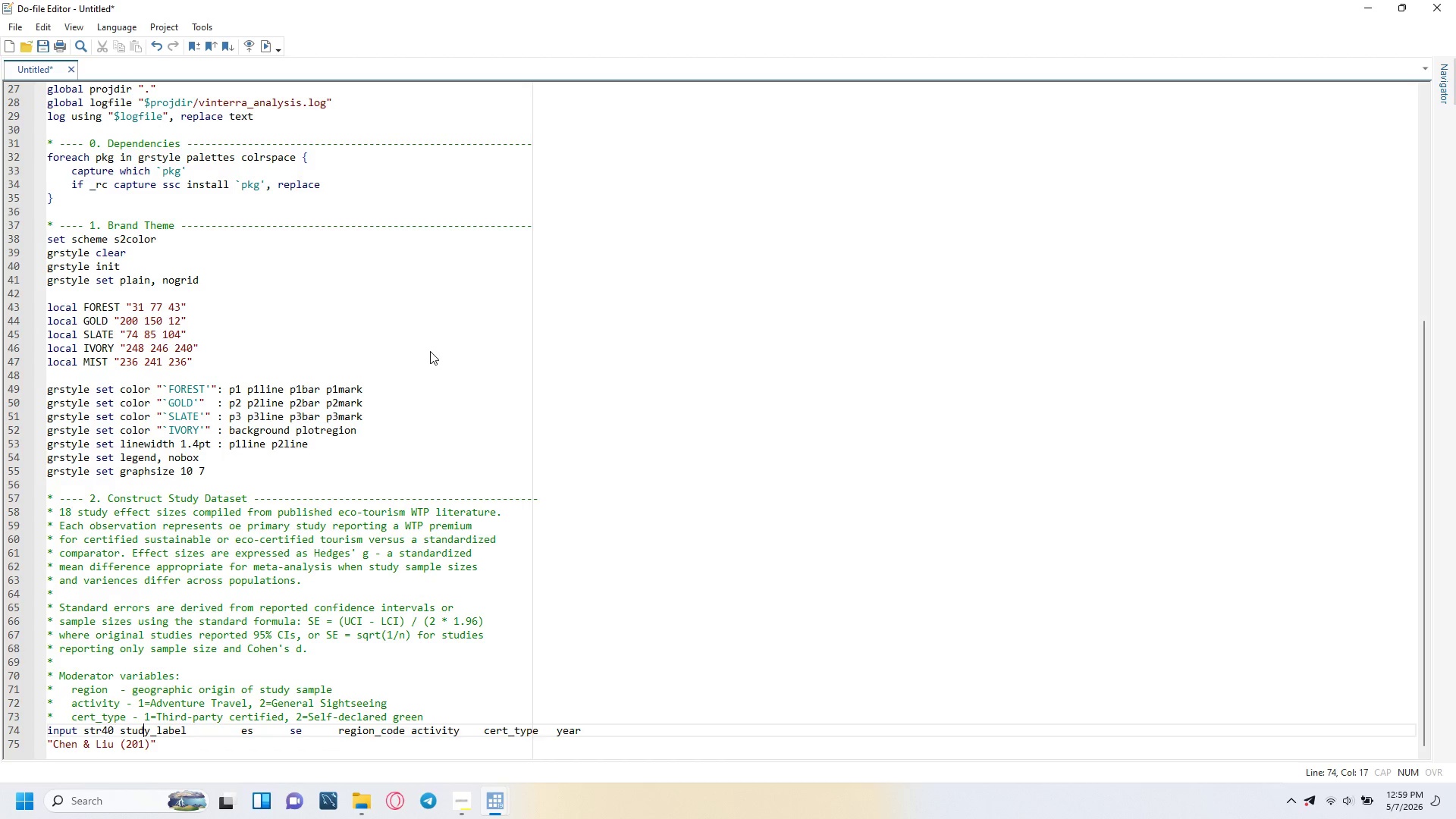 
key(ArrowUp)
 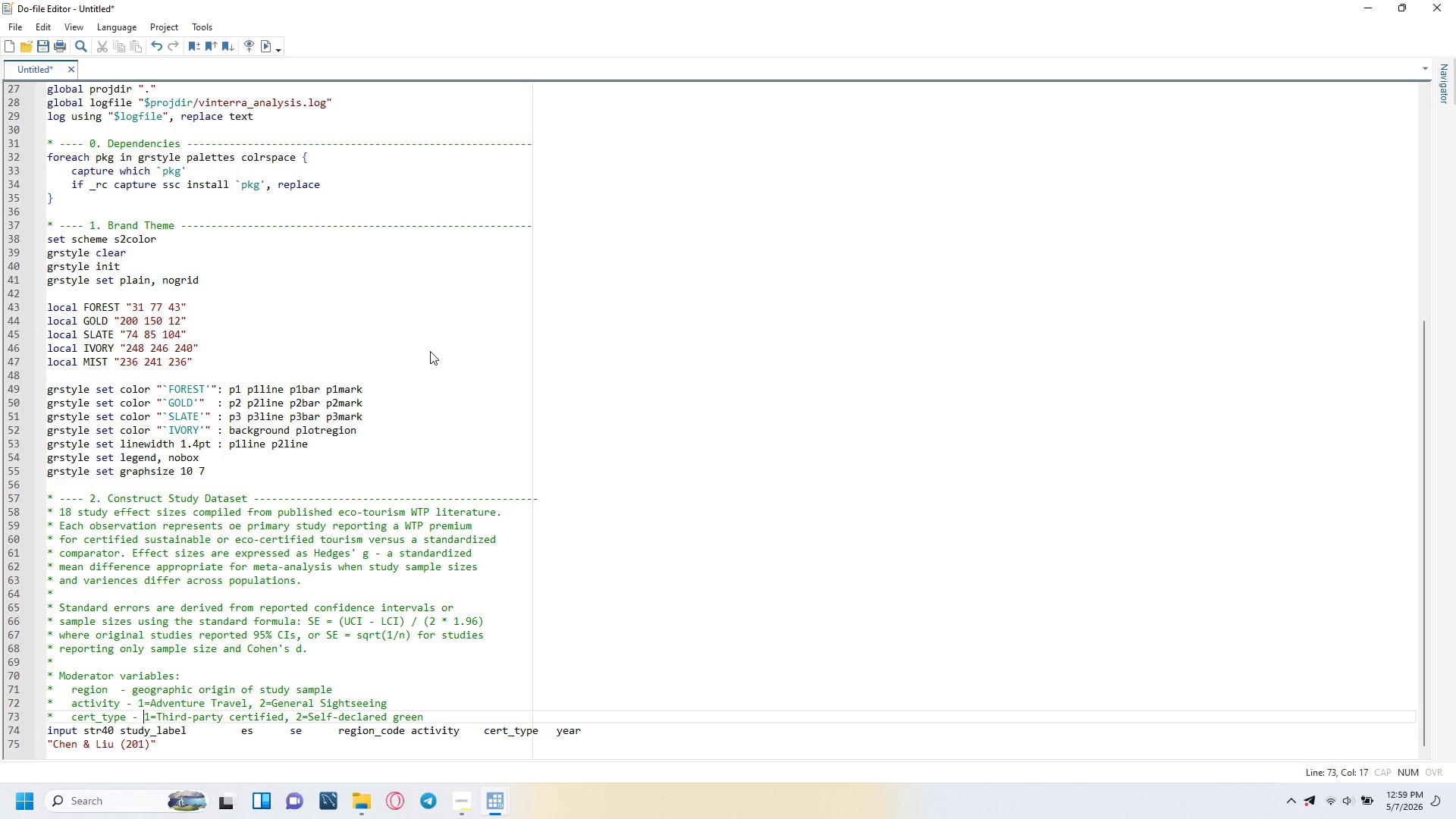 
key(ArrowUp)
 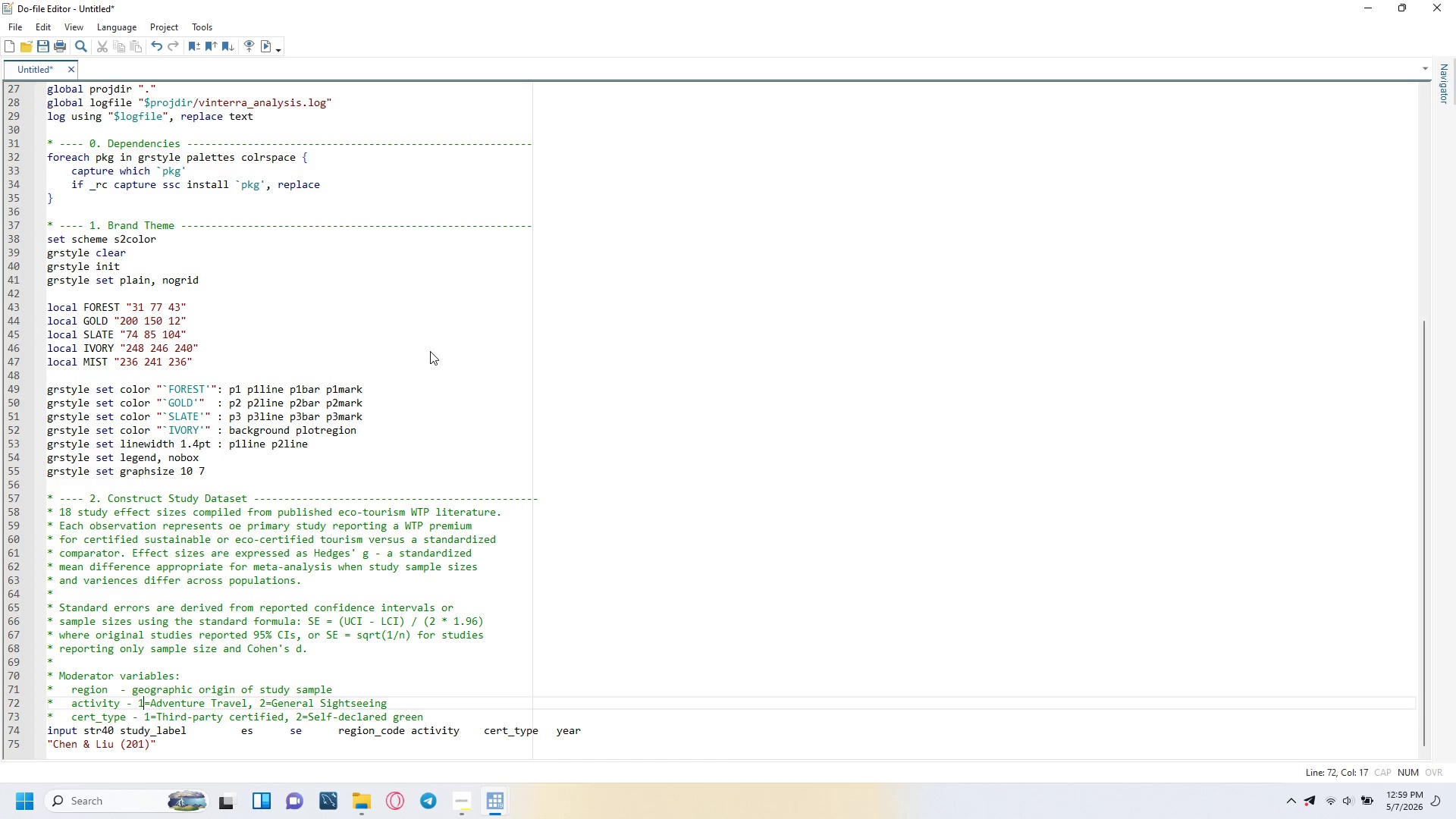 
key(ArrowDown)
 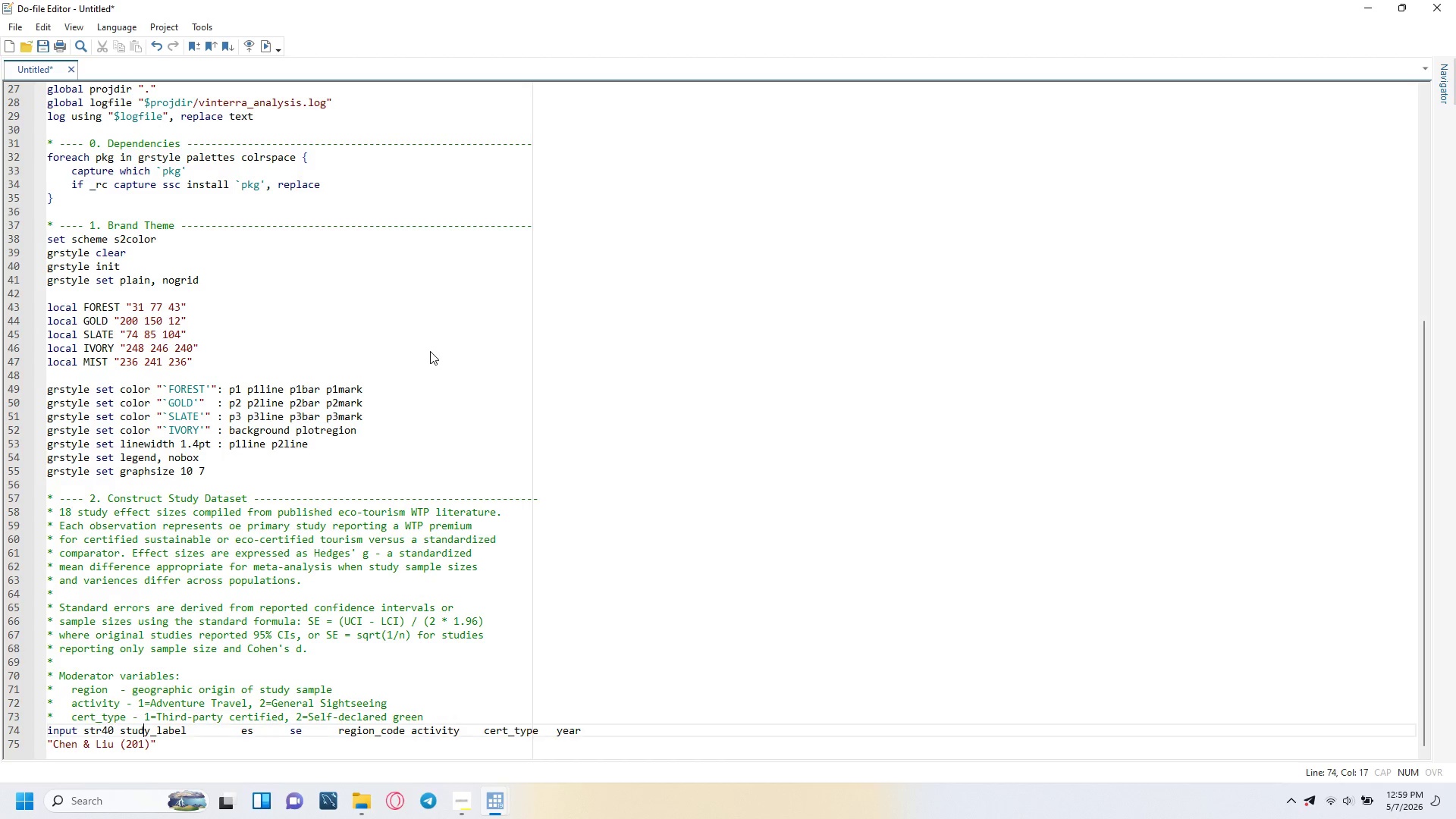 
key(ArrowDown)
 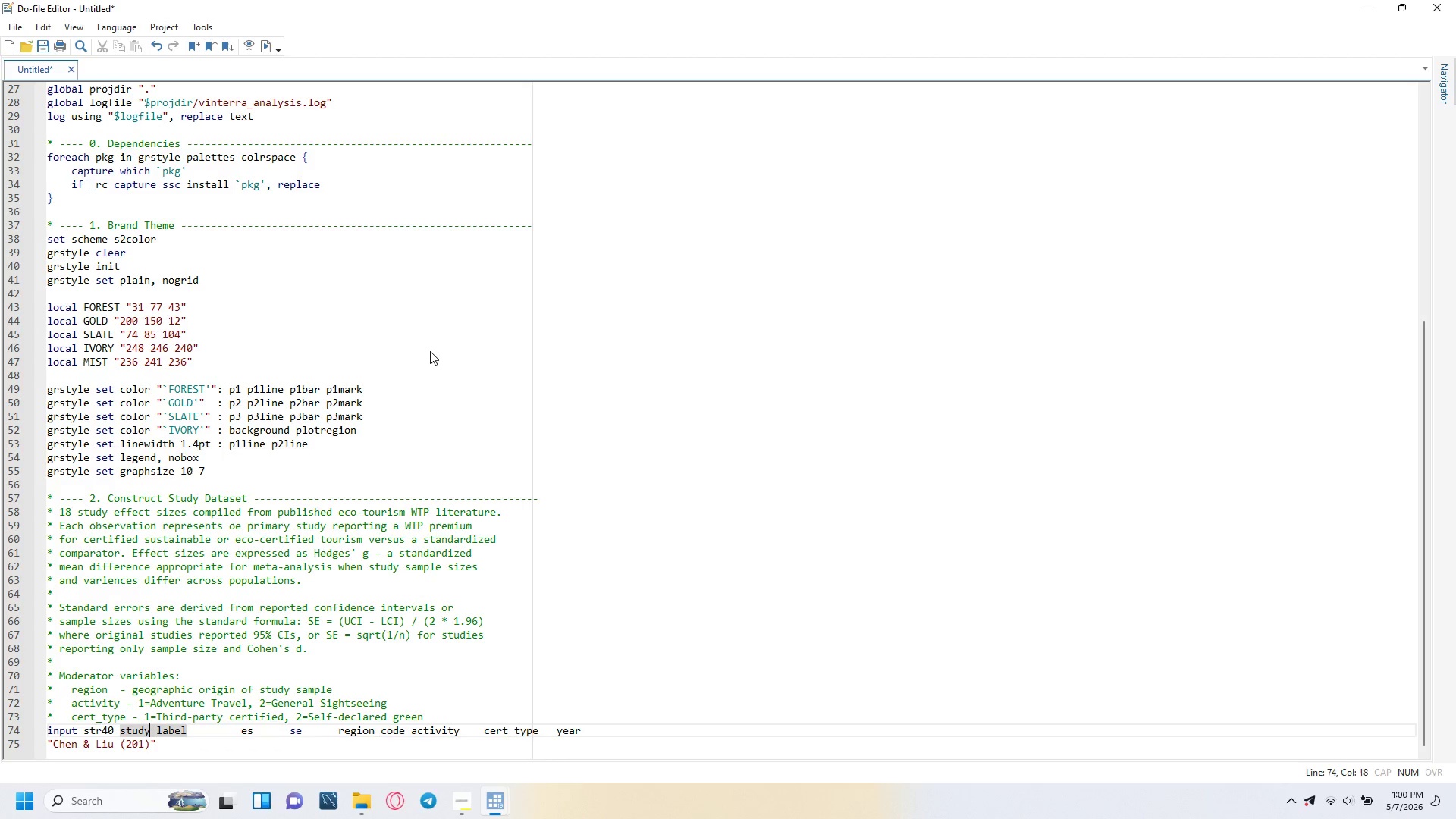 
key(ArrowRight)
 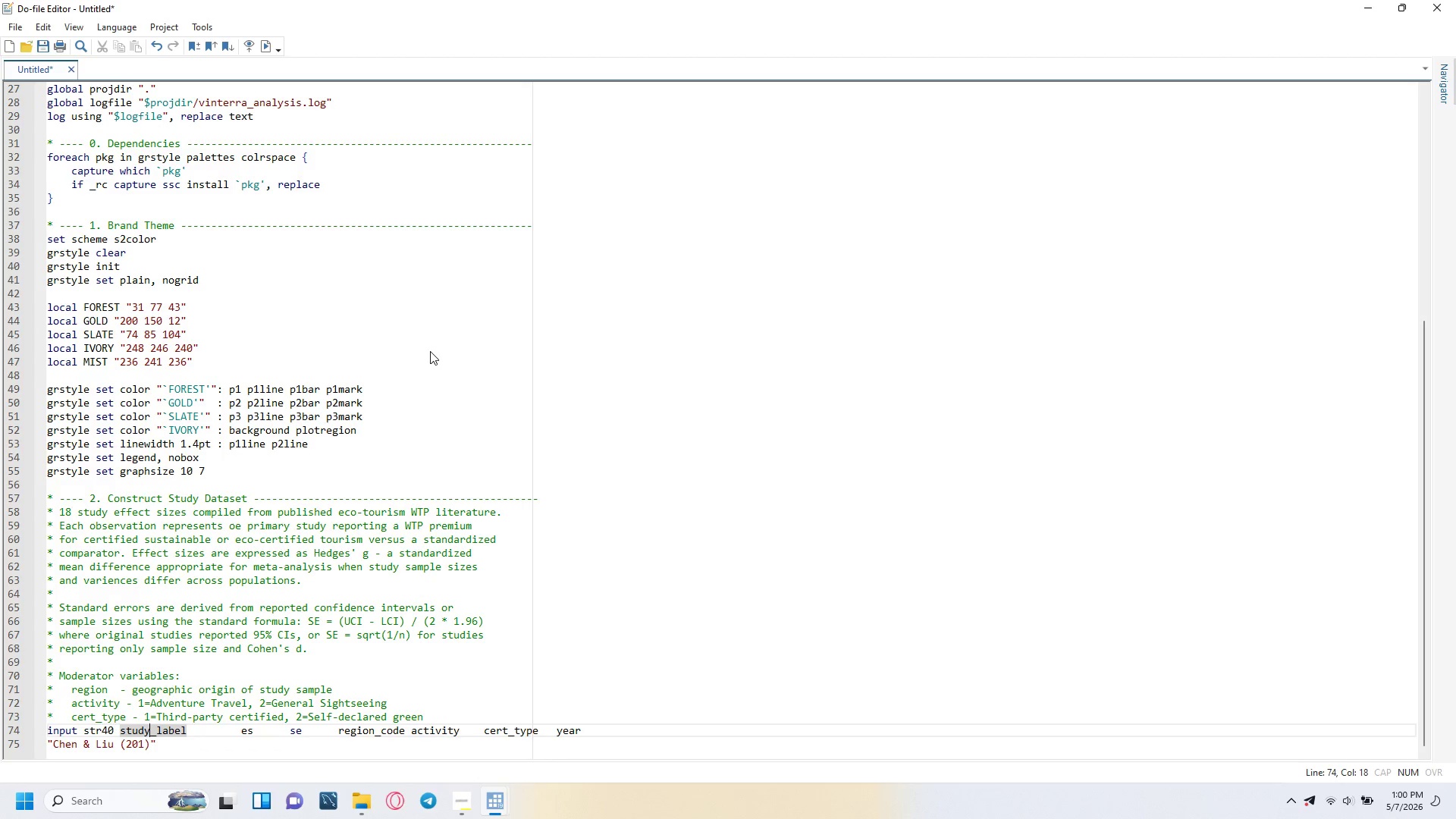 
key(ArrowRight)
 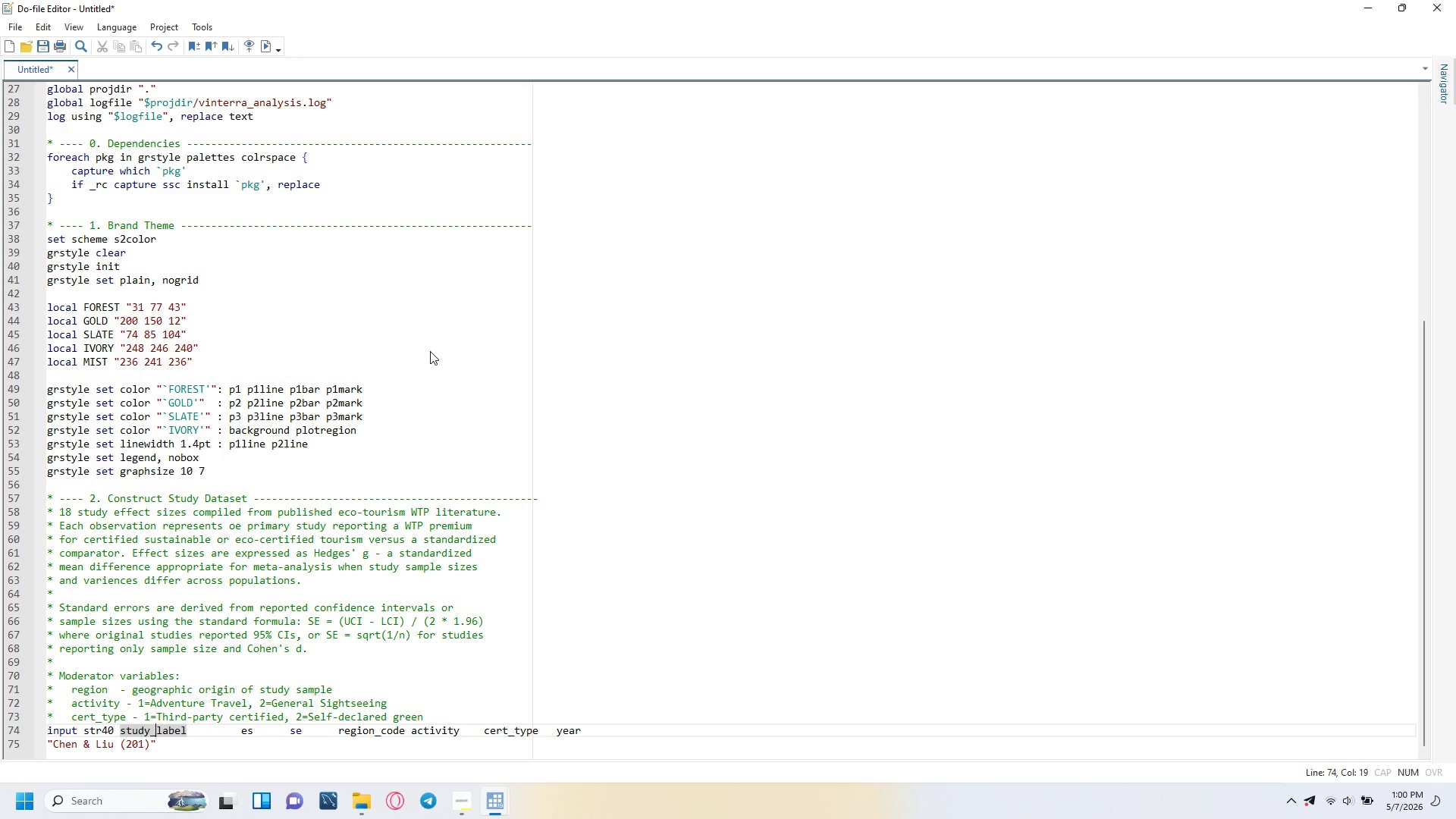 
key(ArrowRight)
 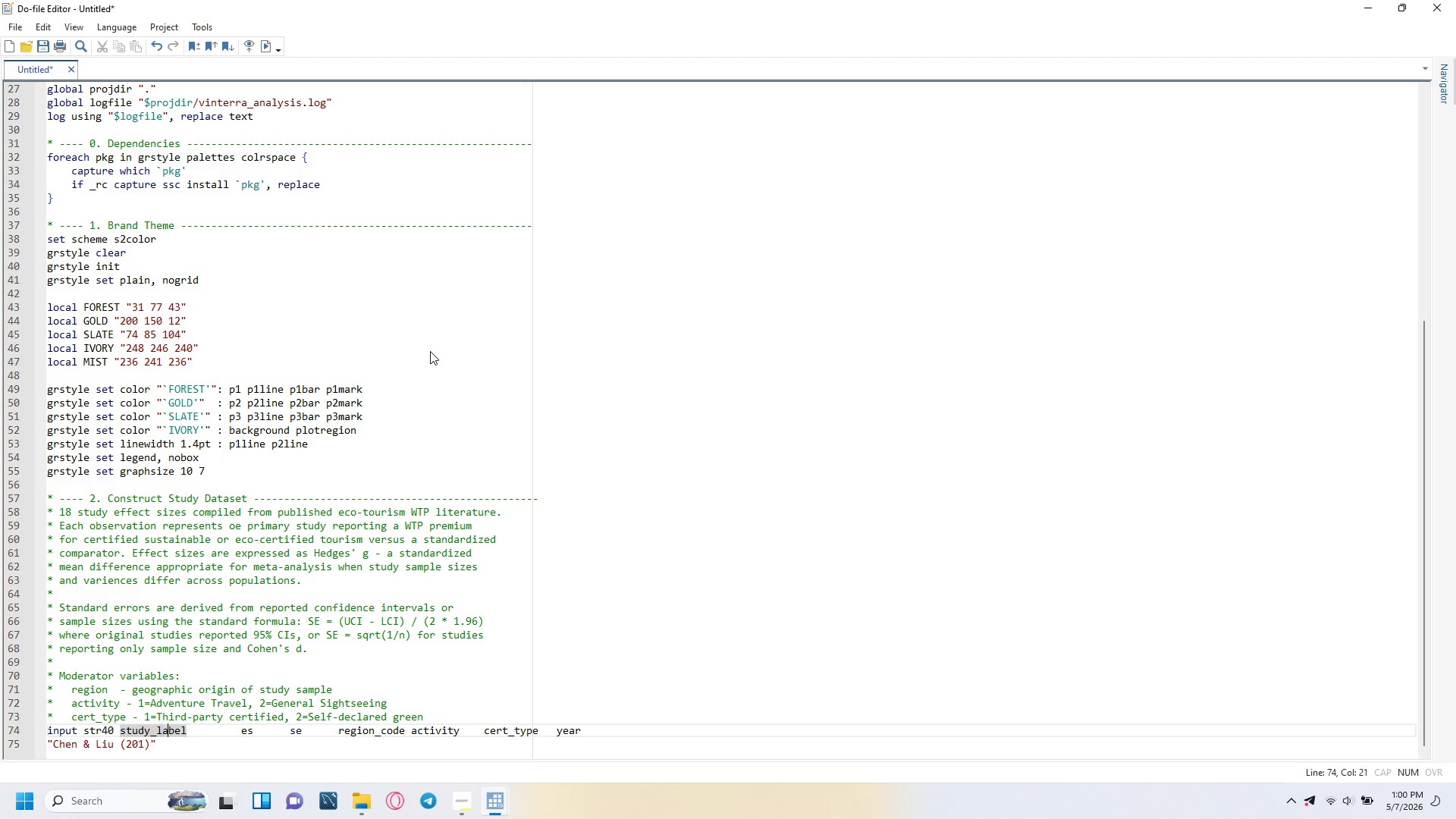 
key(ArrowRight)
 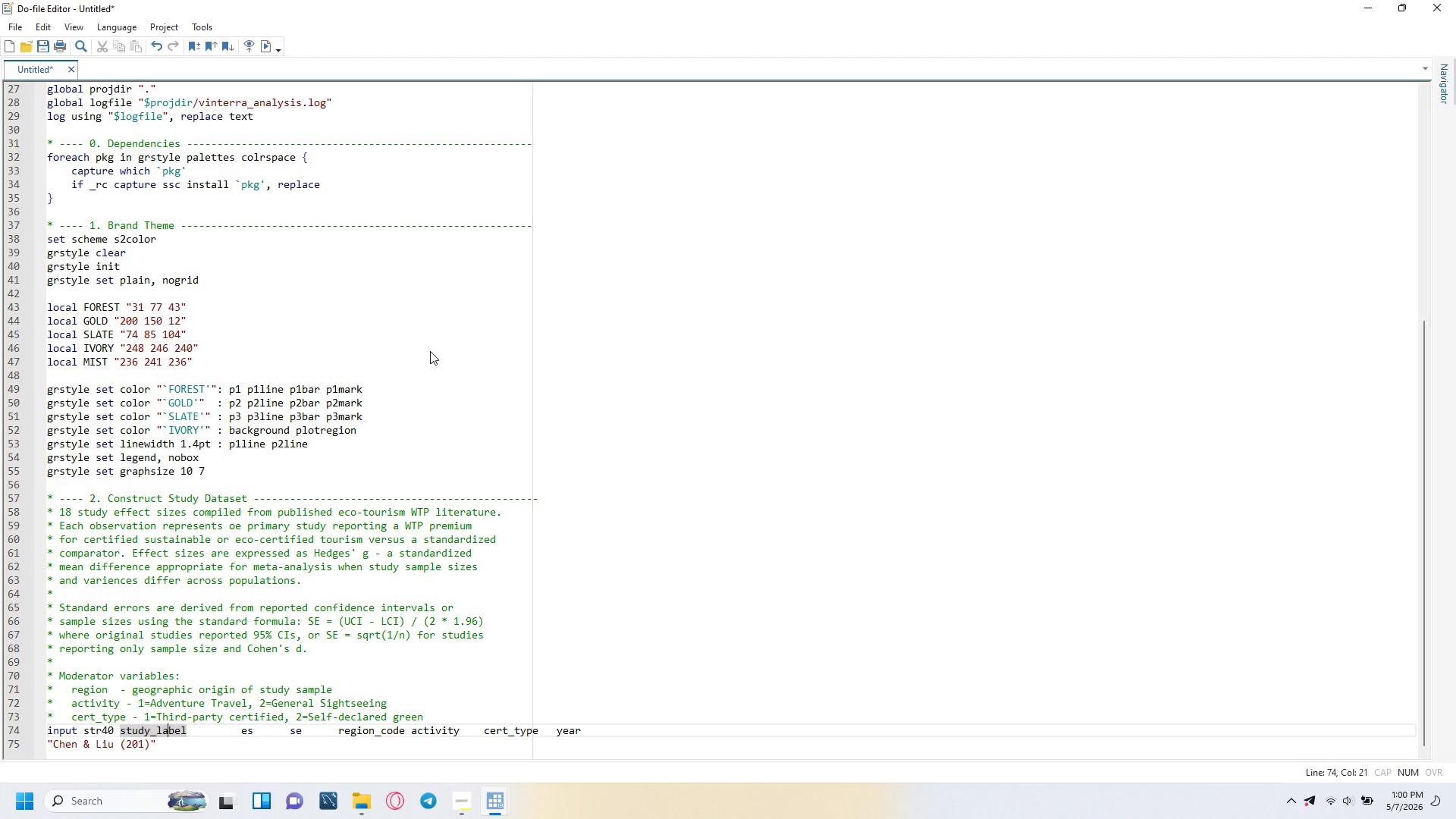 
key(ArrowRight)
 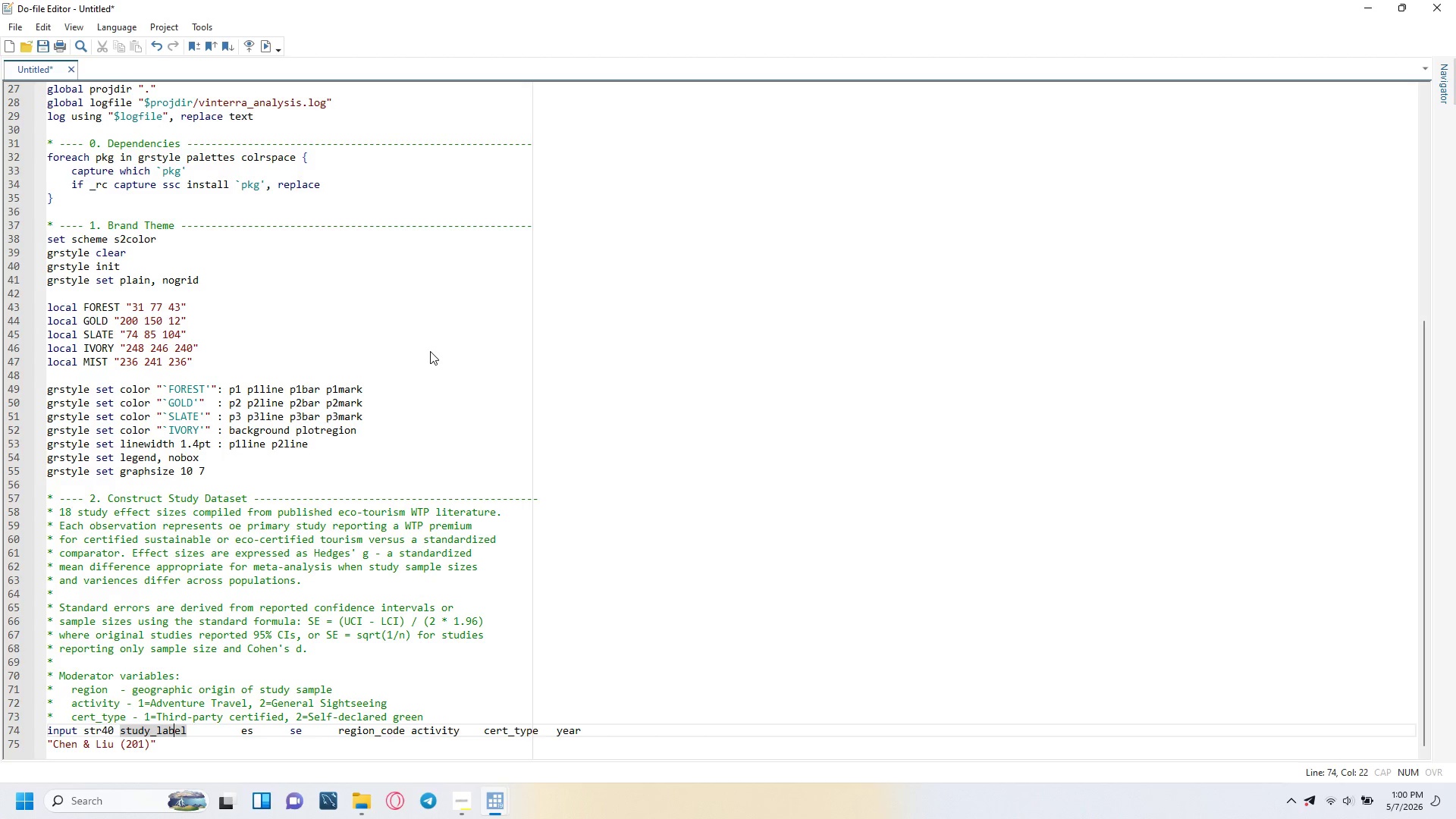 
key(ArrowRight)
 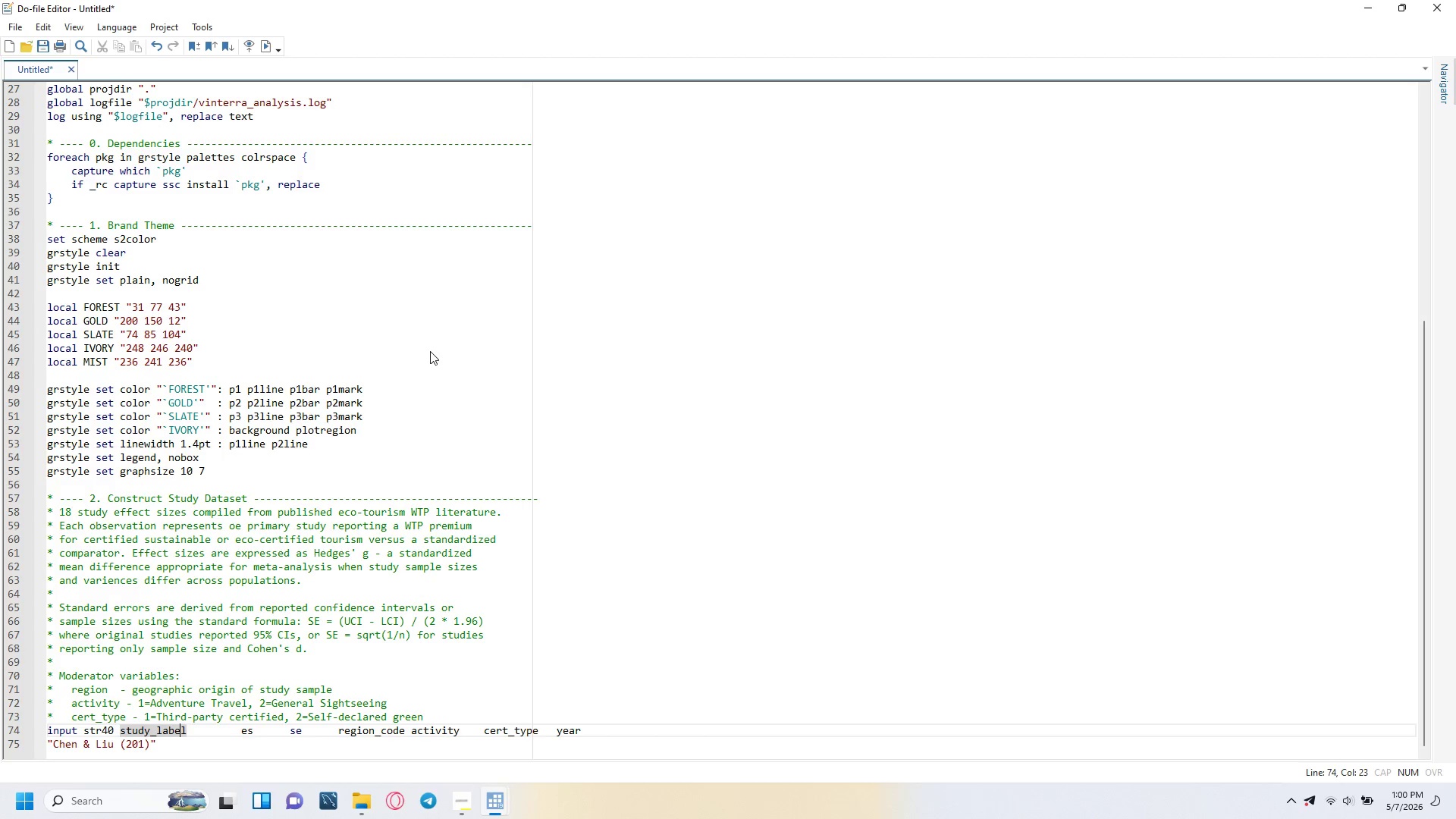 
key(ArrowRight)
 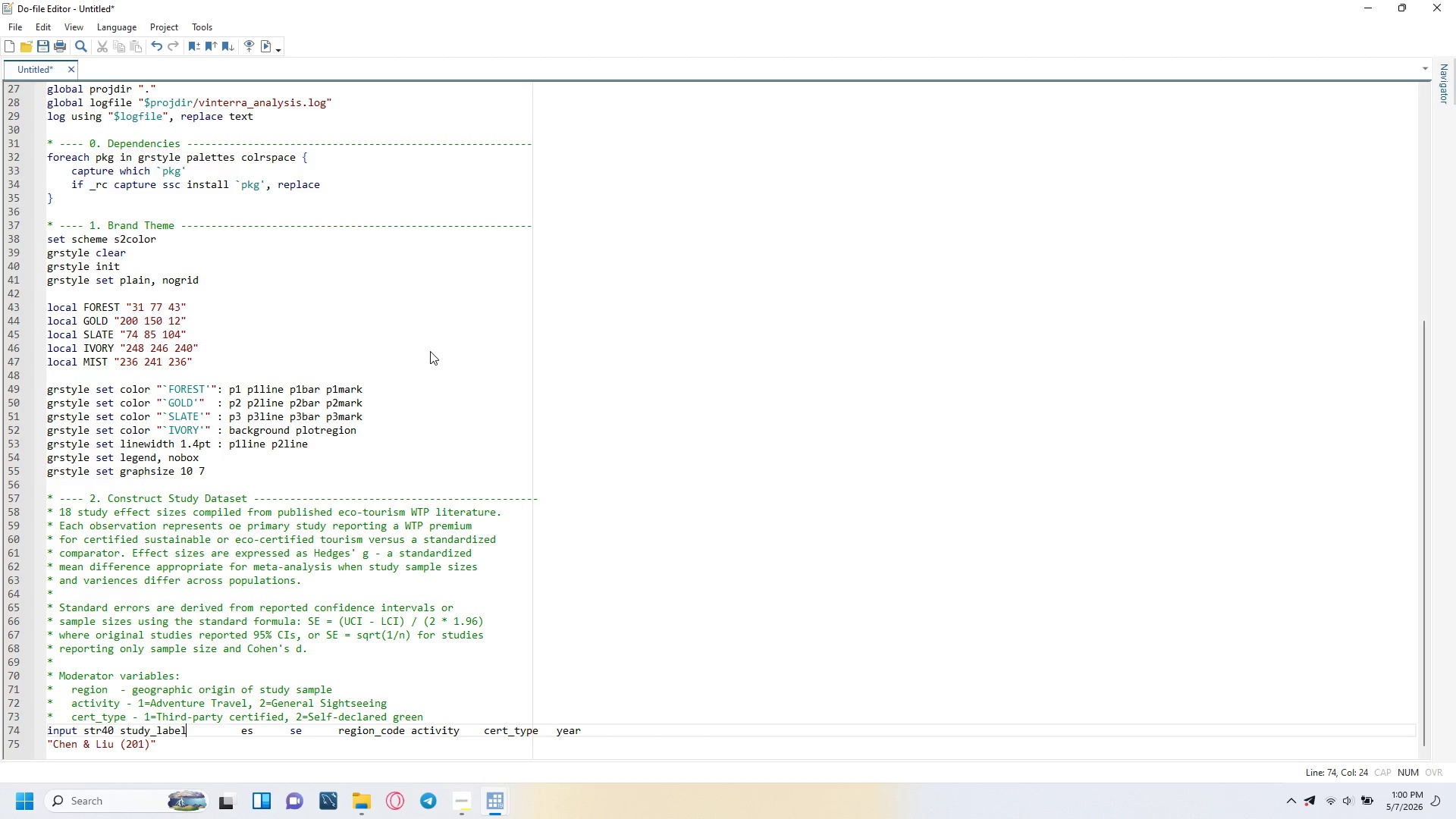 
key(ArrowRight)
 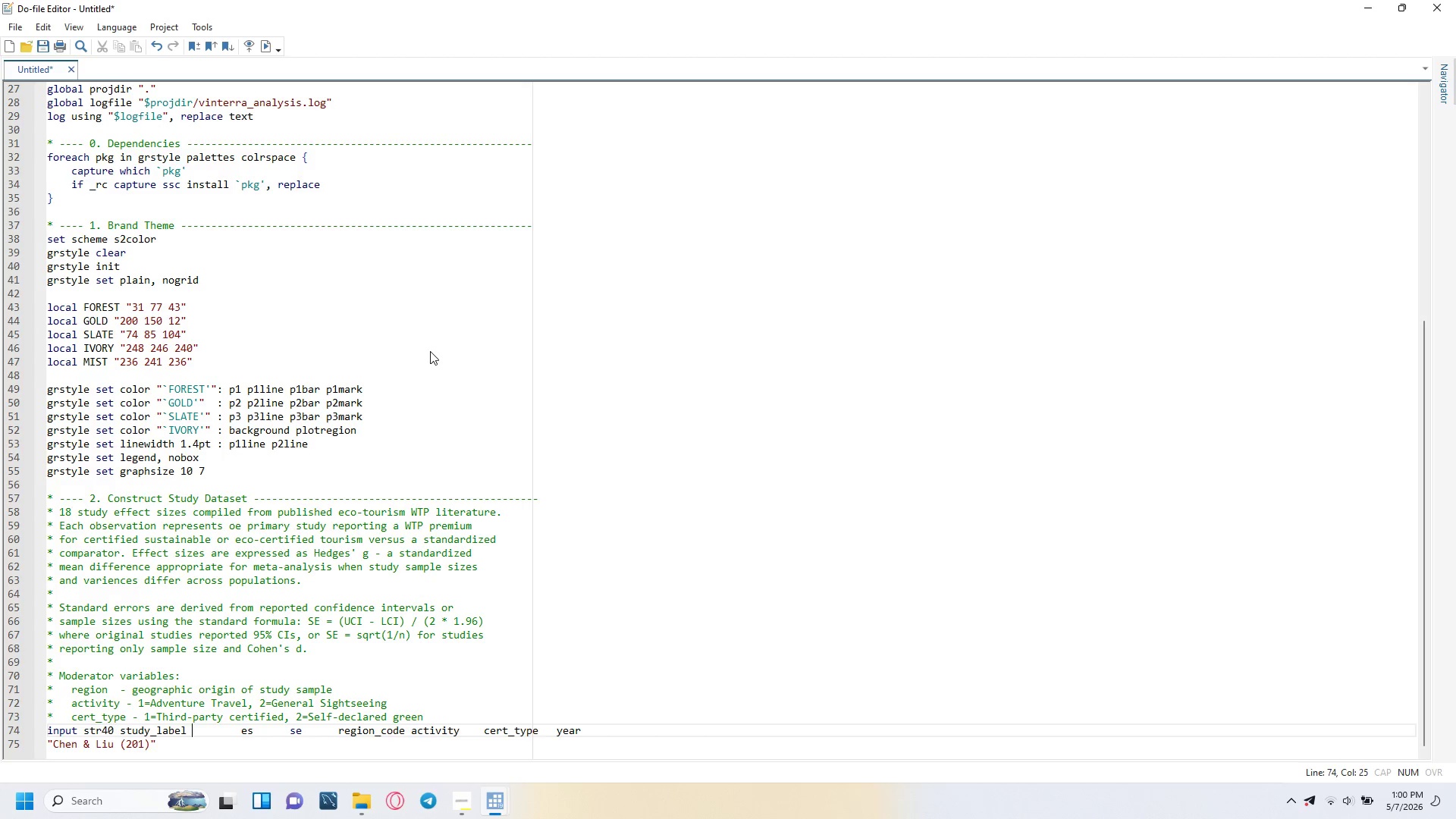 
key(ArrowRight)
 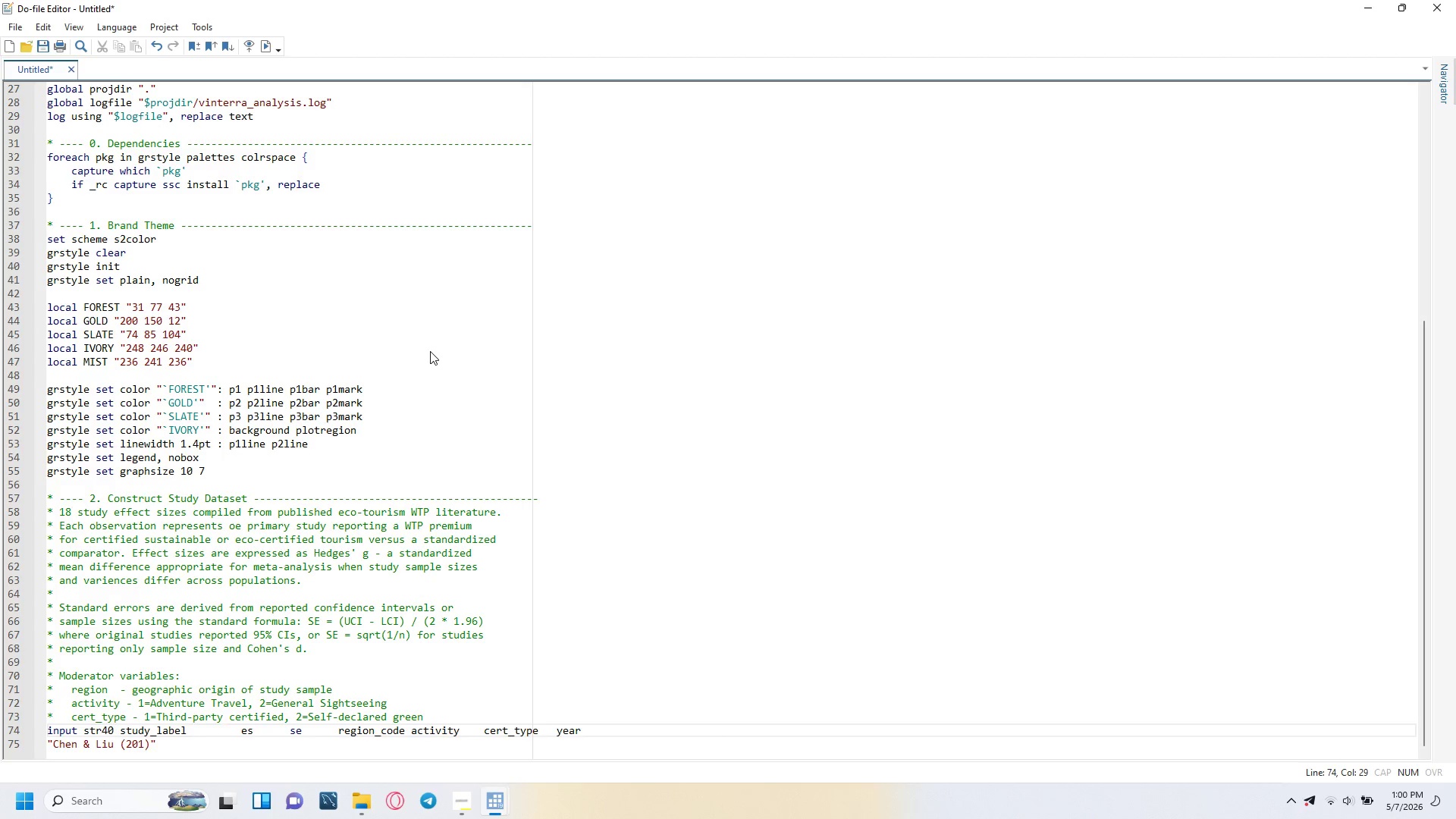 
key(Backspace)
 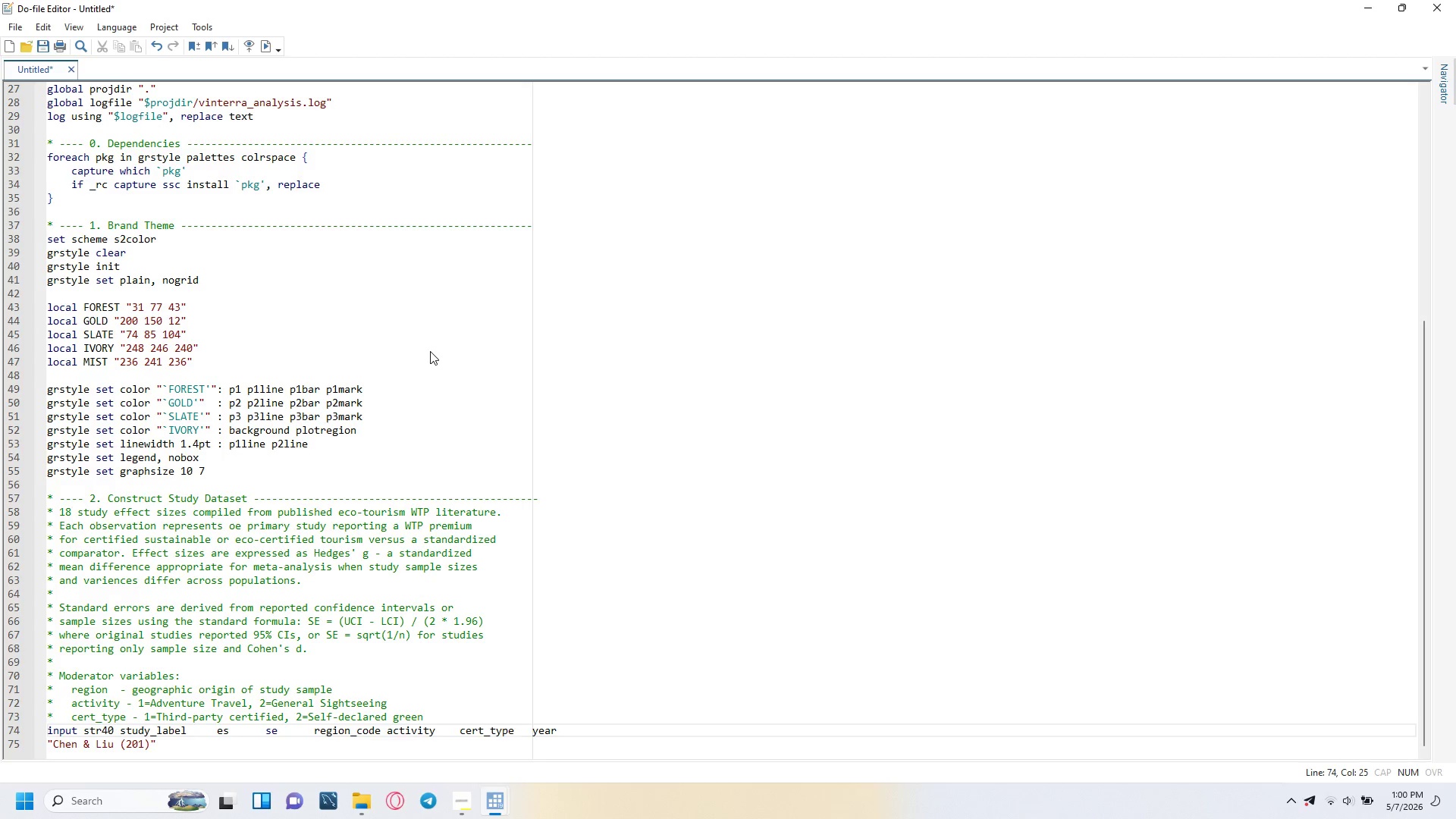 
key(ArrowDown)
 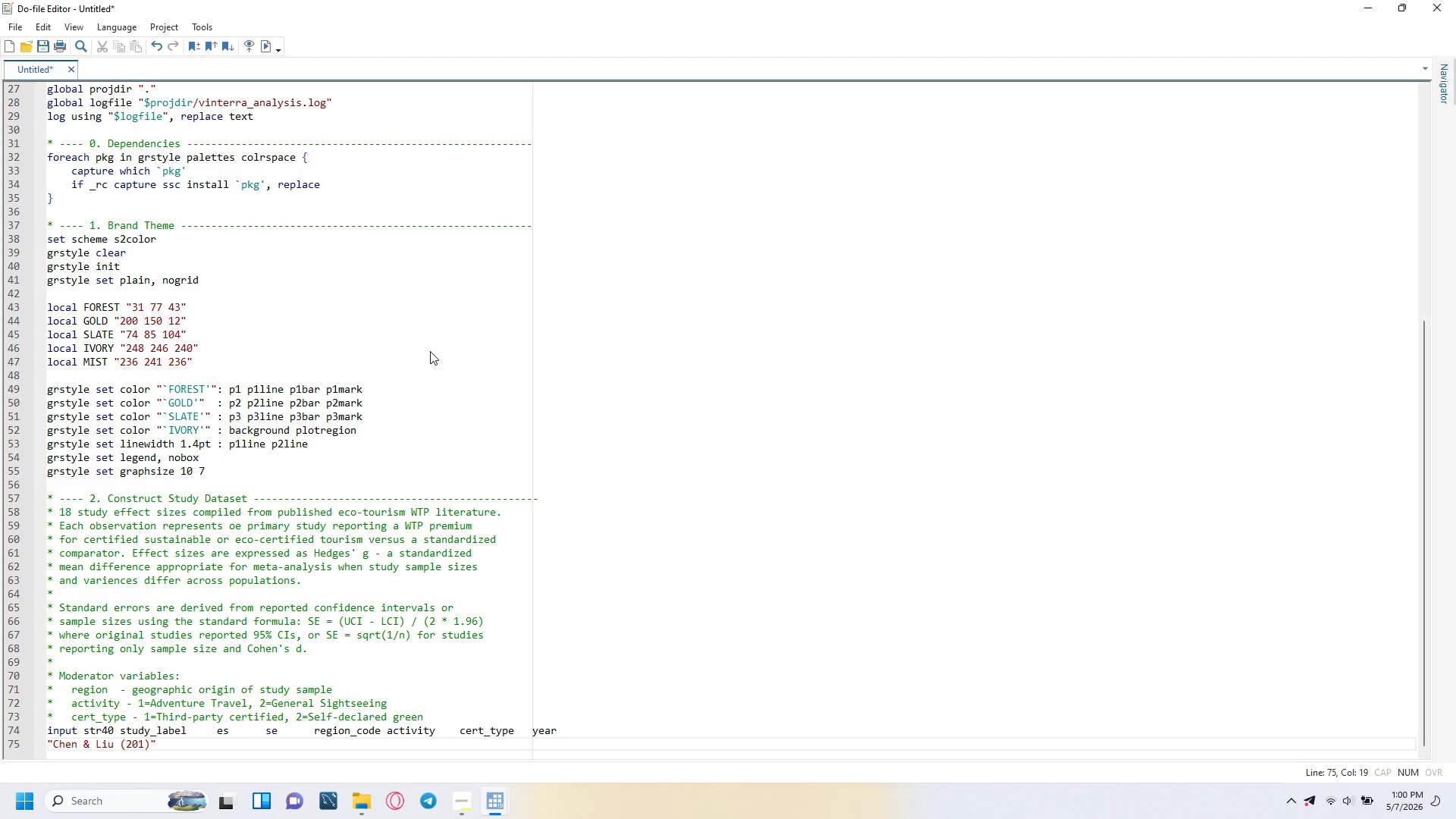 
key(Tab)
key(Tab)
key(Tab)
type(0.42)
key(Tab)
type(0.12)
key(Tab)
type(1)
key(Tab)
key(Tab)
key(Tab)
type(1)
key(Tab)
key(Tab)
key(Tab)
type(1)
key(Tab)
key(Tab)
key(Tab)
type(2019)
 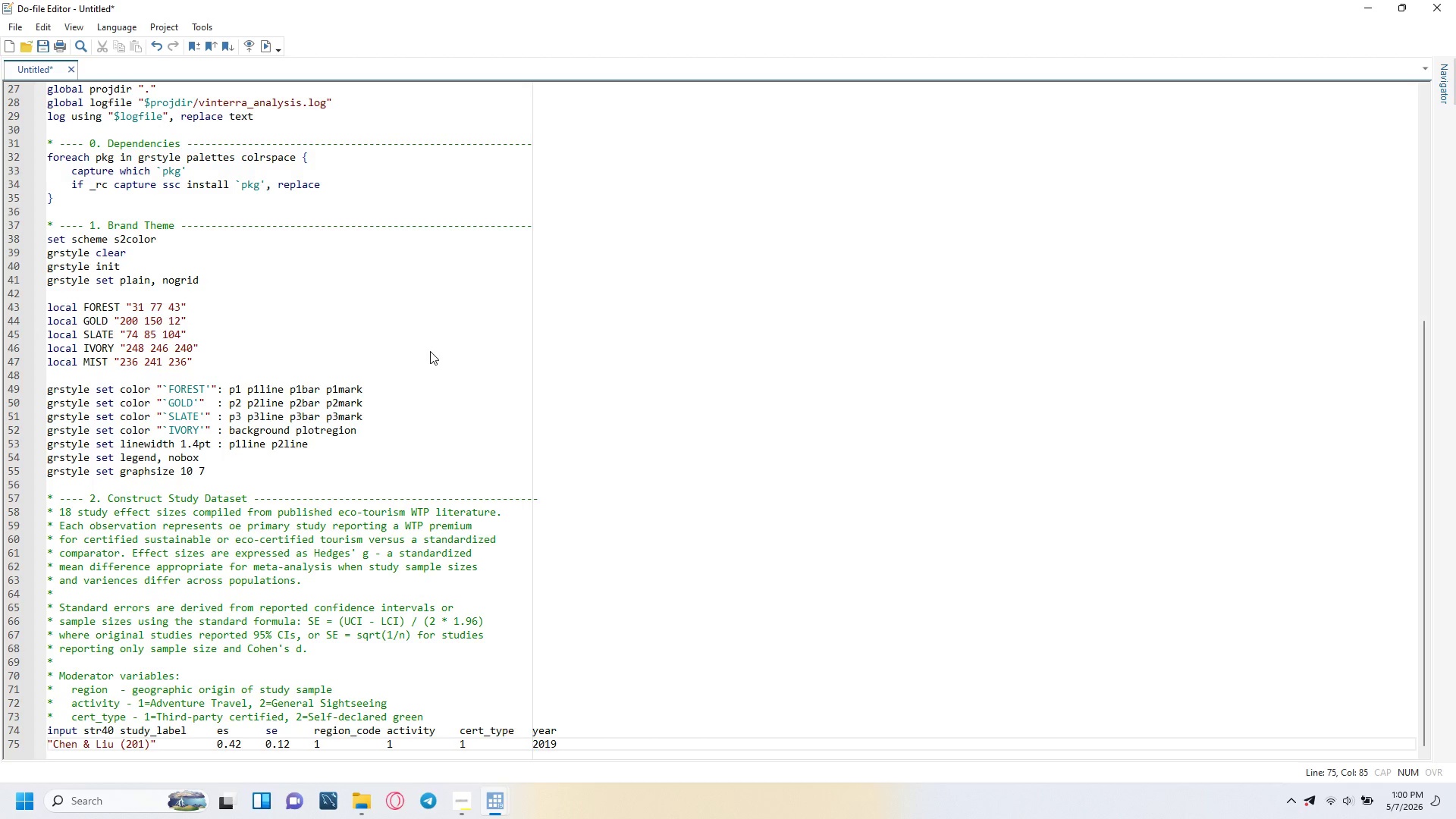 
key(Enter)
 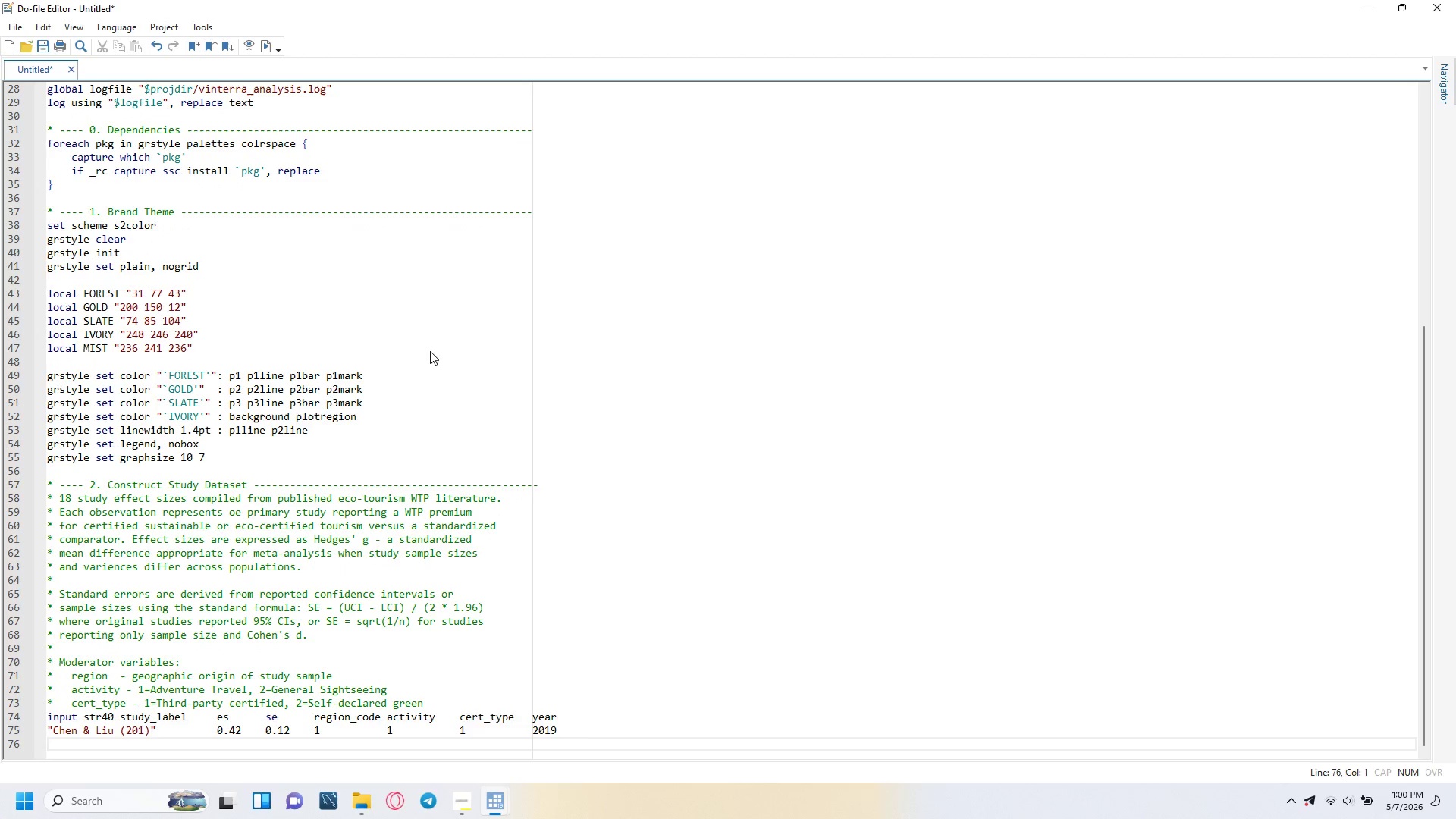 
type("Rodriguez et al.)
 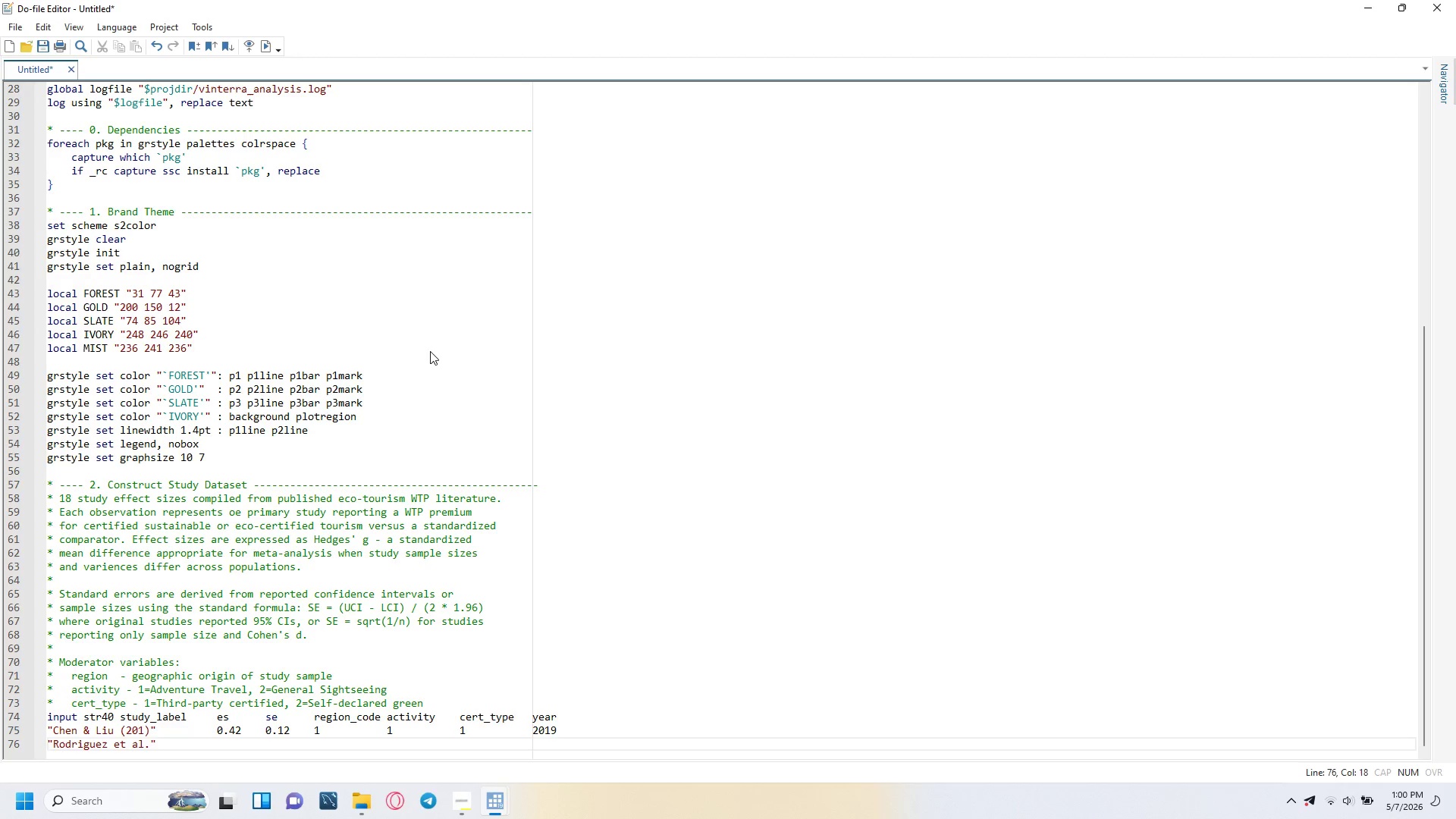 
key(ArrowUp)
 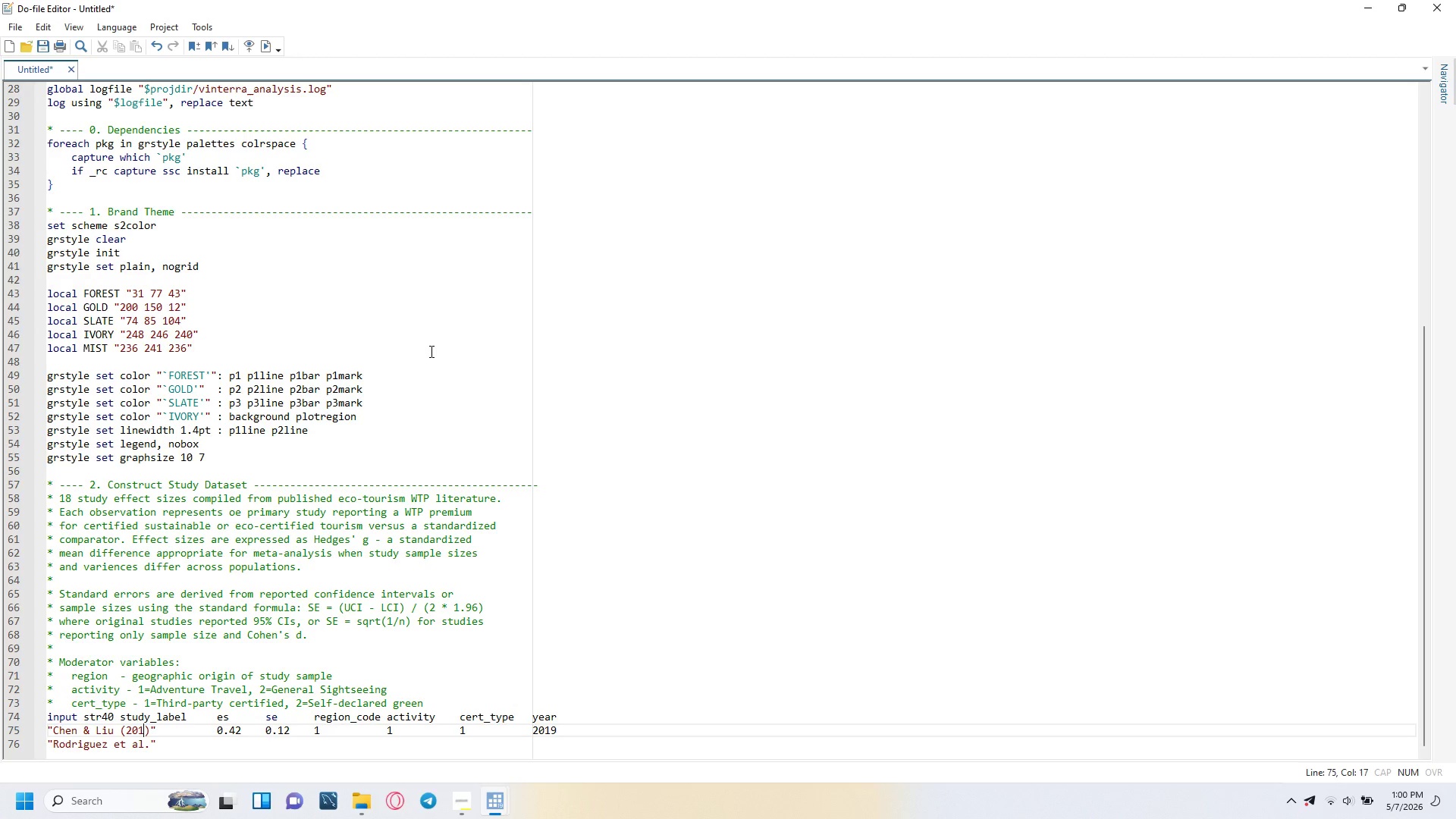 
key(ArrowLeft)
 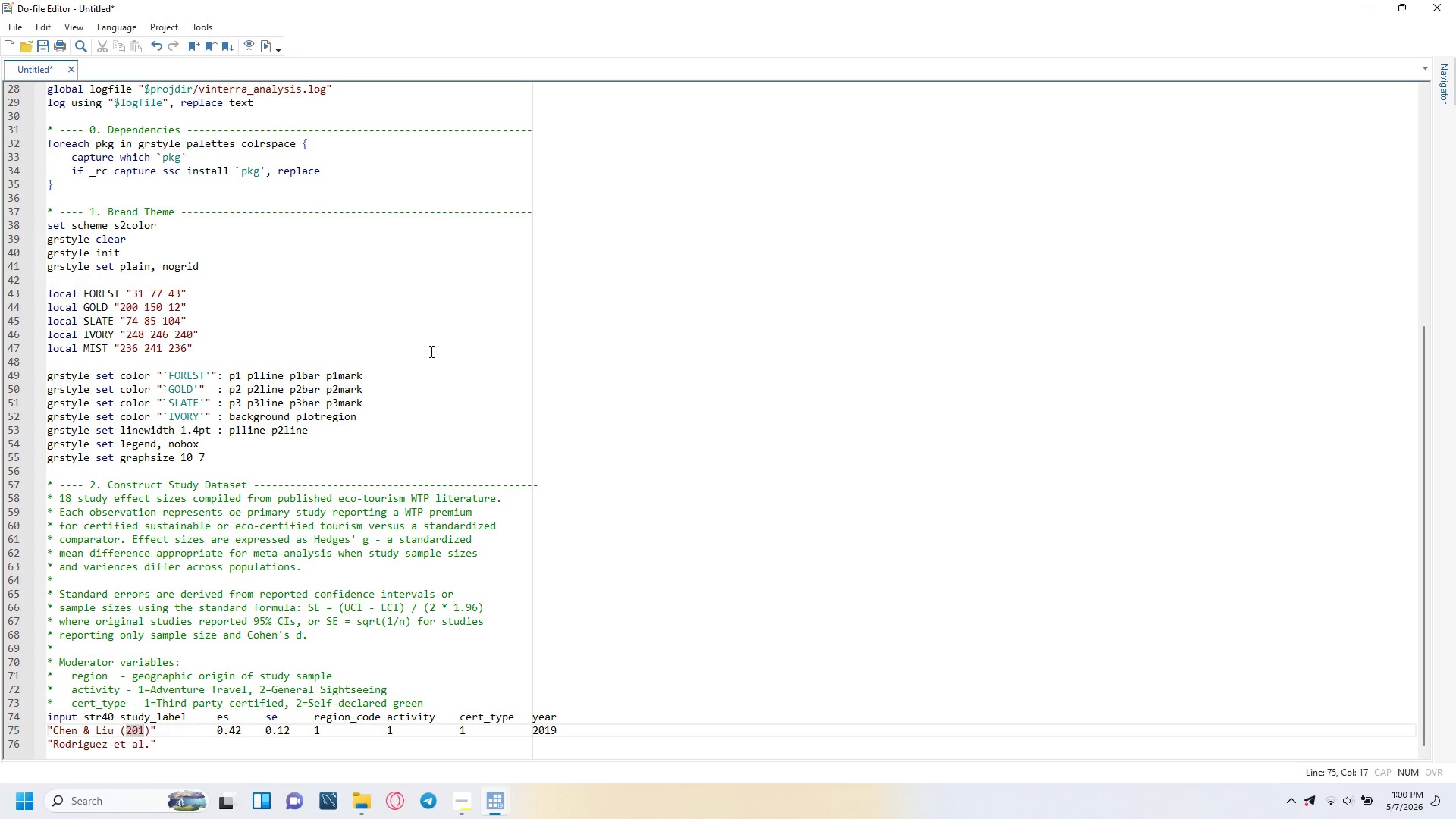 
key(9)
 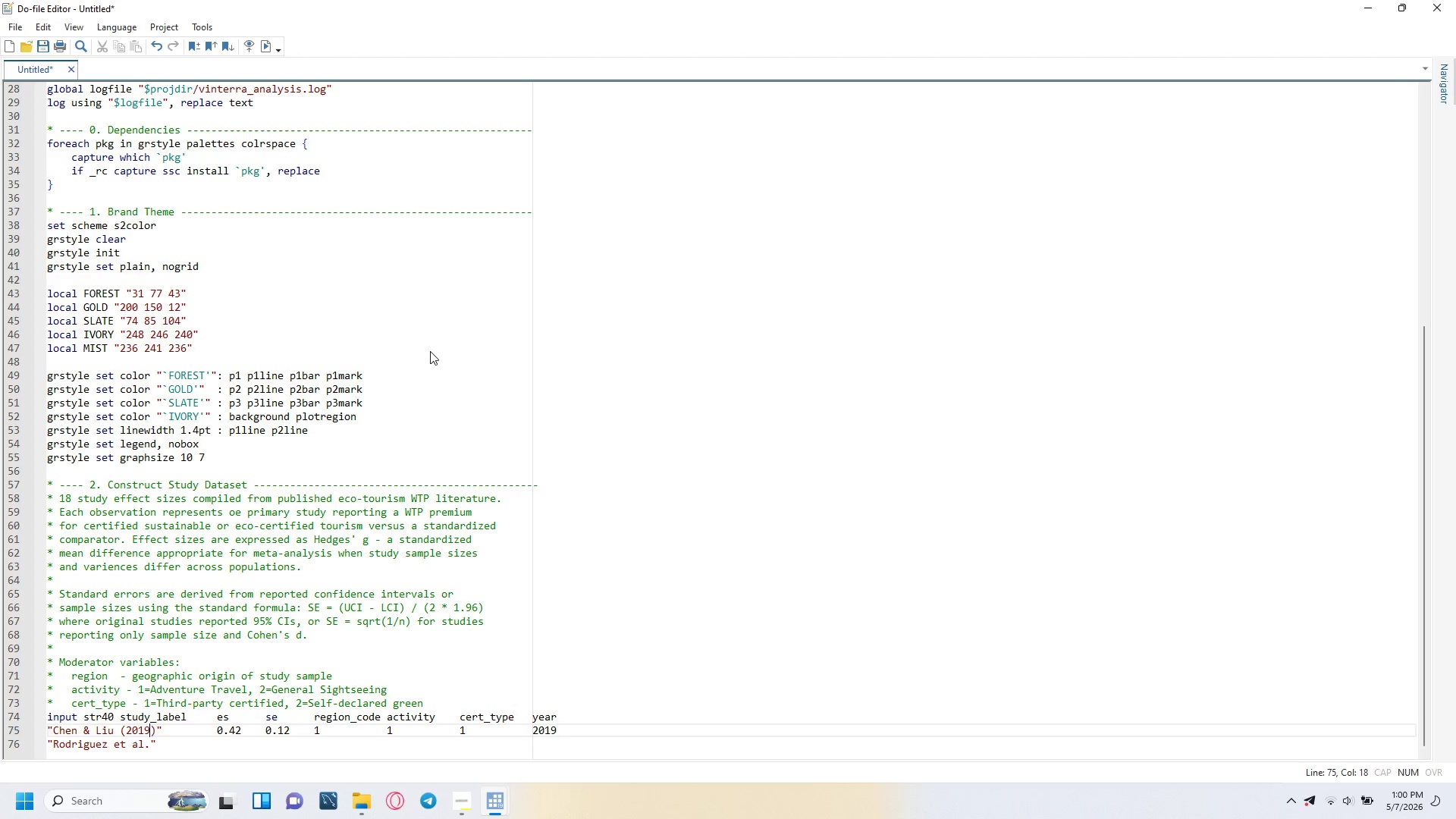 
key(ArrowDown)
 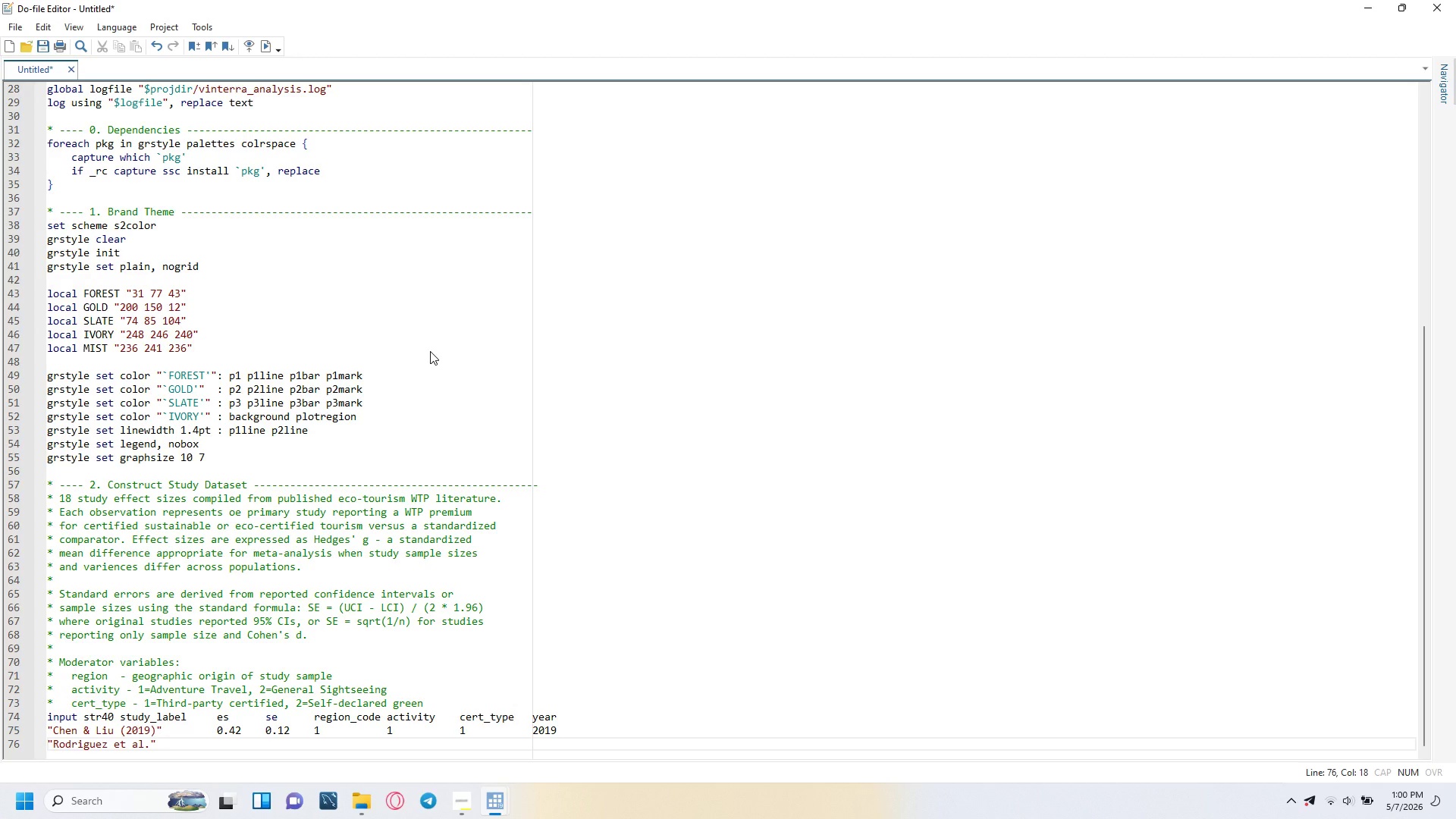 
type( (2020)
 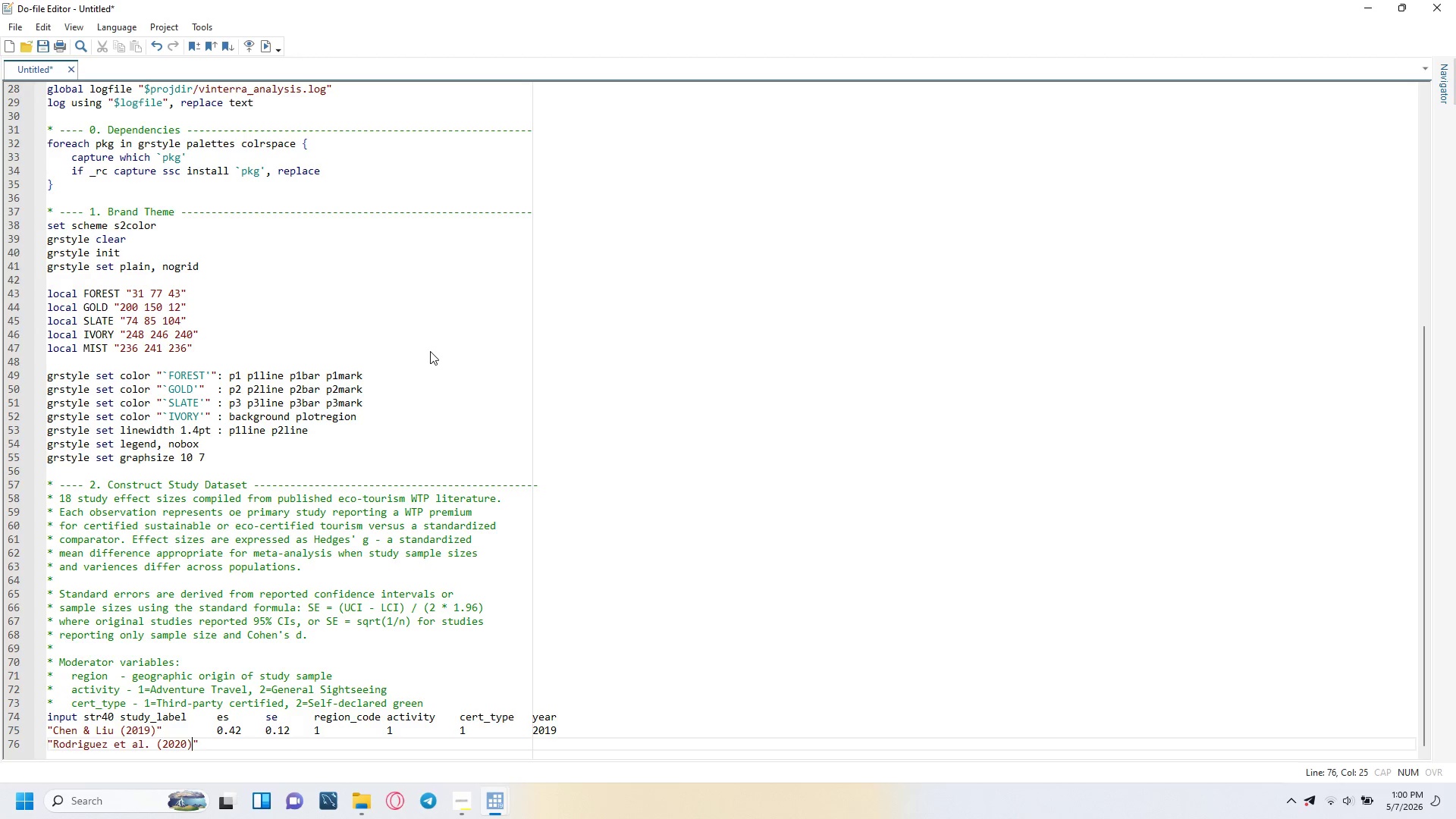 
 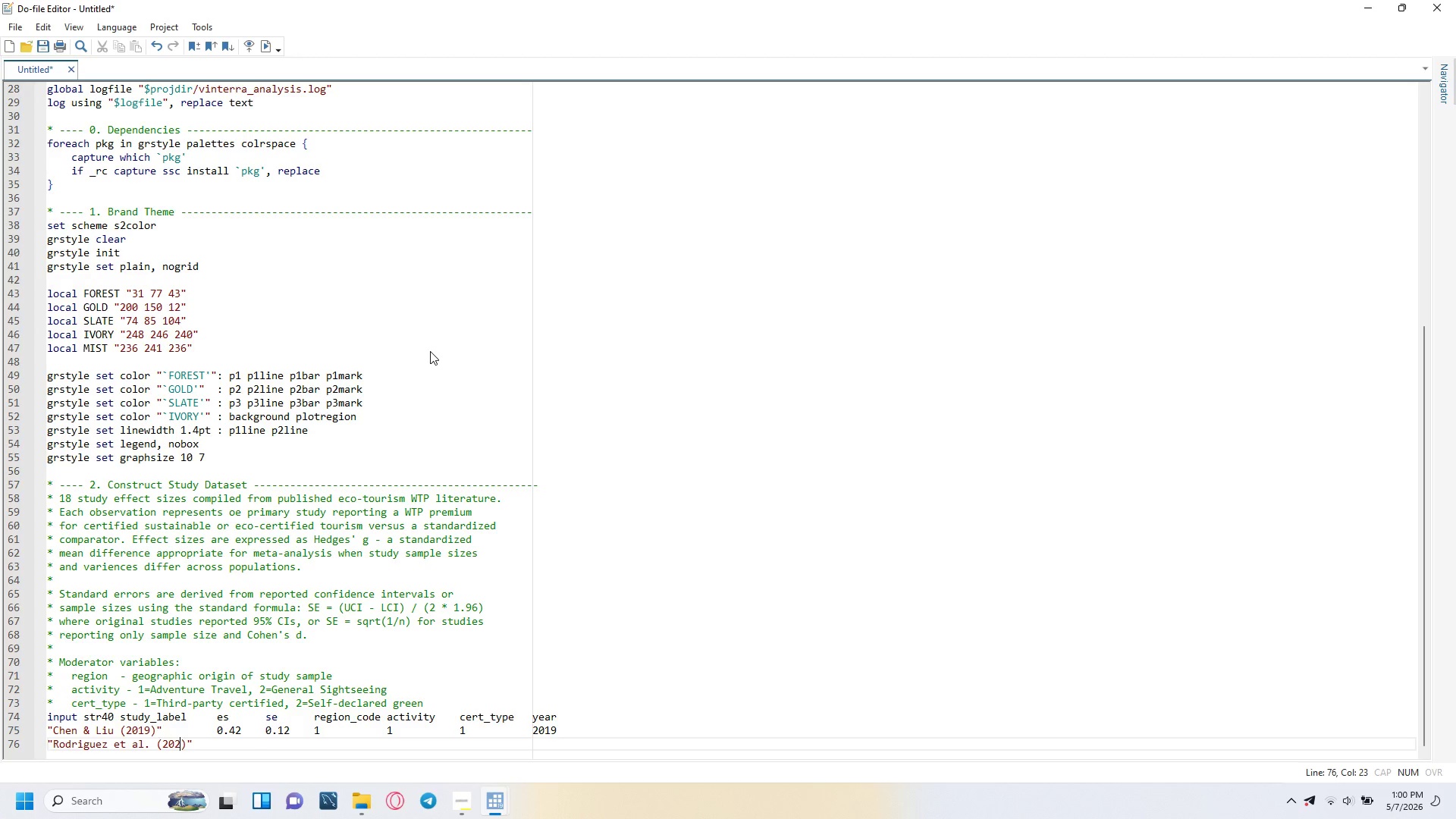 
key(ArrowRight)
 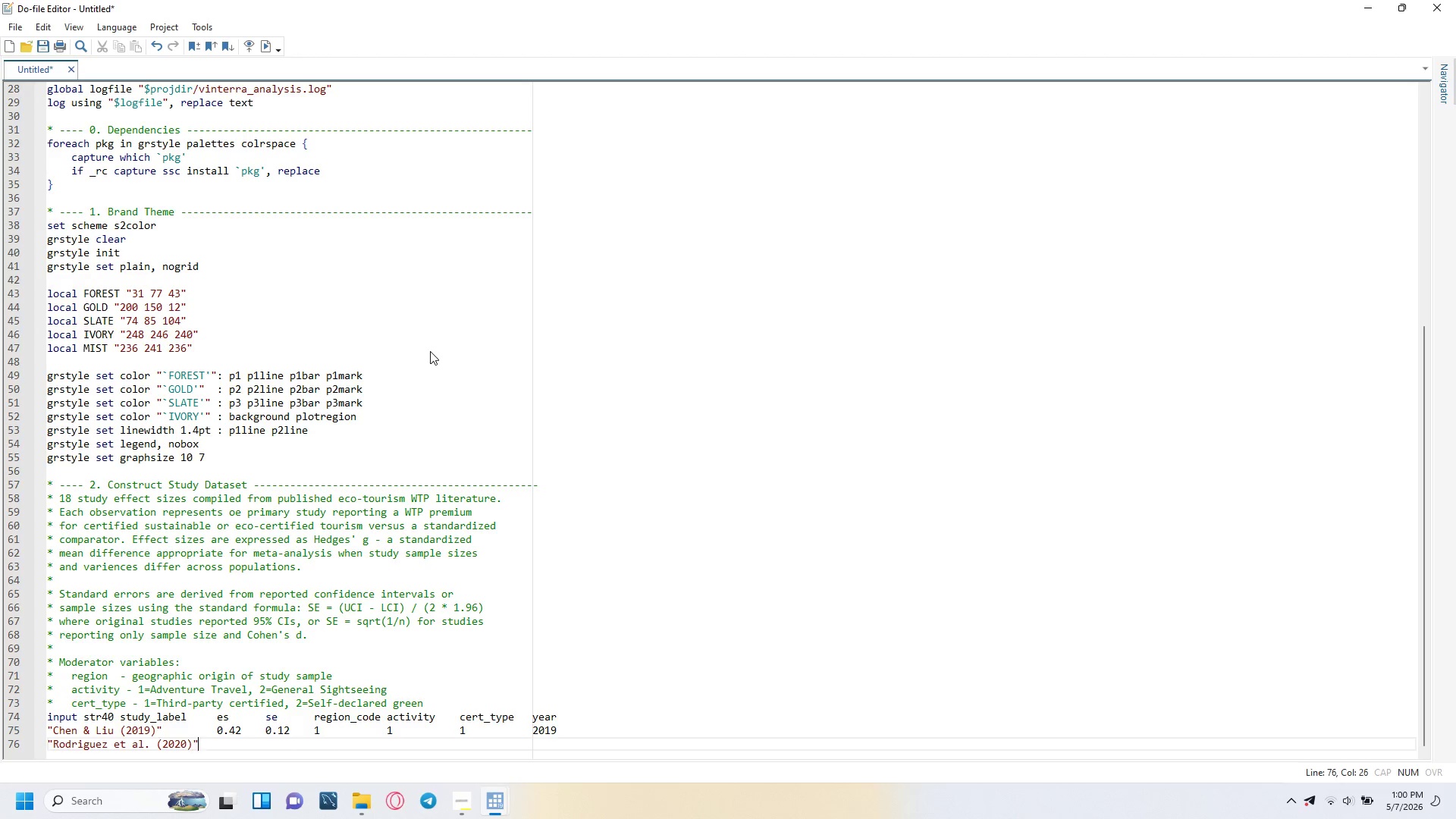 
key(ArrowRight)
 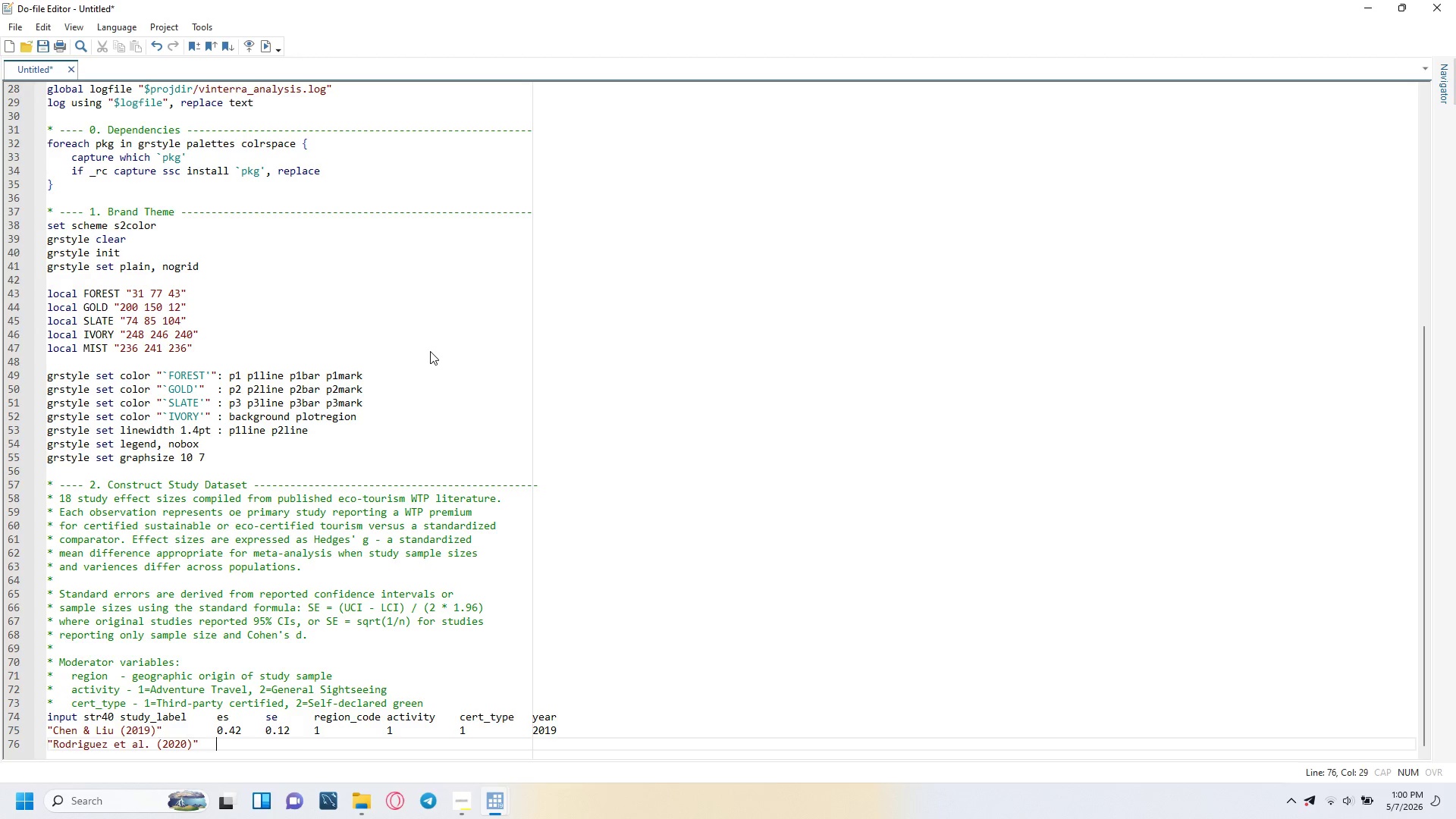 
key(Tab)
type(0.61)
key(Tab)
type(0.15)
key(Tab)
type(2)
key(Tab)
key(Tab)
key(Tab)
type(1)
key(Tab)
key(Tab)
key(Tab)
type(1)
key(Tab)
key(Tab)
key(Tab)
type(2020)
 